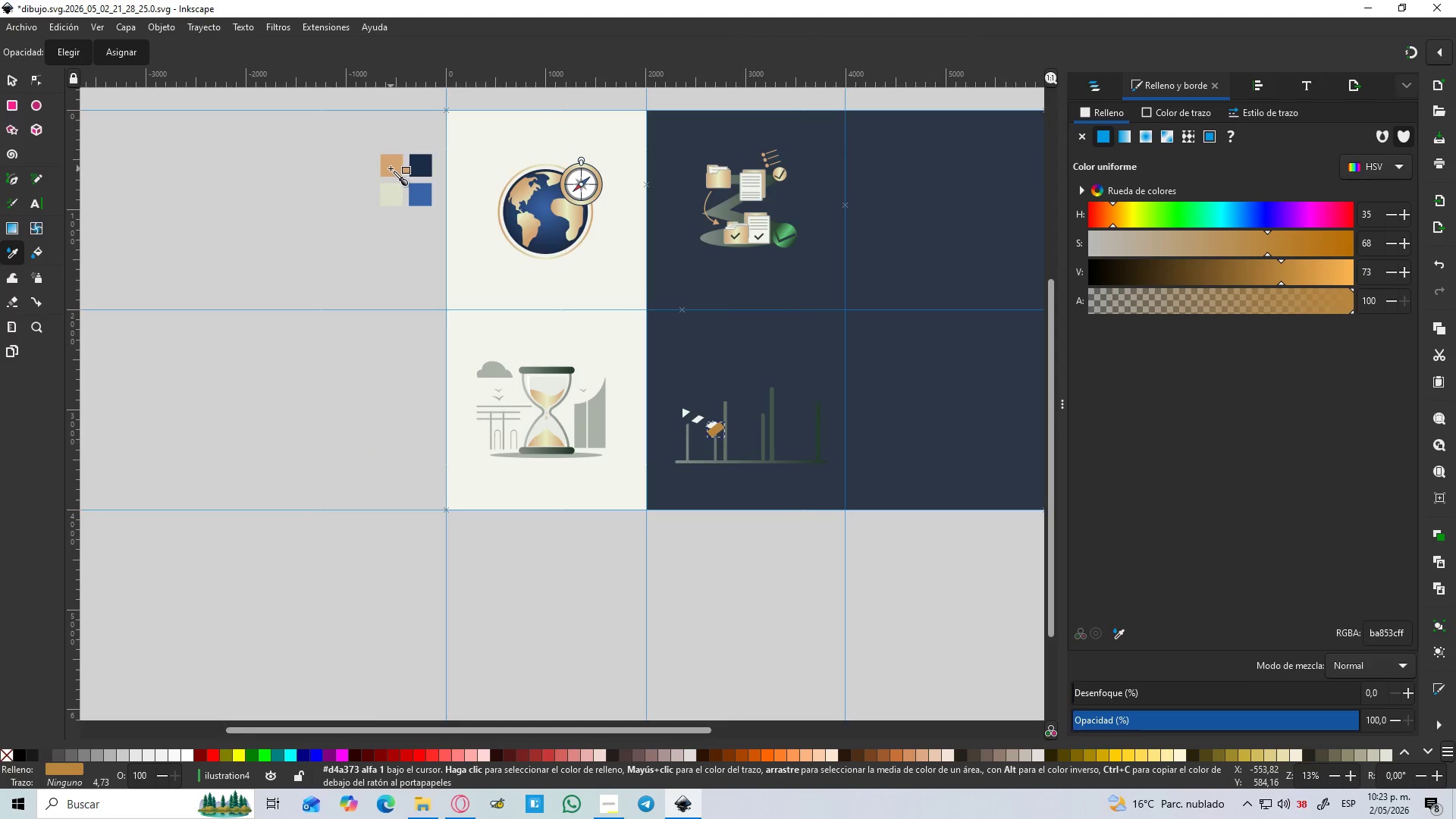 
left_click([391, 168])
 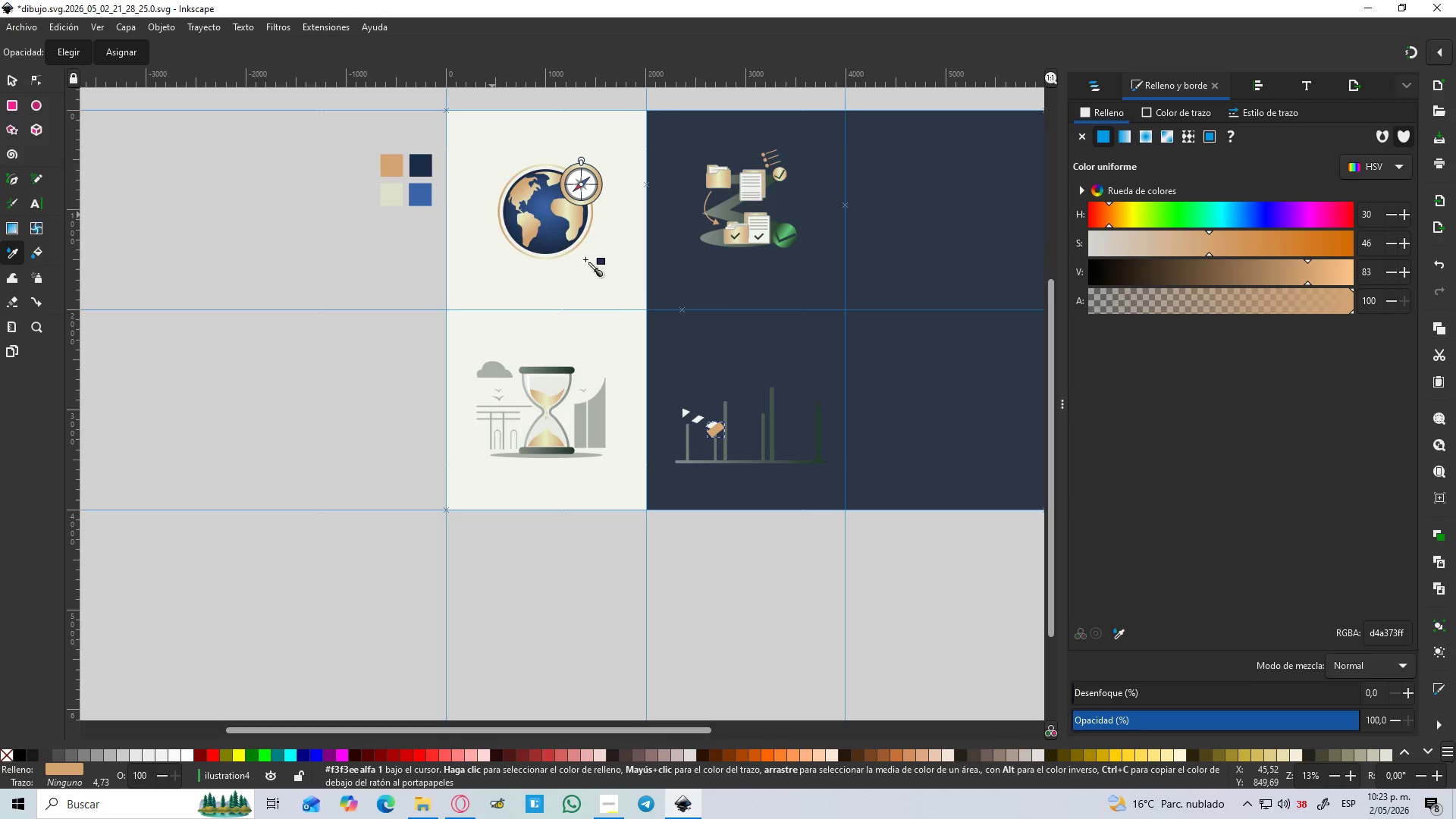 
hold_key(key=ControlLeft, duration=0.38)
scroll: coordinate [644, 309], scroll_direction: up, amount: 3.0
 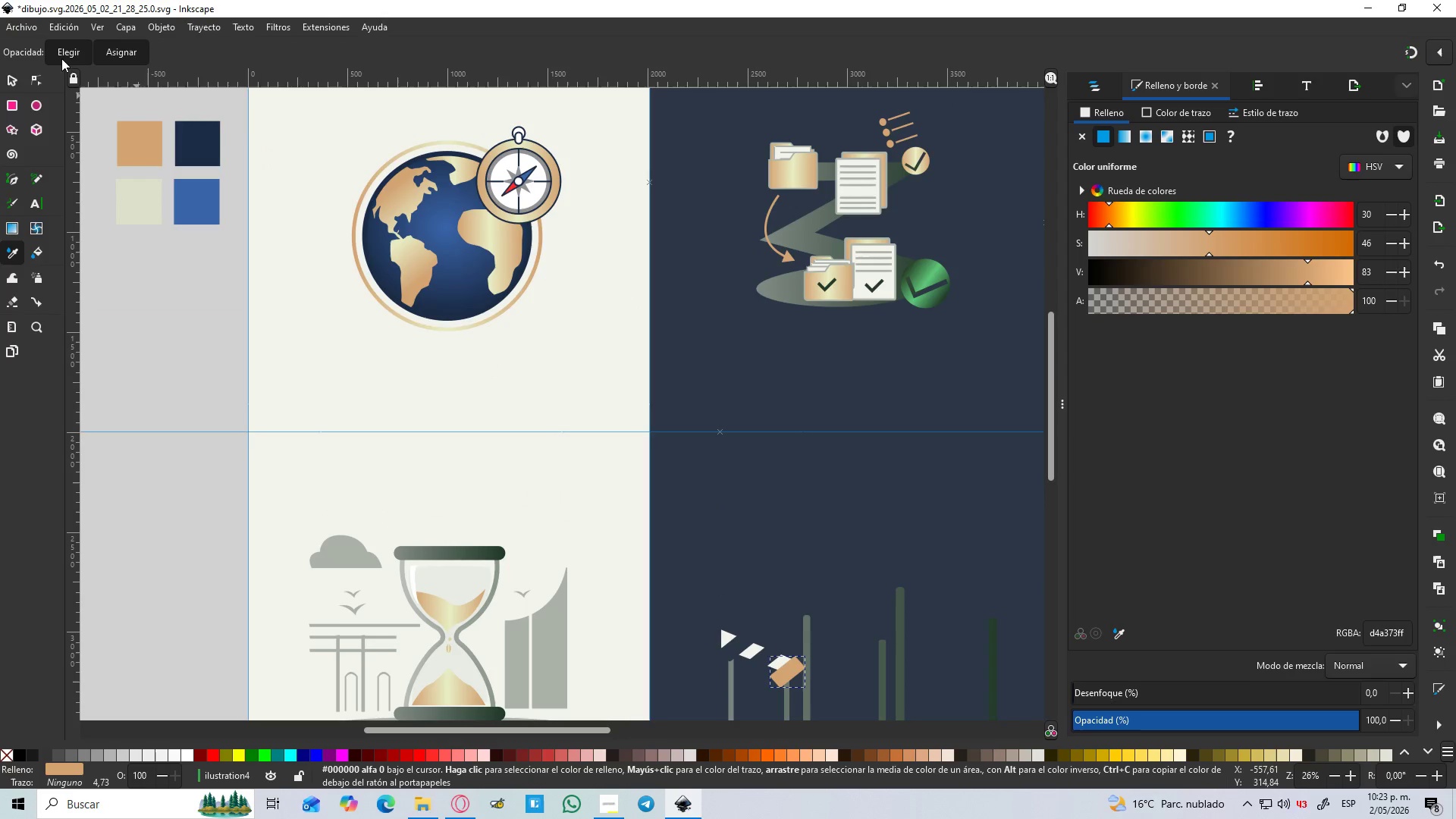 
left_click([16, 80])
 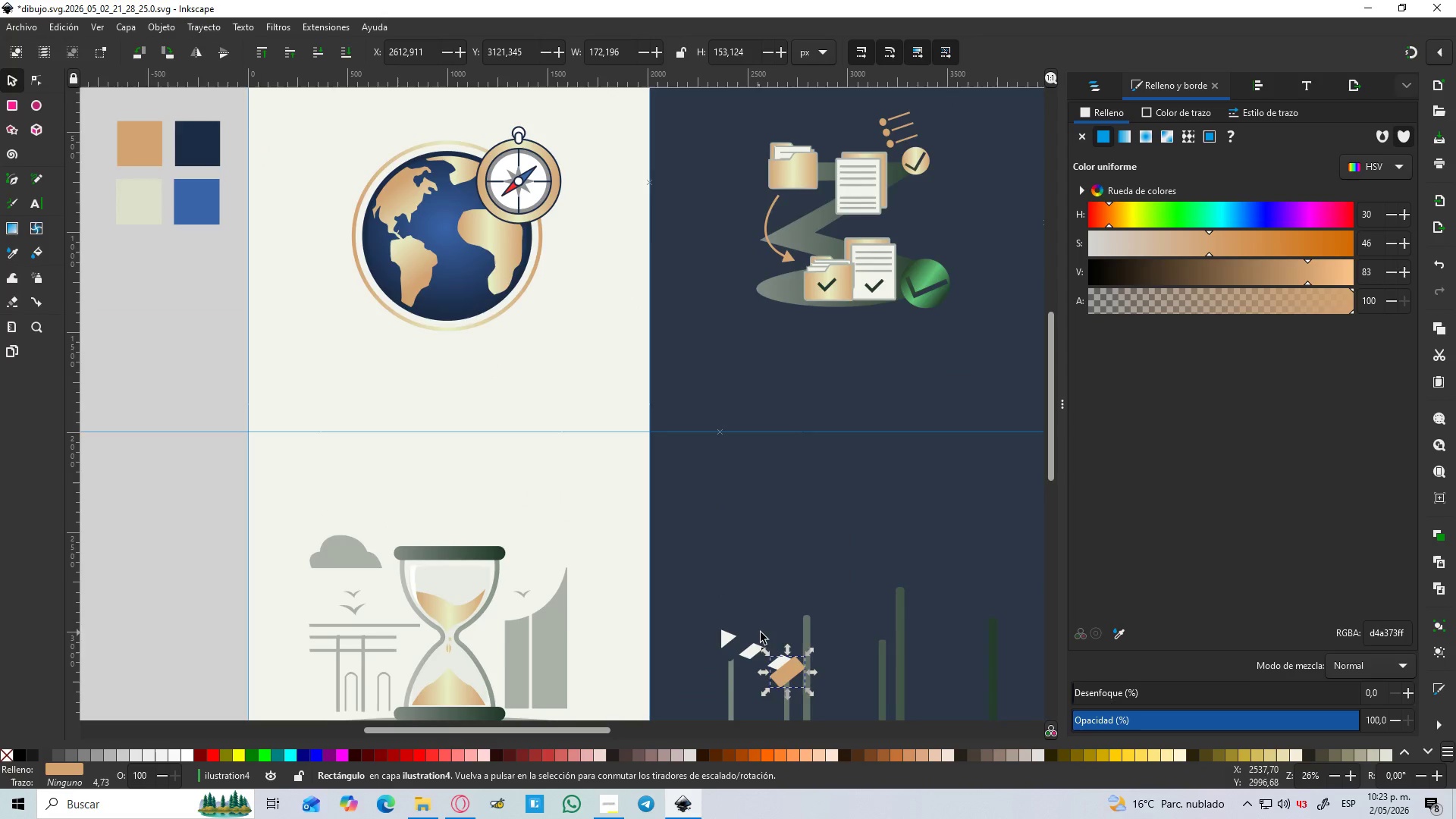 
hold_key(key=ControlLeft, duration=0.45)
scroll: coordinate [774, 610], scroll_direction: down, amount: 2.0
 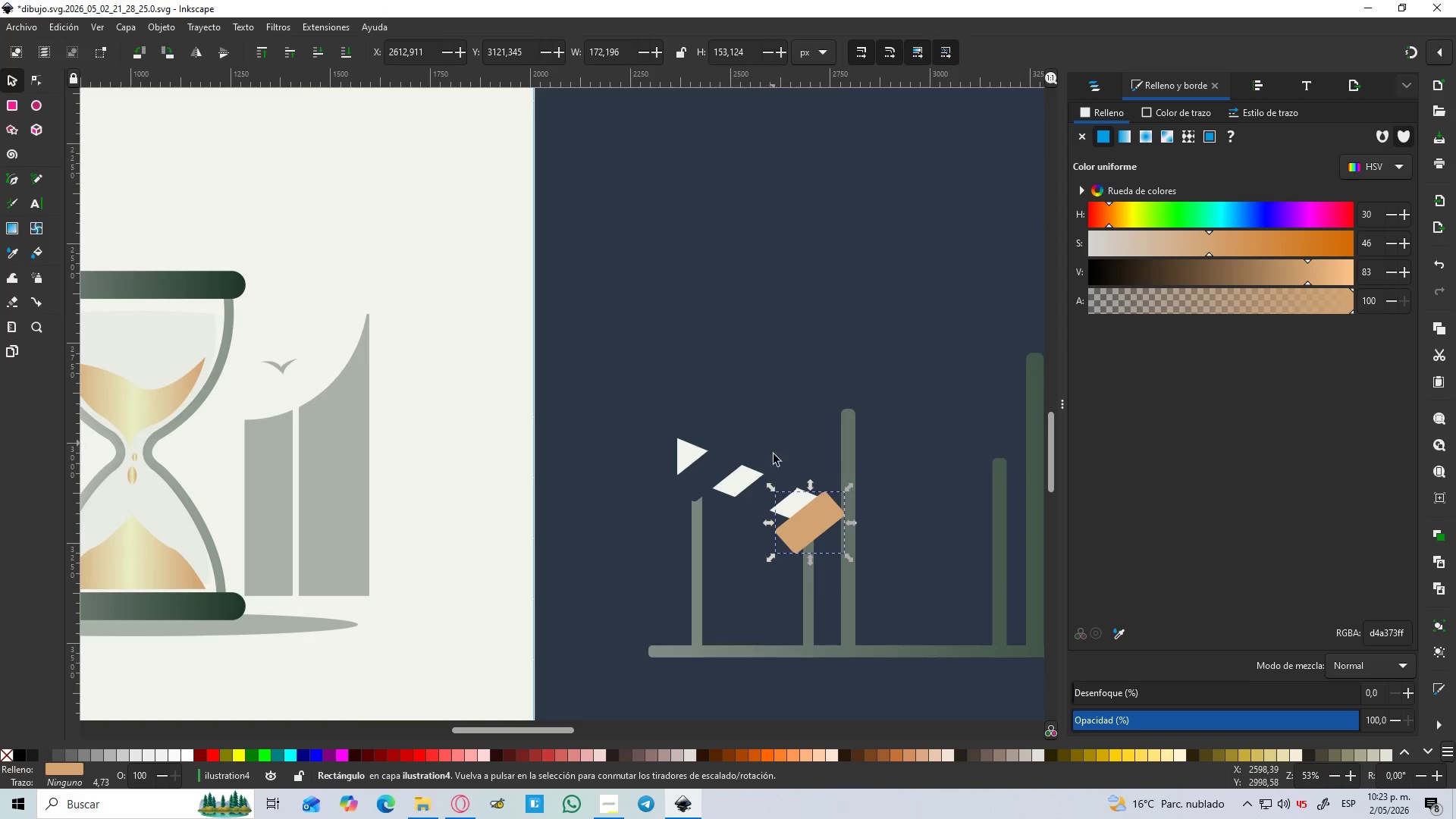 
hold_key(key=ControlLeft, duration=0.91)
scroll: coordinate [776, 507], scroll_direction: up, amount: 3.0
 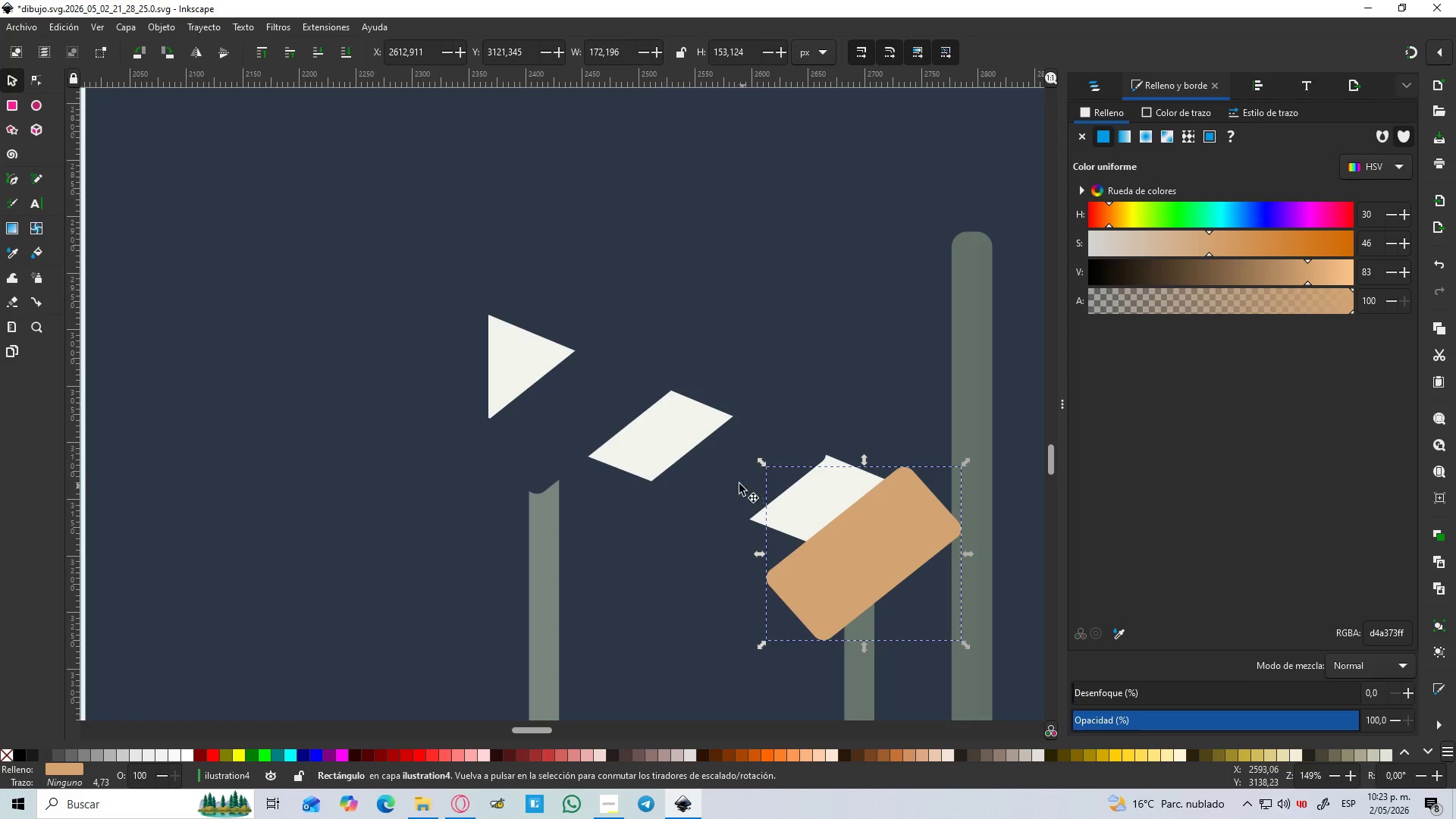 
left_click([734, 481])
 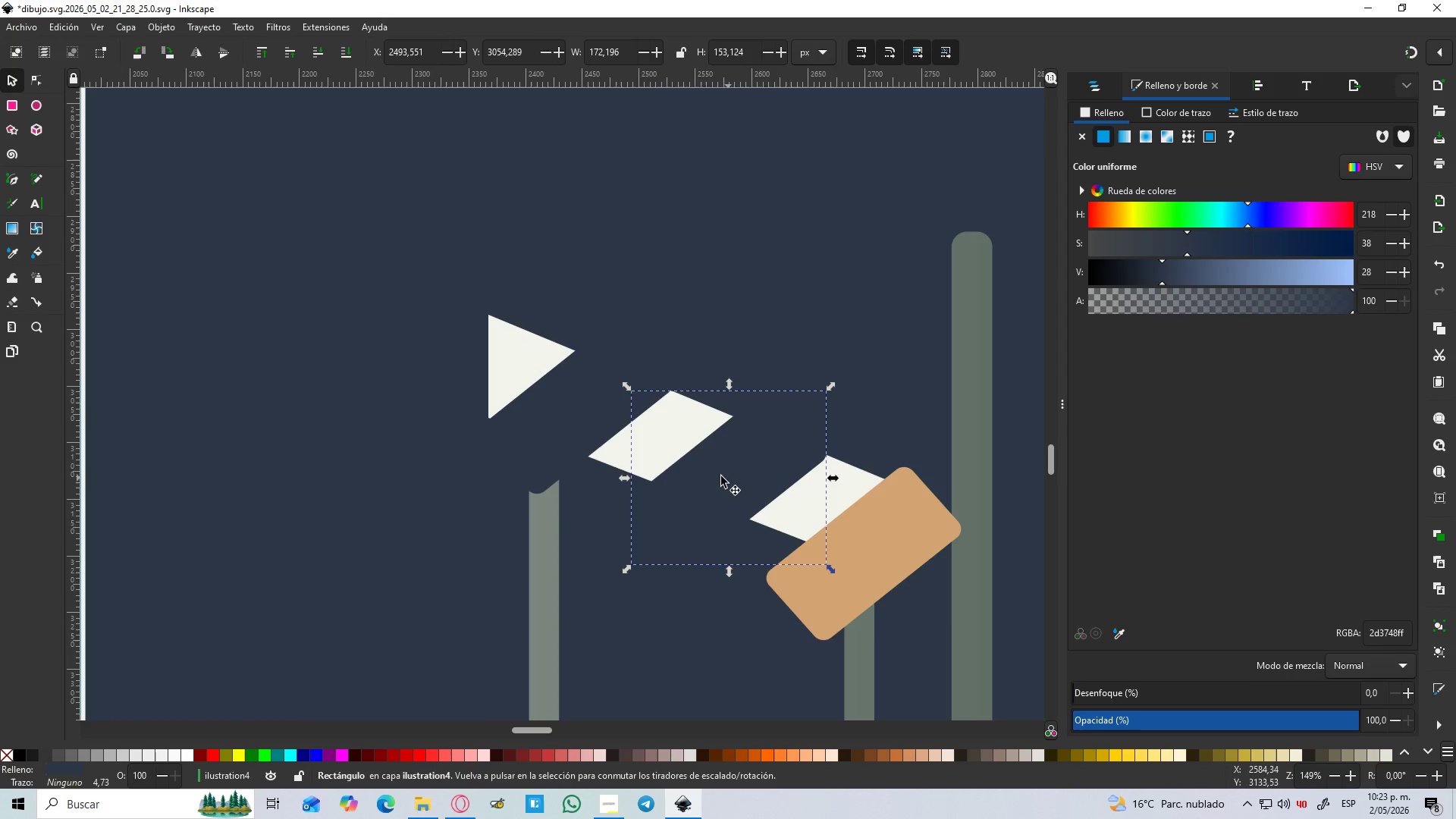 
hold_key(key=ShiftLeft, duration=0.84)
left_click([542, 388])
 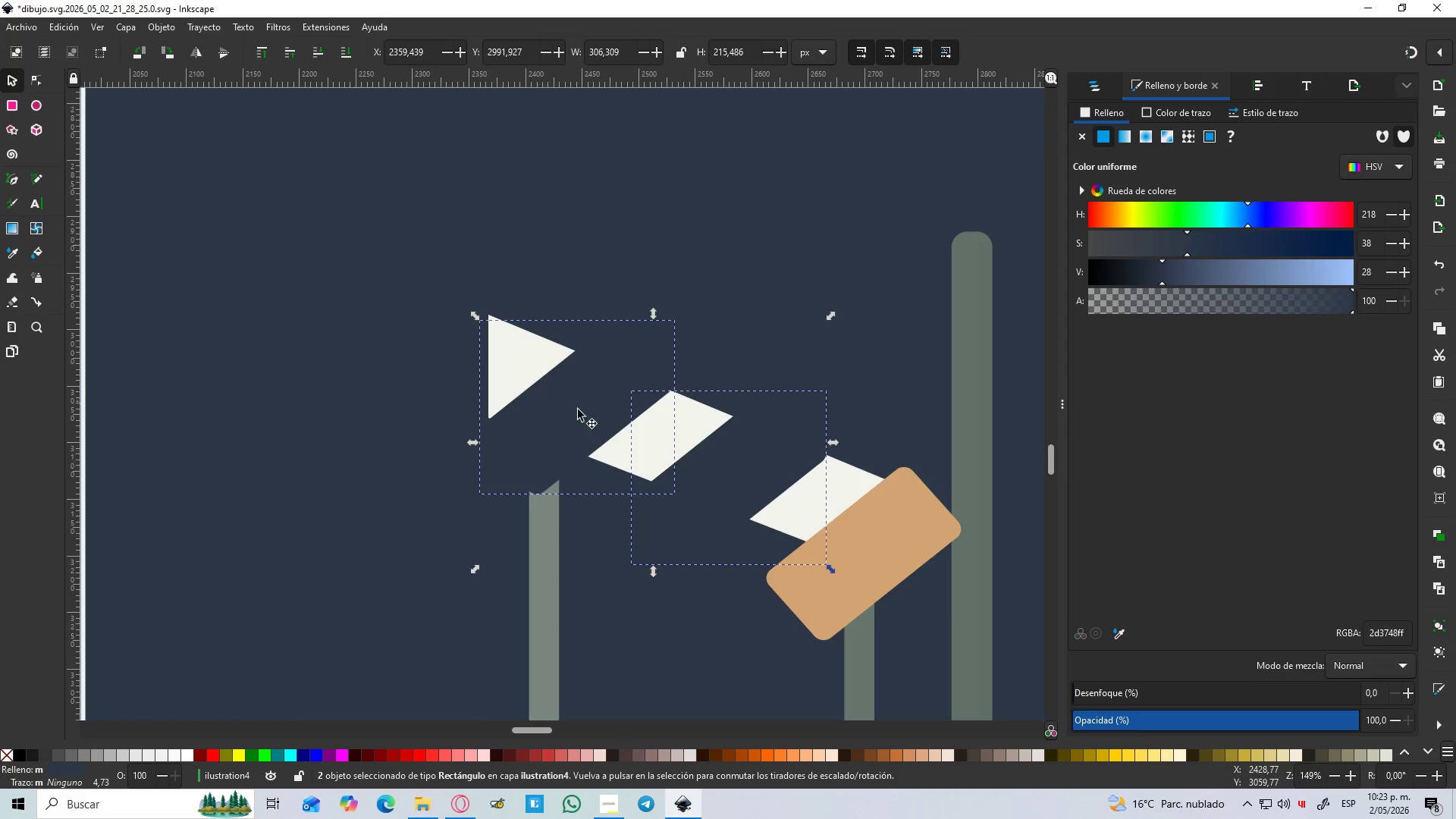 
hold_key(key=ShiftLeft, duration=4.99)
 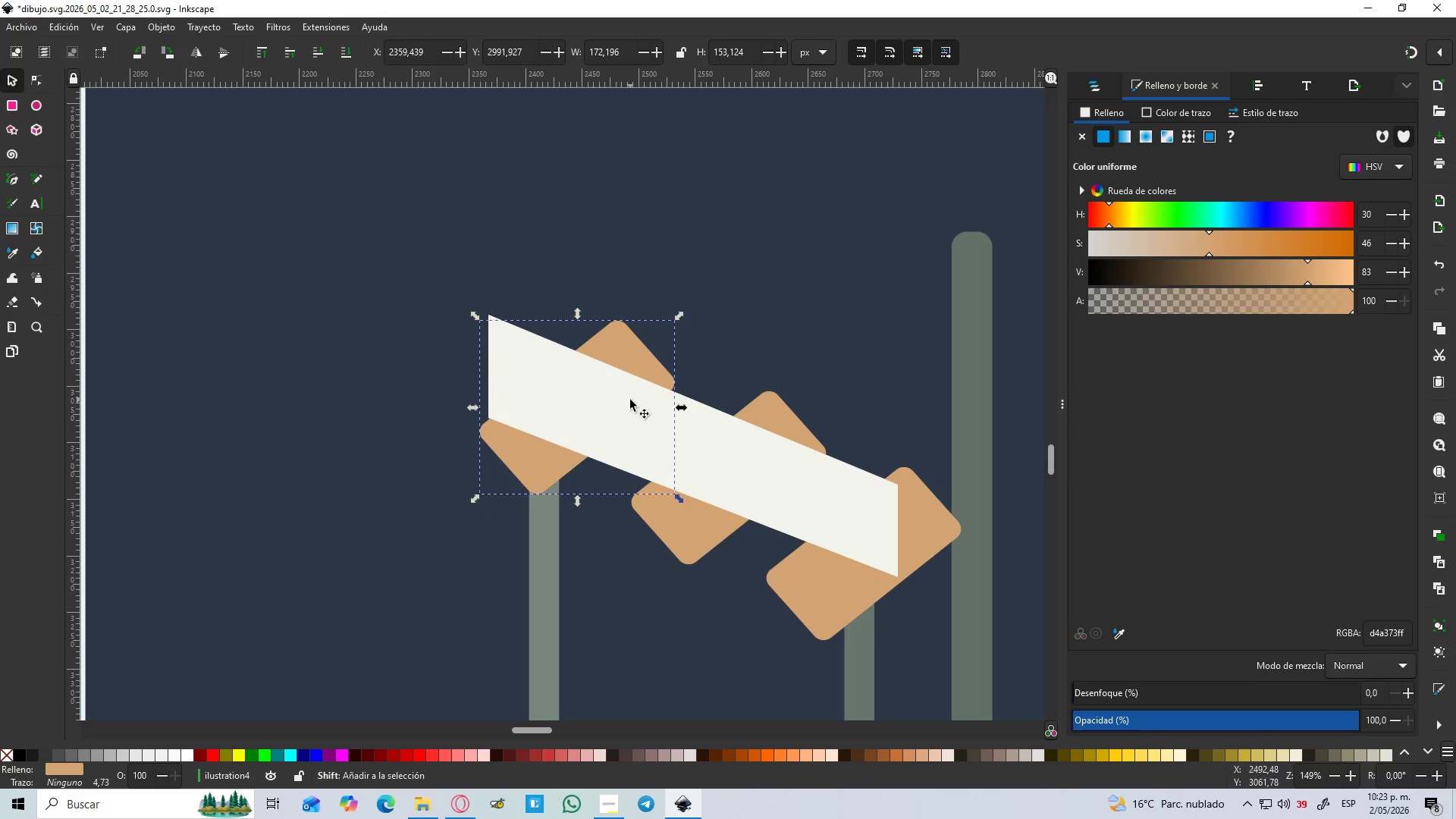 
key(D)
 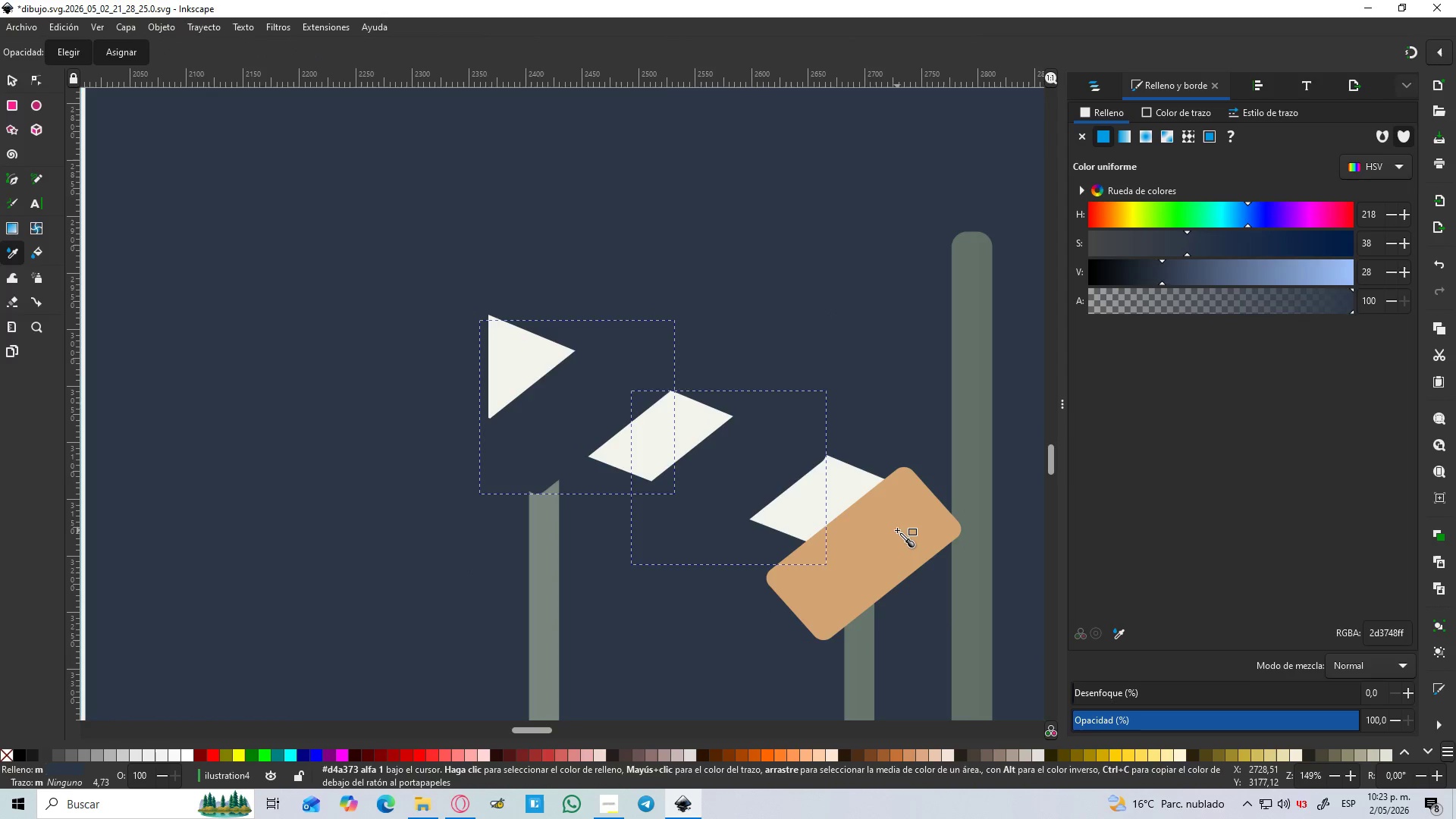 
left_click([897, 530])
 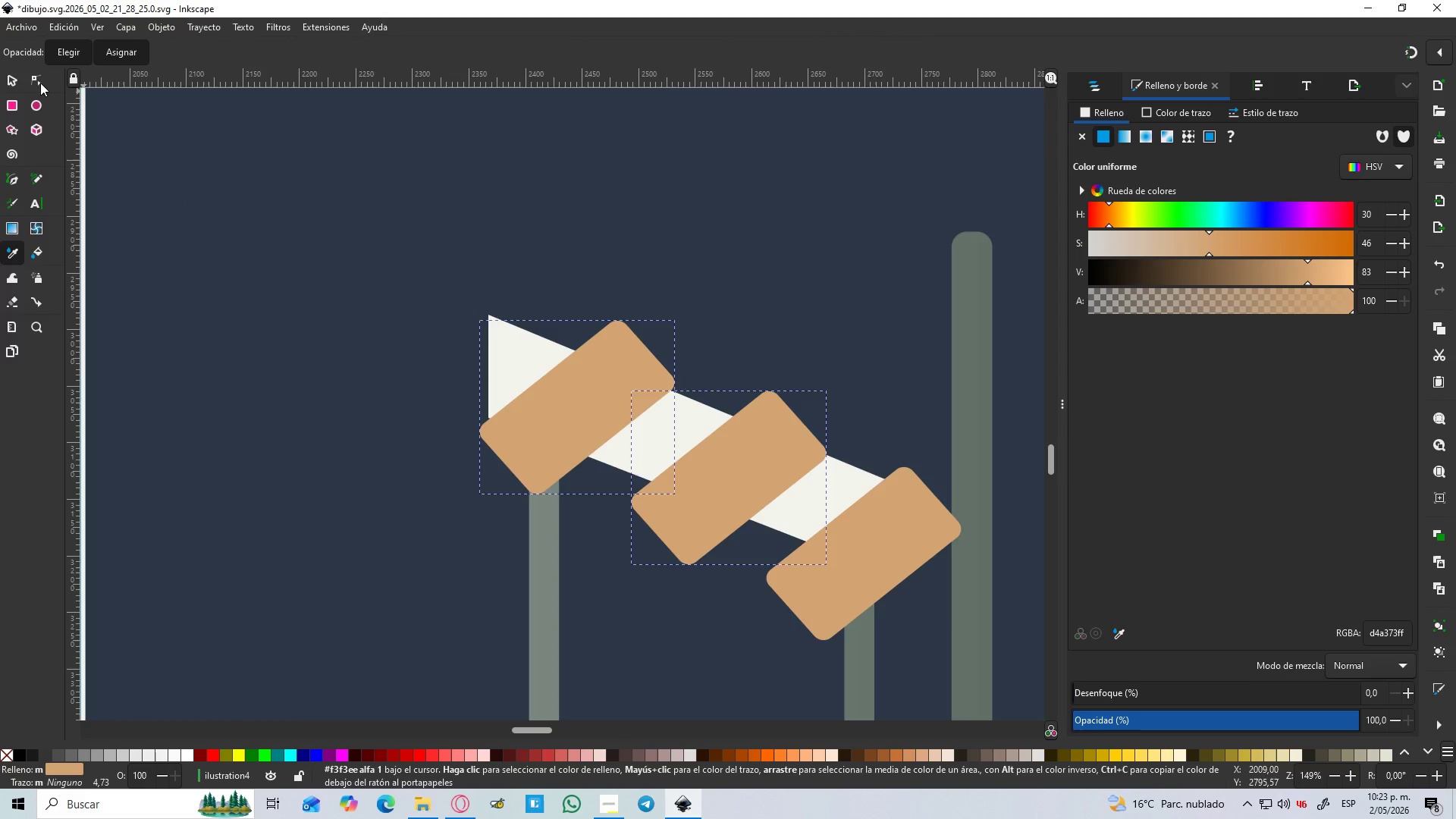 
left_click([14, 80])
 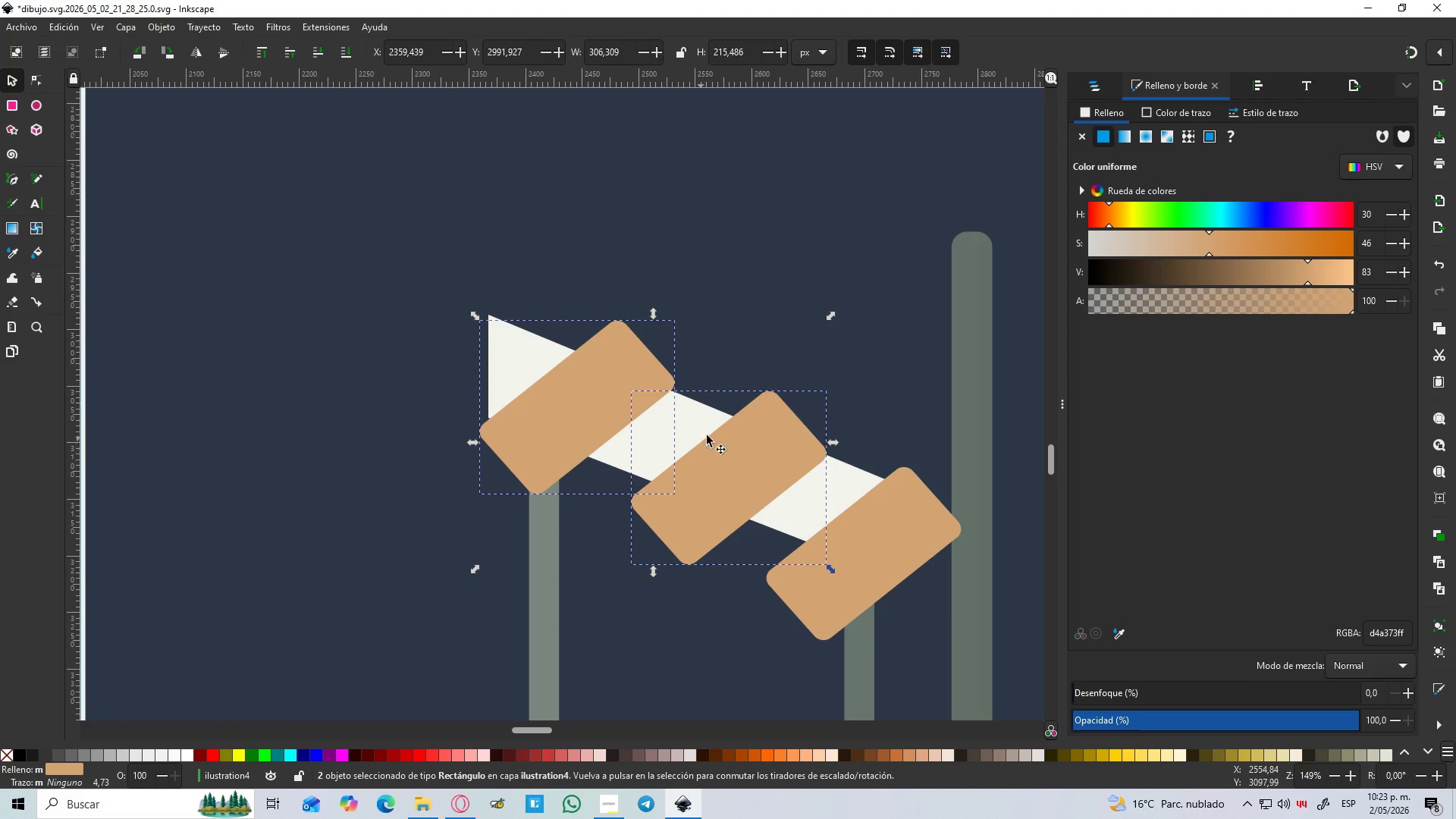 
left_click([706, 425])
 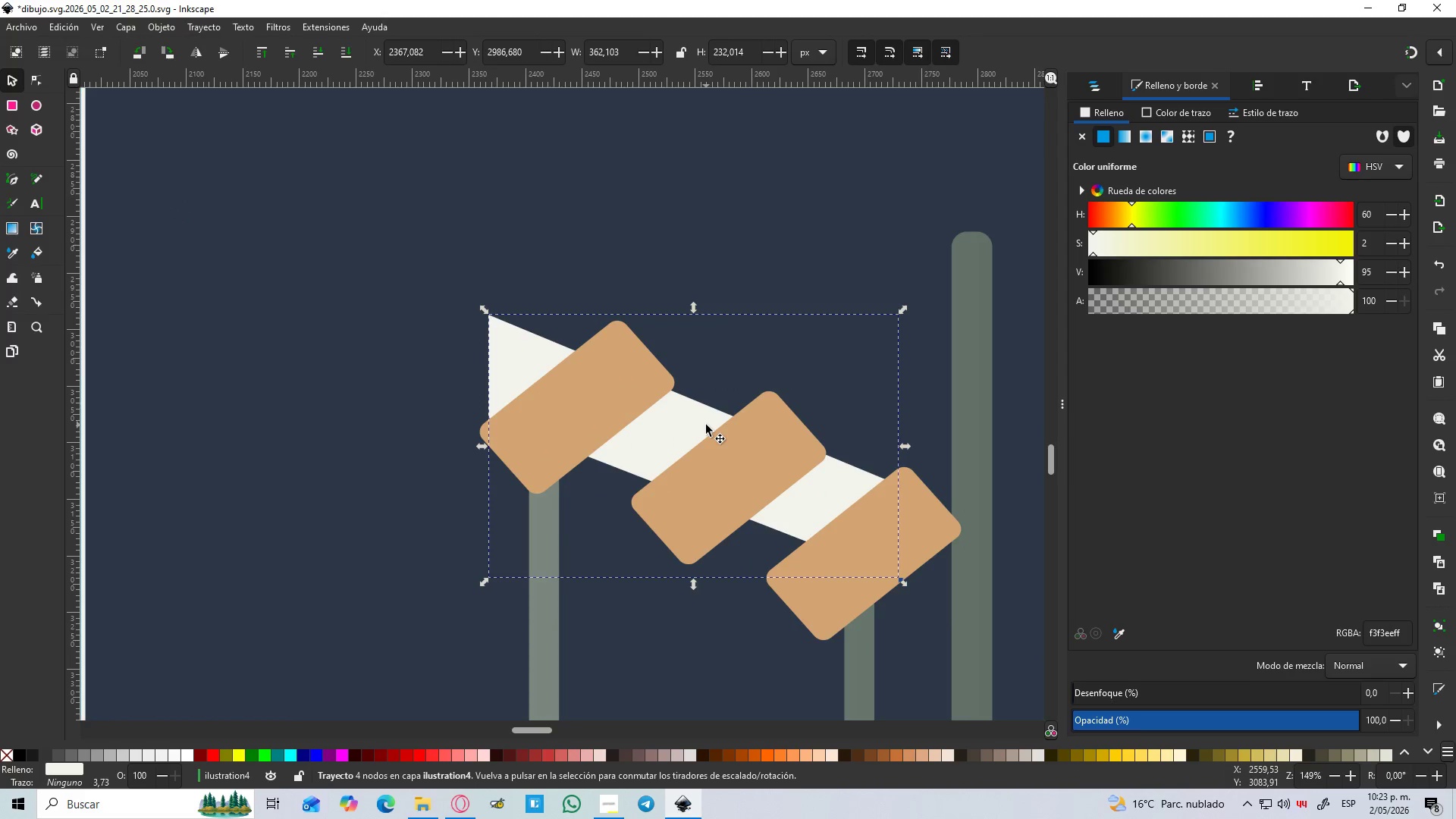 
key(Control+D)
 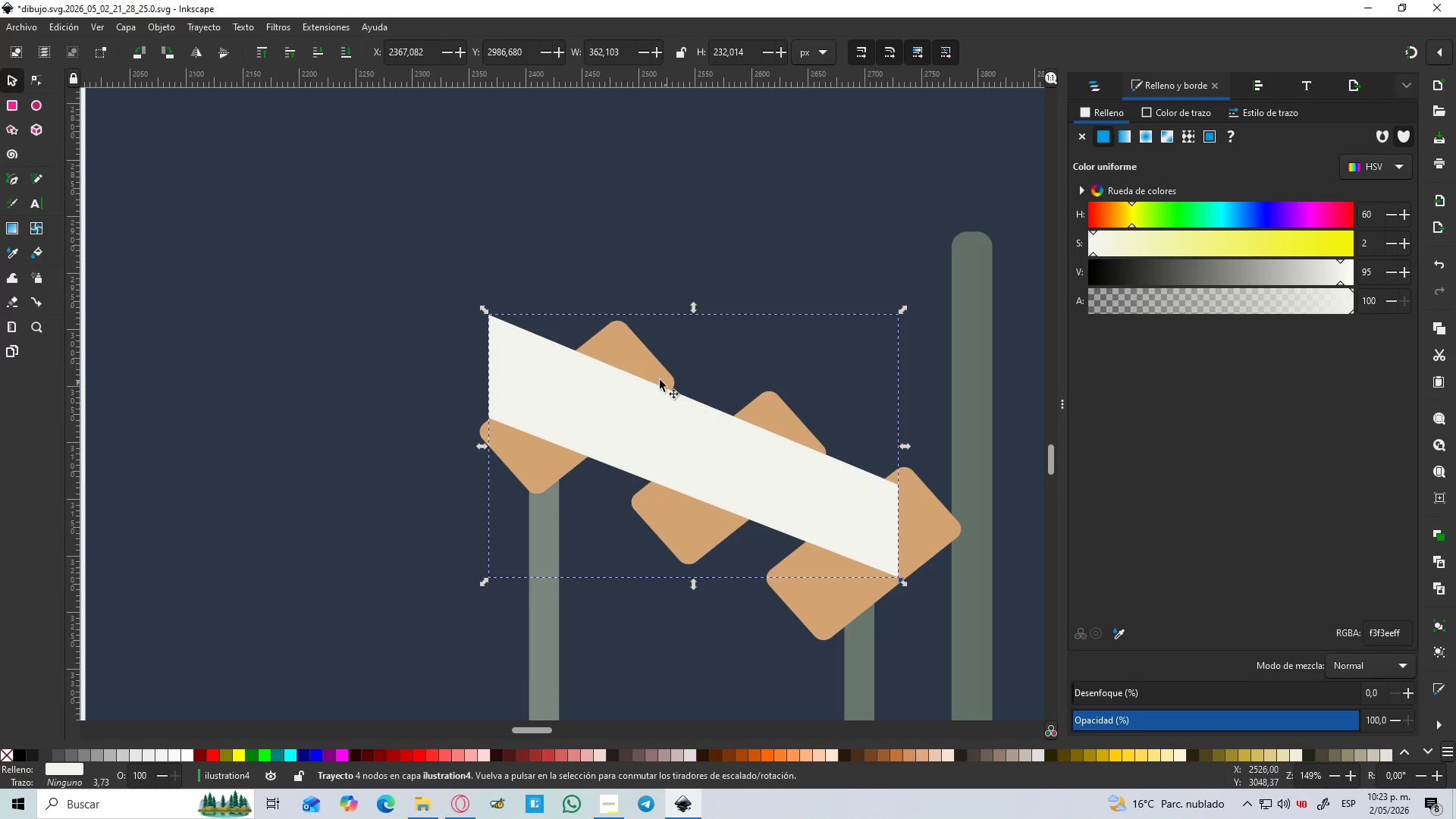 
left_click([641, 358])
 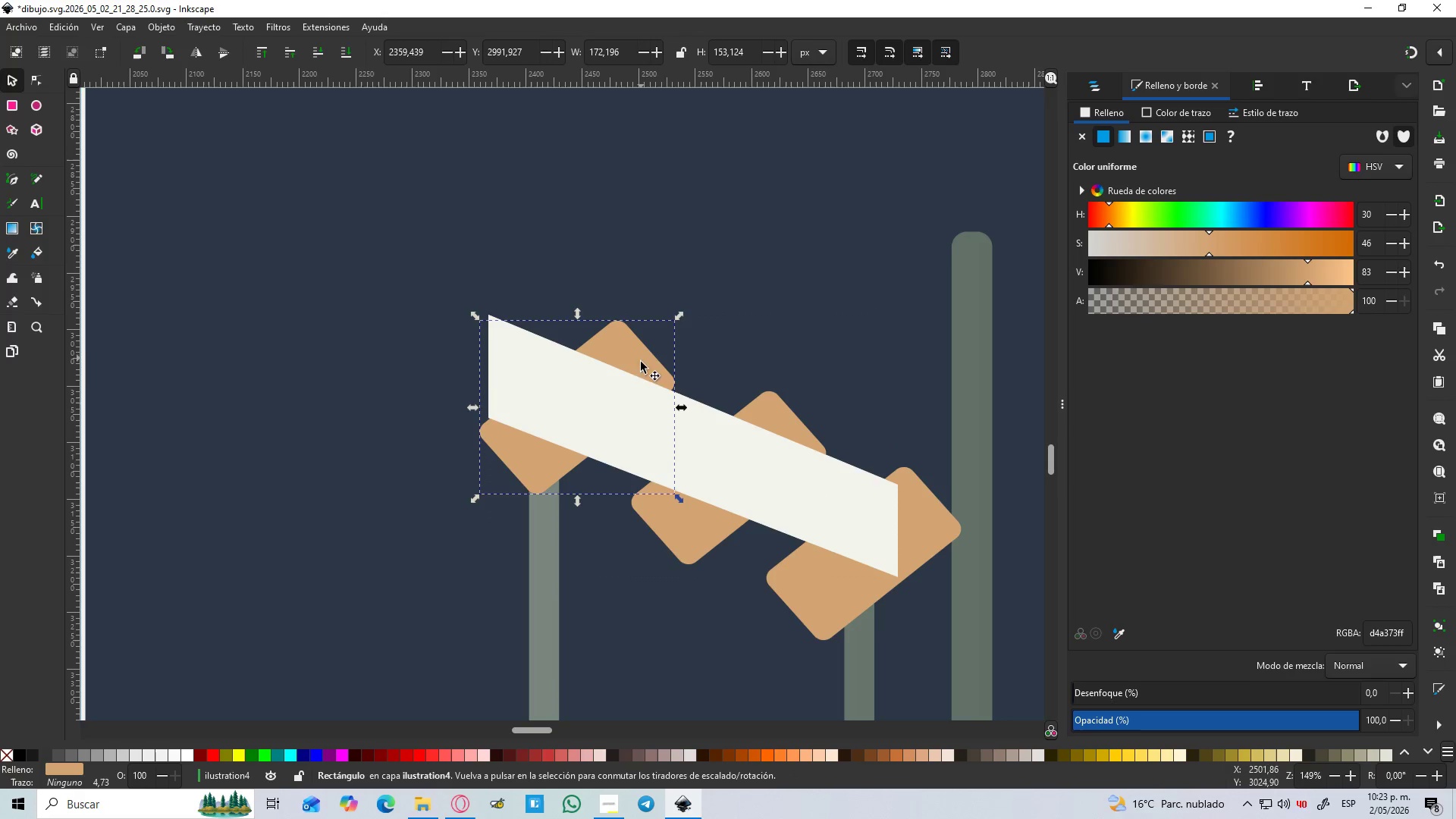 
hold_key(key=ShiftLeft, duration=1.51)
left_click([630, 400])
 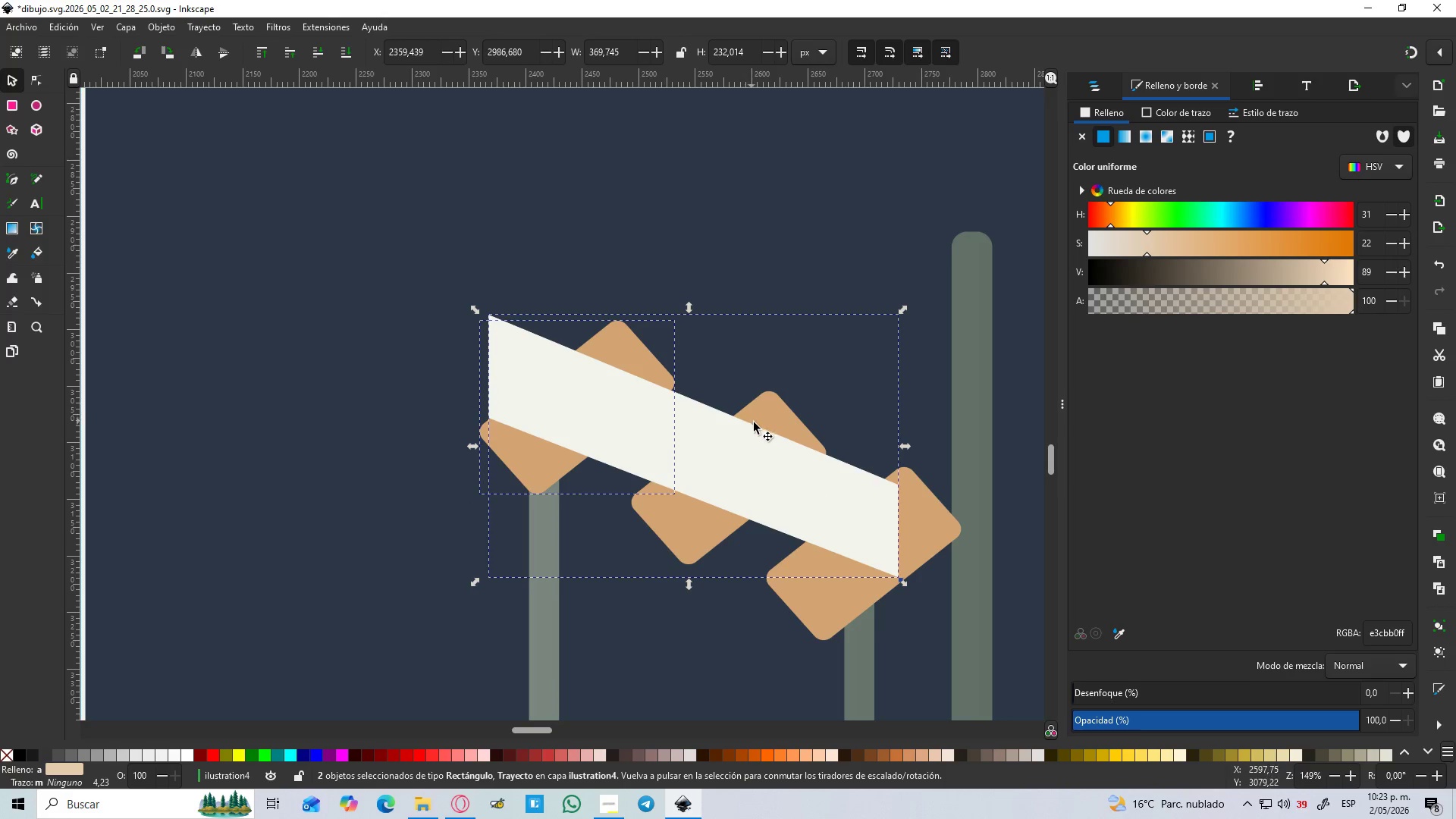 
left_click([765, 425])
 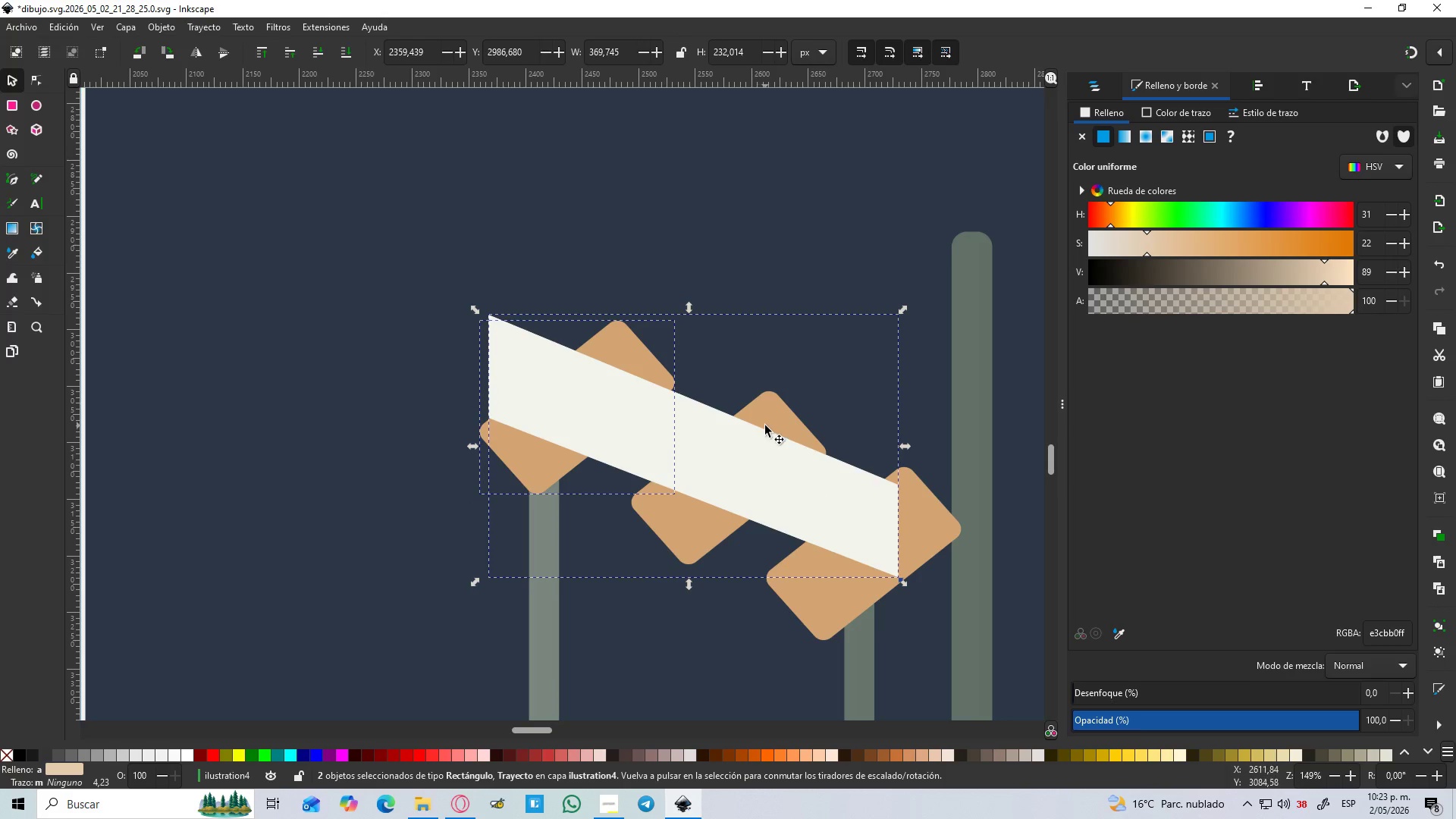 
hold_key(key=ShiftLeft, duration=1.5)
left_click([789, 427])
 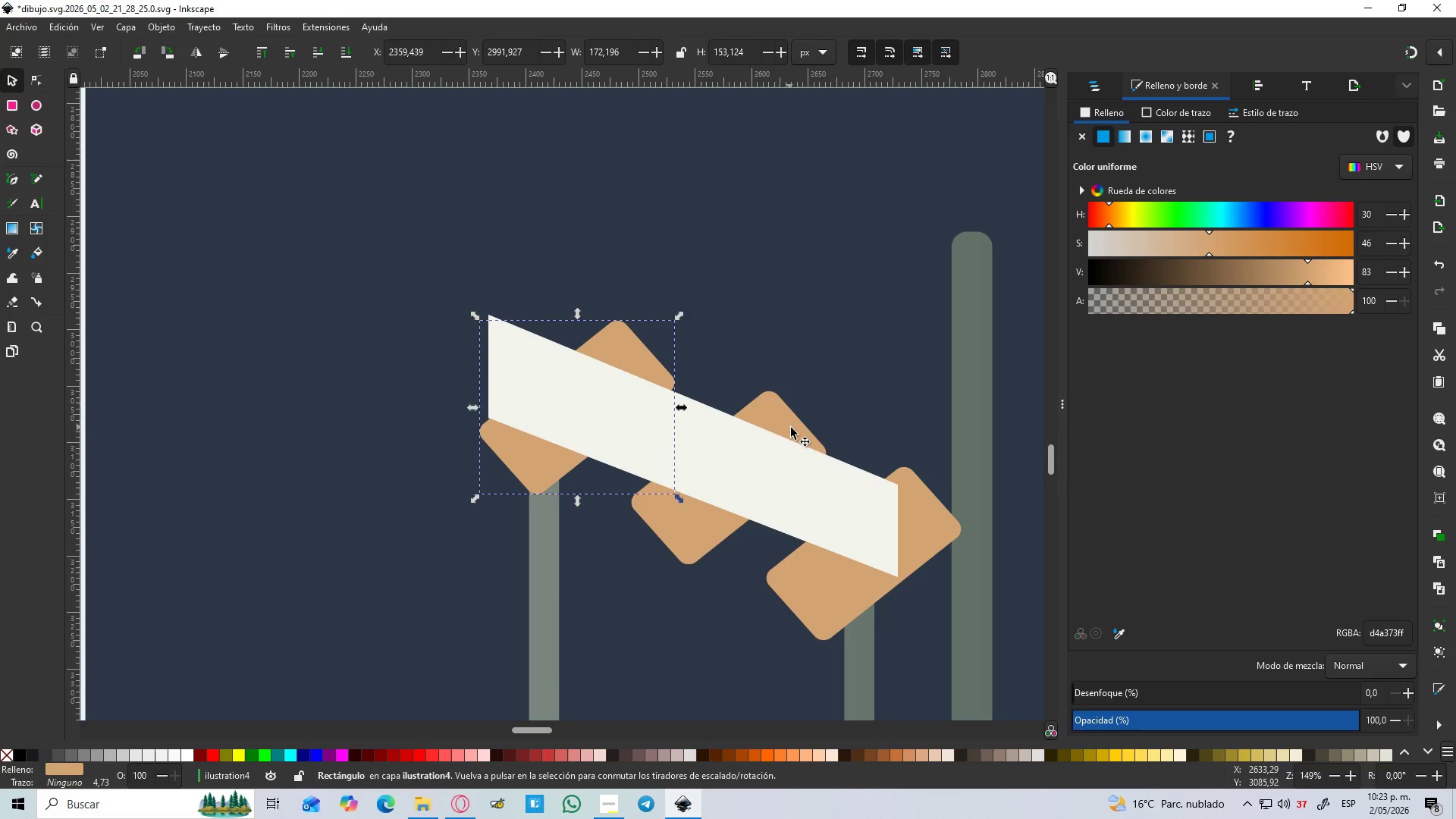 
hold_key(key=ShiftLeft, duration=1.47)
double_click([868, 508])
 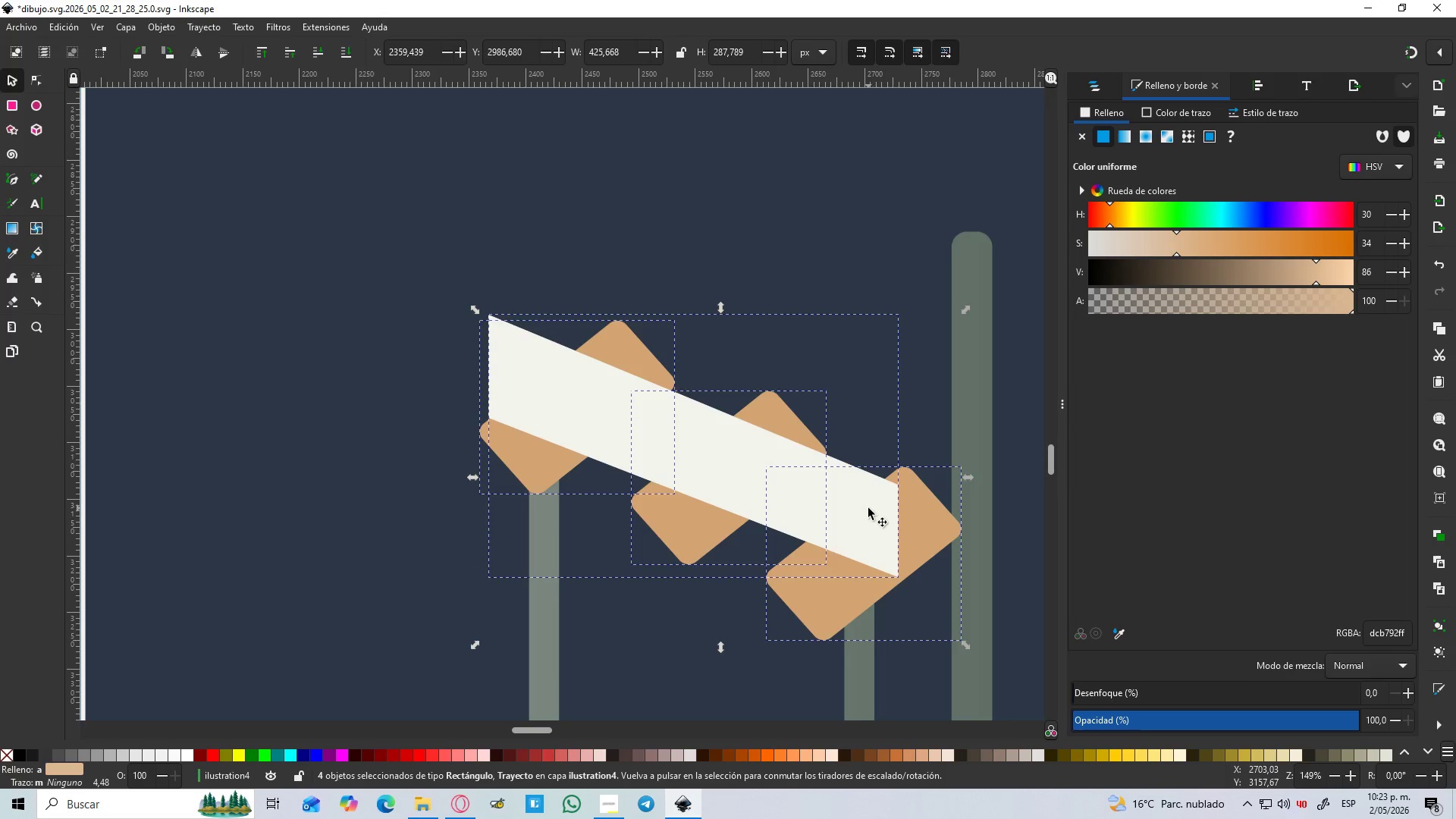 
right_click([868, 508])
 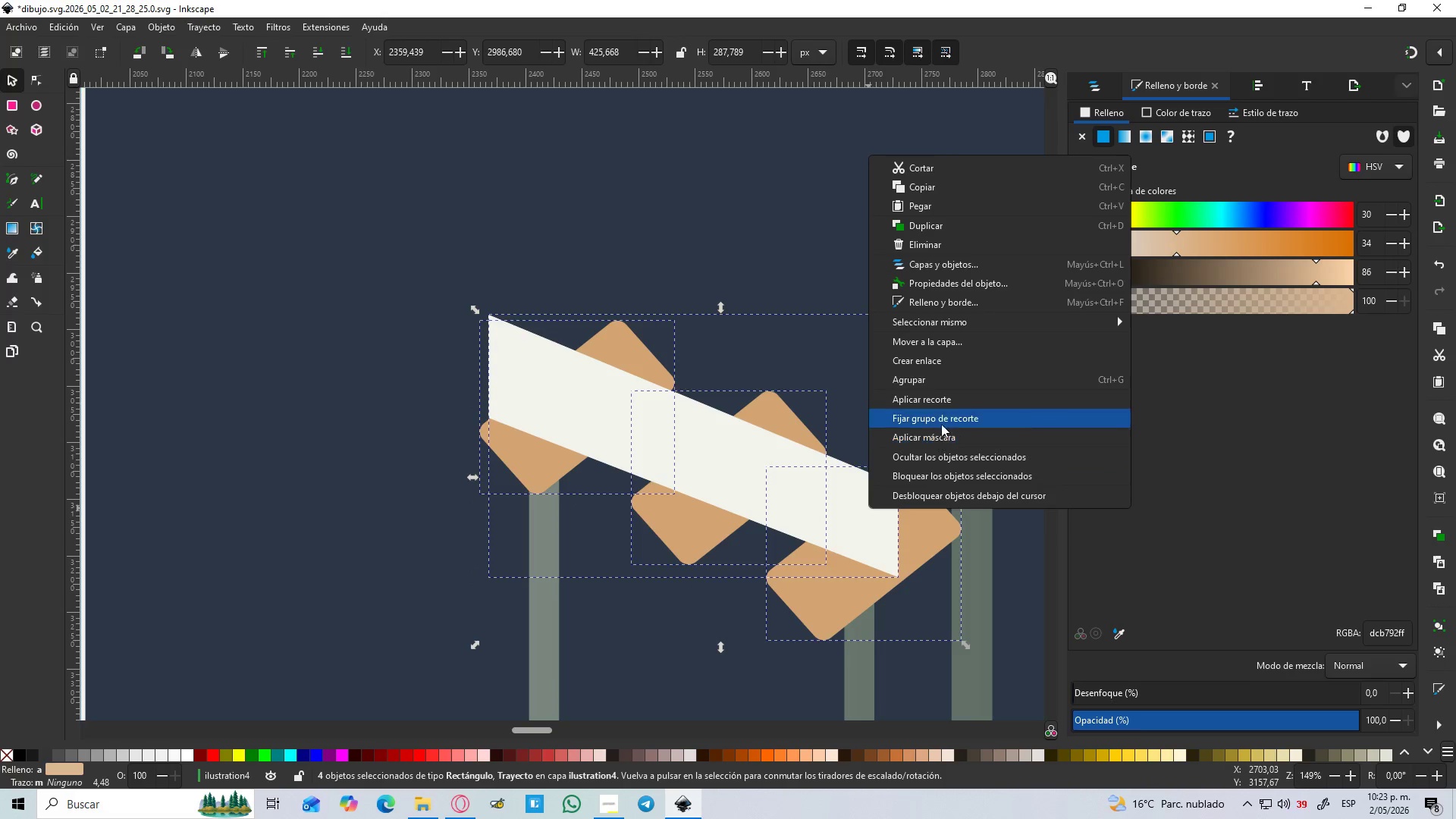 
left_click([941, 404])
 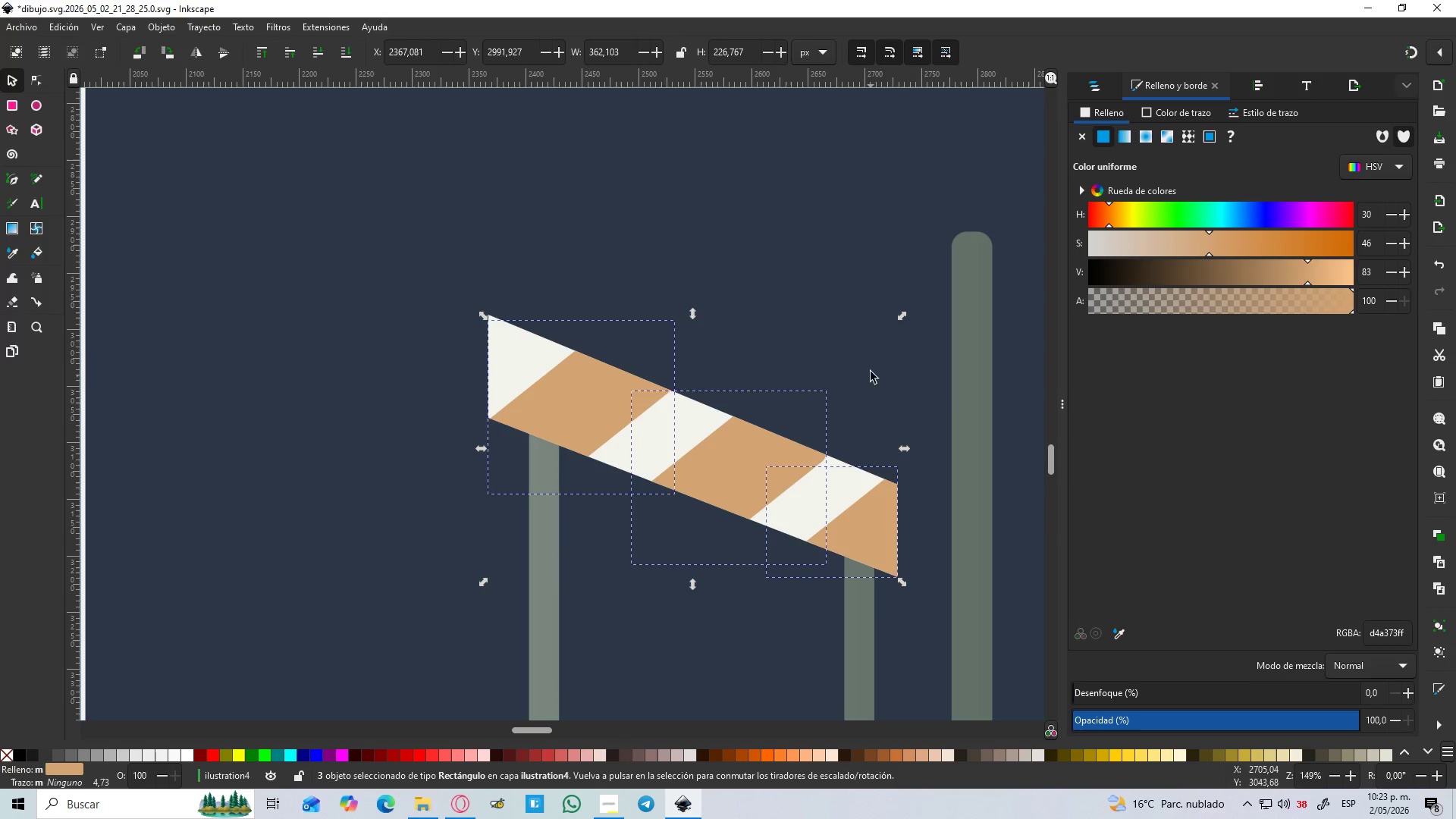 
left_click([871, 359])
 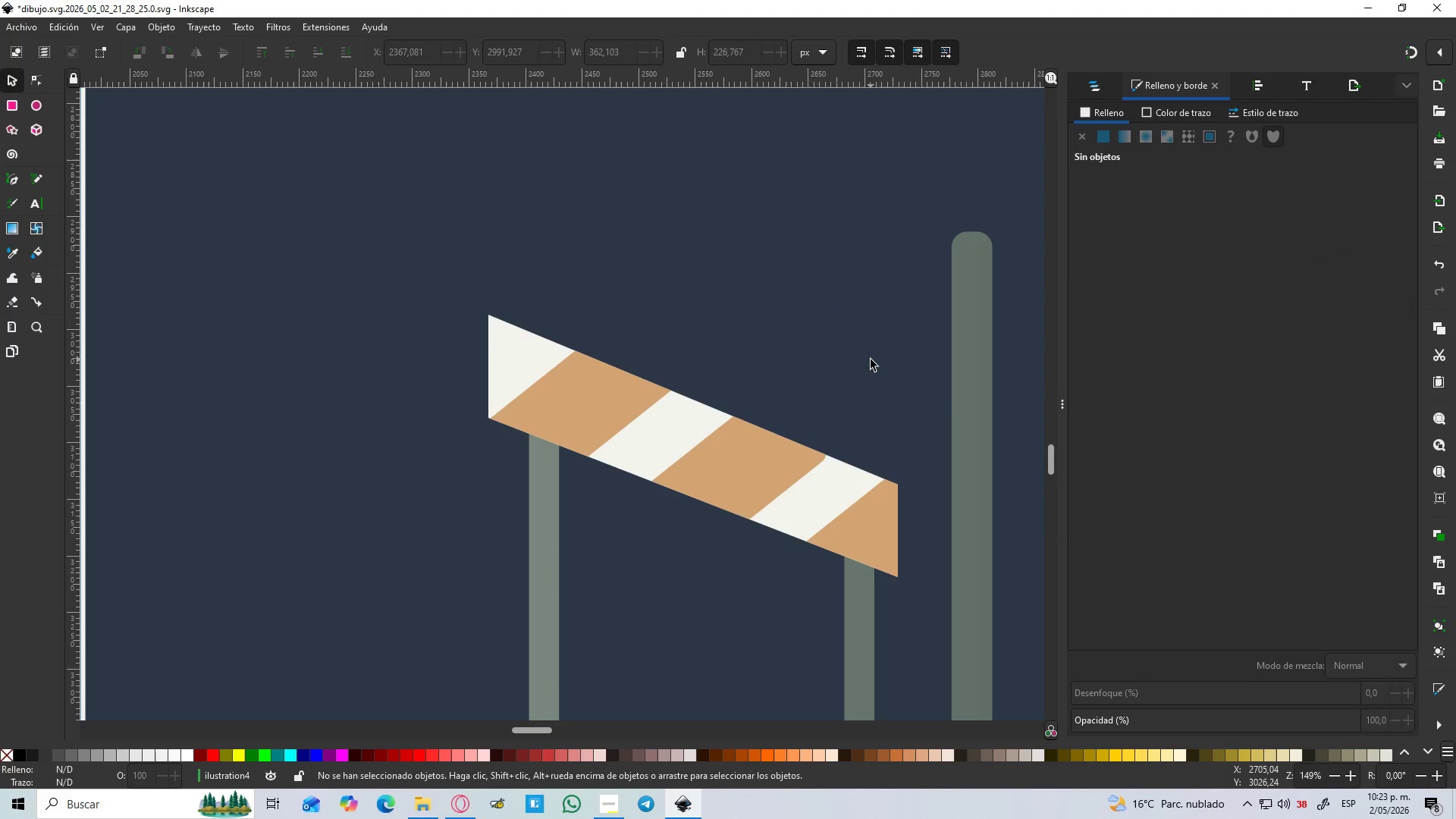 
hold_key(key=ControlLeft, duration=1.12)
scroll: coordinate [871, 359], scroll_direction: down, amount: 1.0
 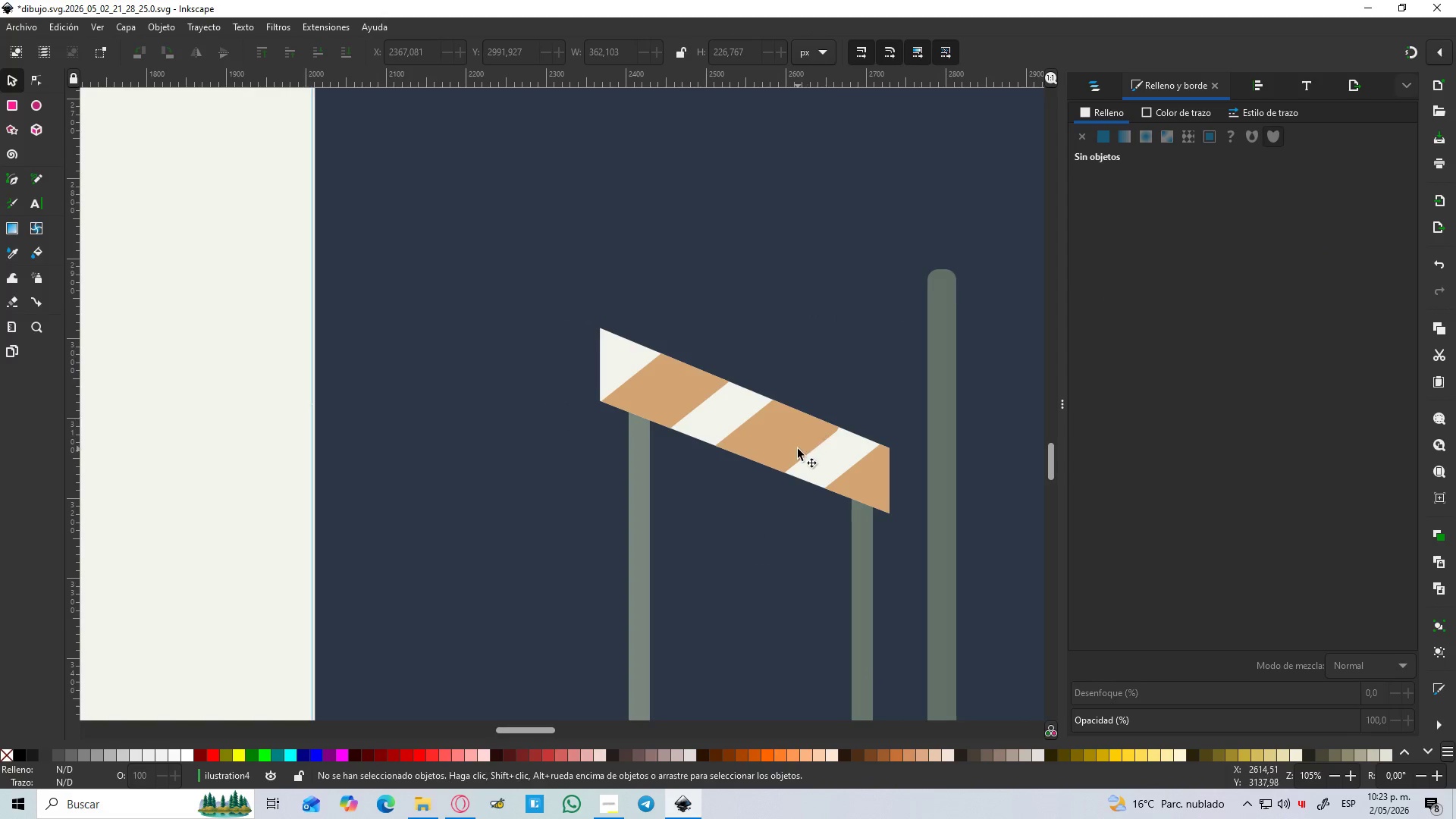 
left_click([798, 449])
 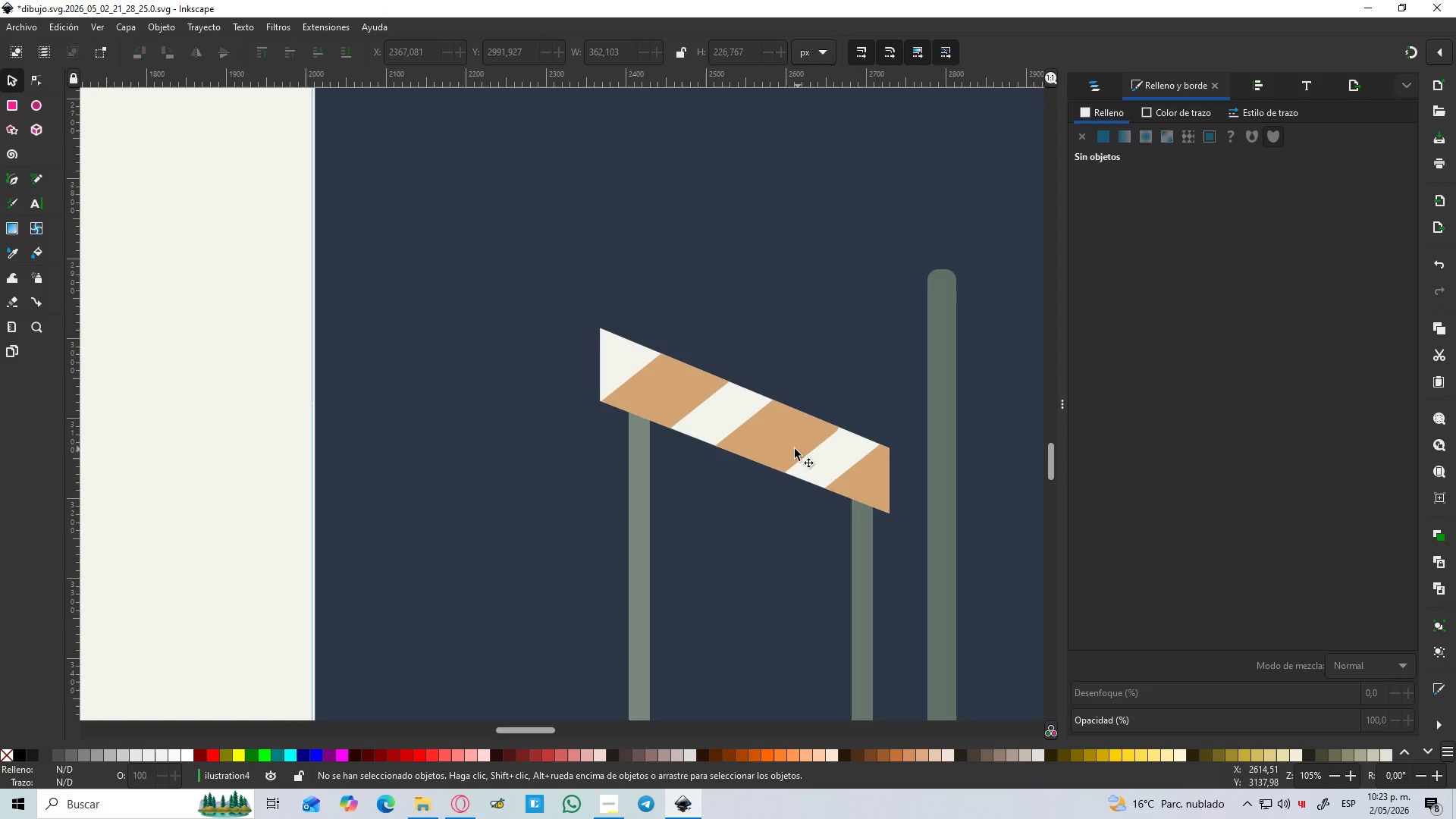 
hold_key(key=ShiftLeft, duration=1.51)
left_click([657, 391])
 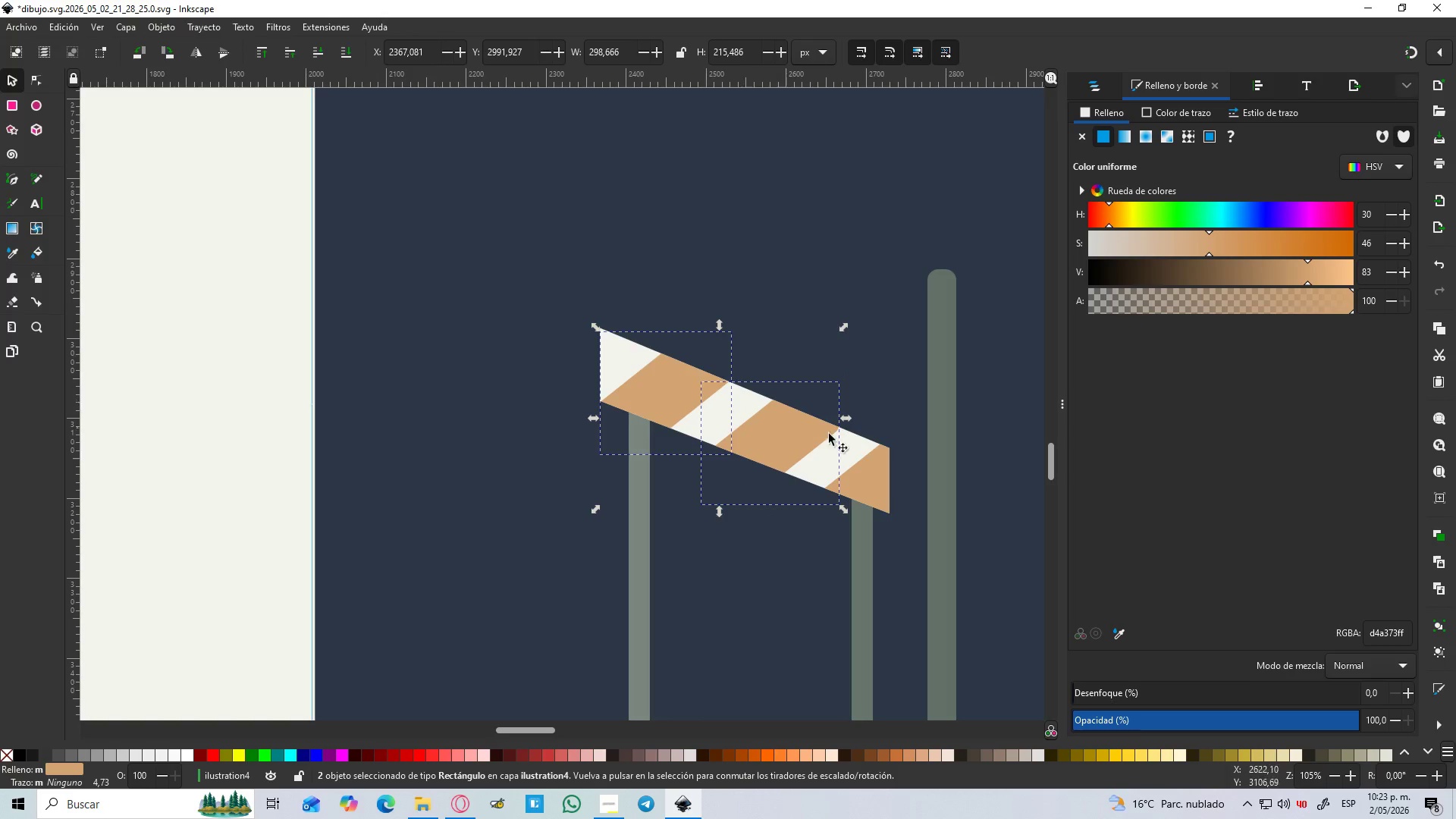 
hold_key(key=ShiftLeft, duration=1.5)
left_click([870, 468])
 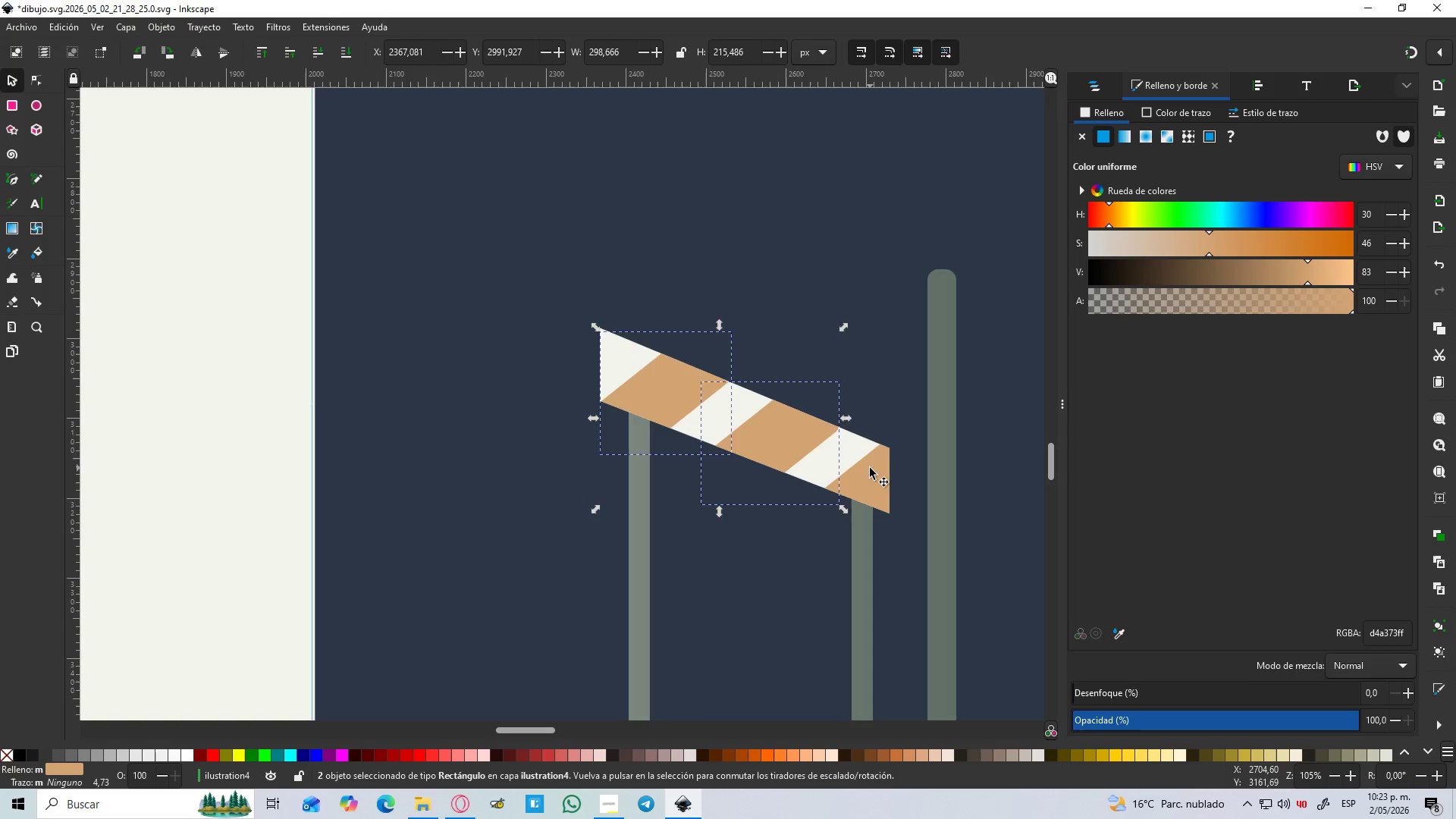 
left_click([843, 431])
 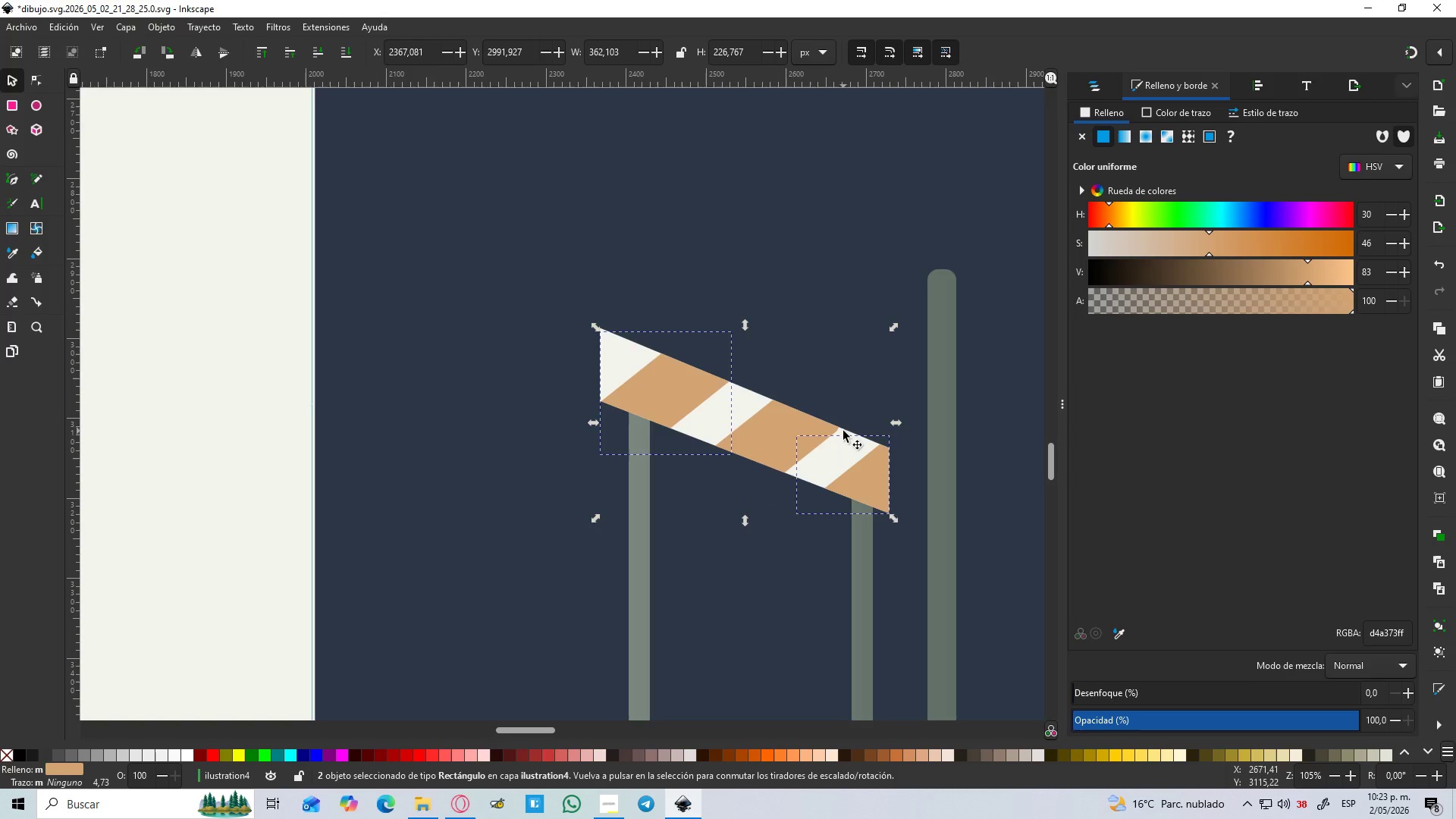 
hold_key(key=ShiftLeft, duration=1.52)
left_click([842, 431])
 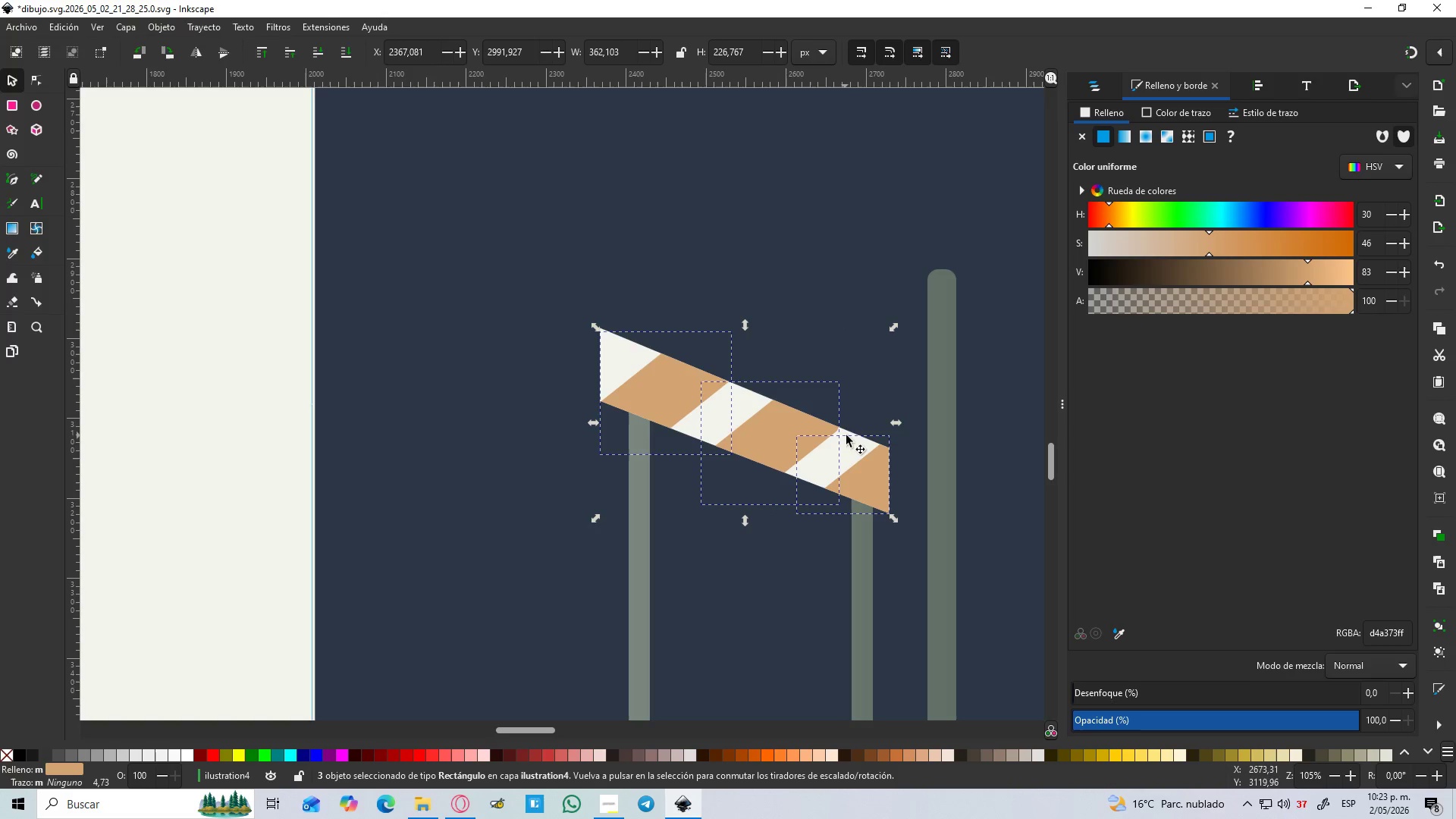 
hold_key(key=ShiftLeft, duration=0.81)
left_click([847, 435])
 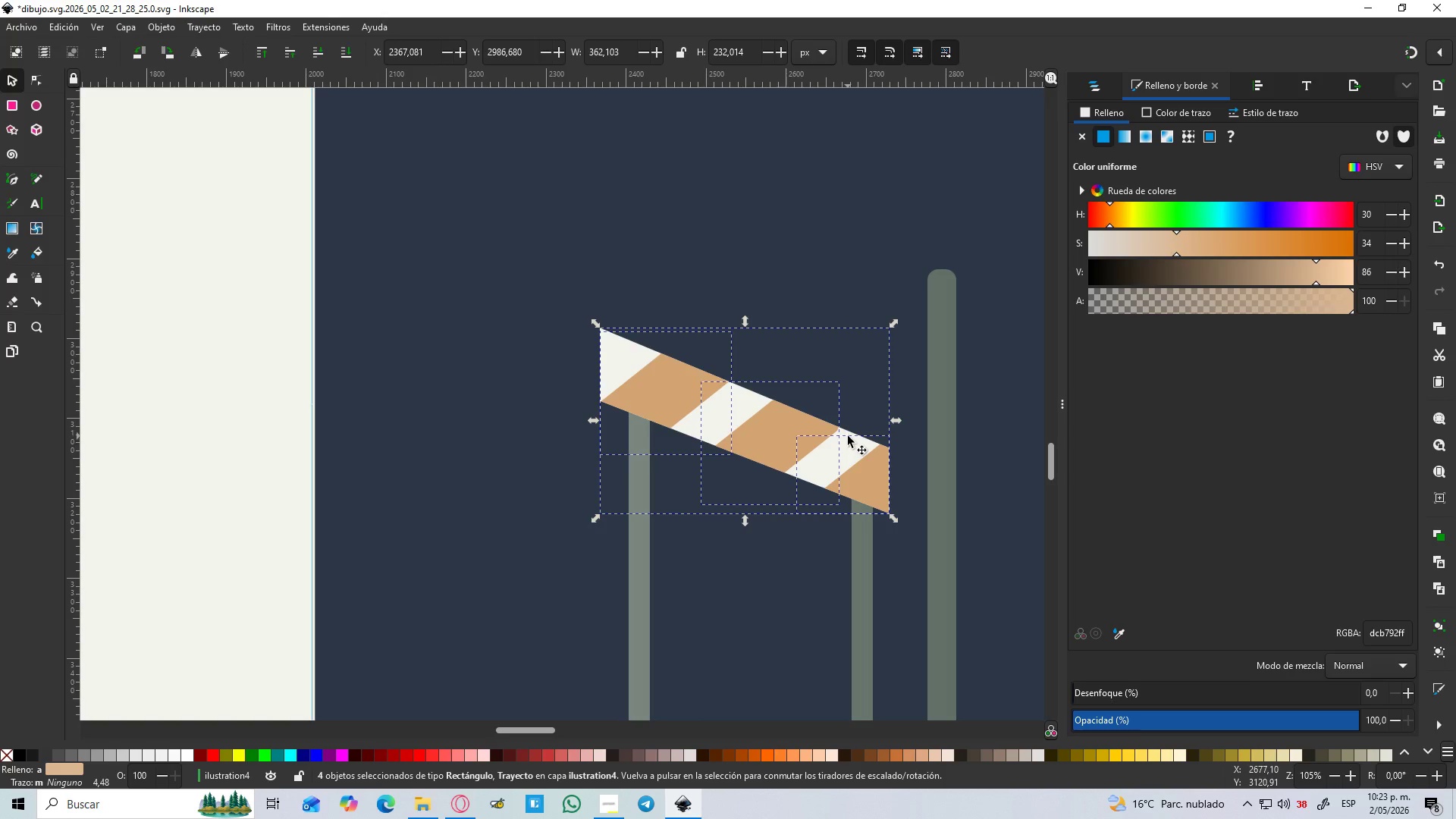 
key(Control+G)
 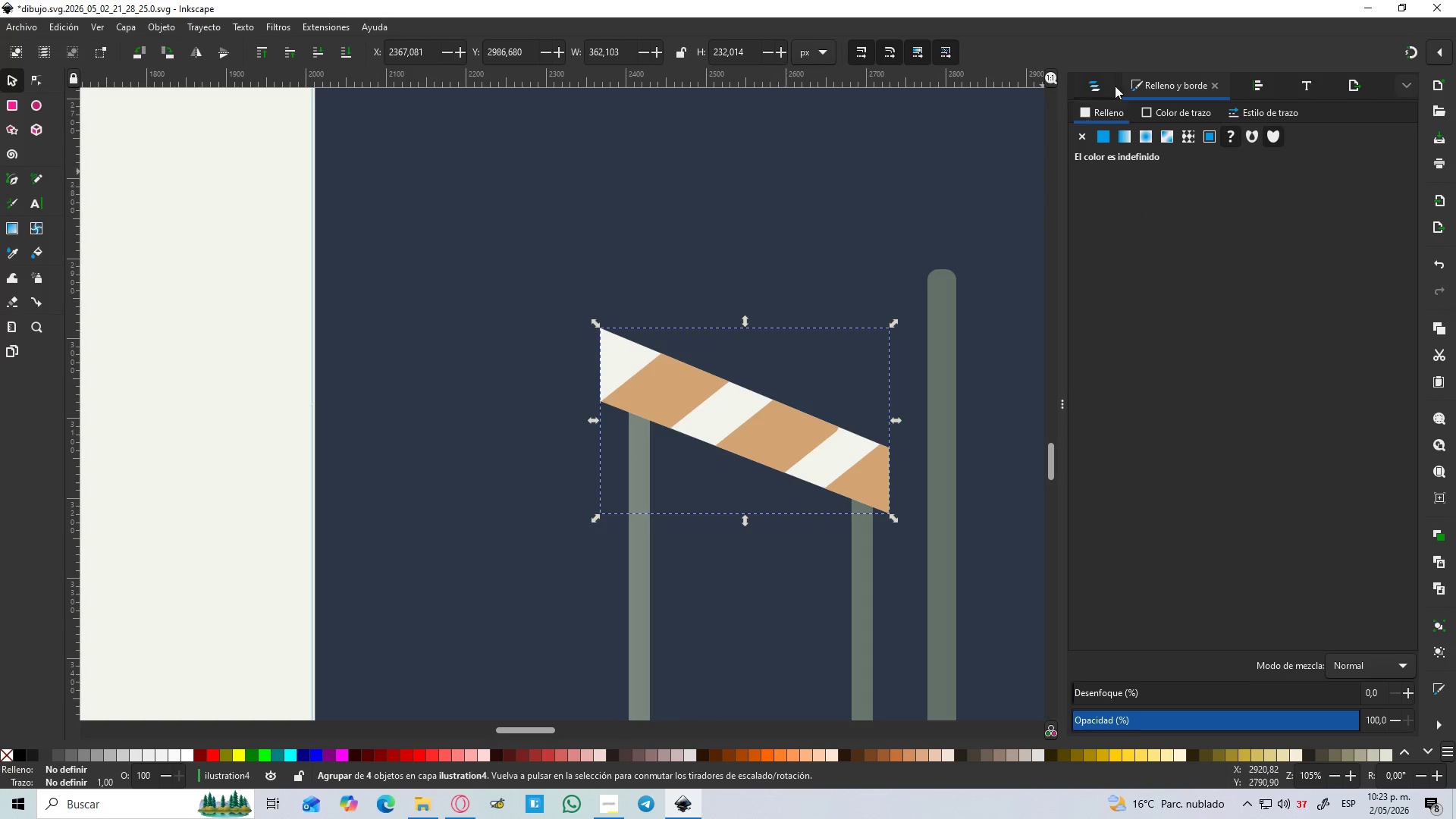 
left_click([1109, 86])
 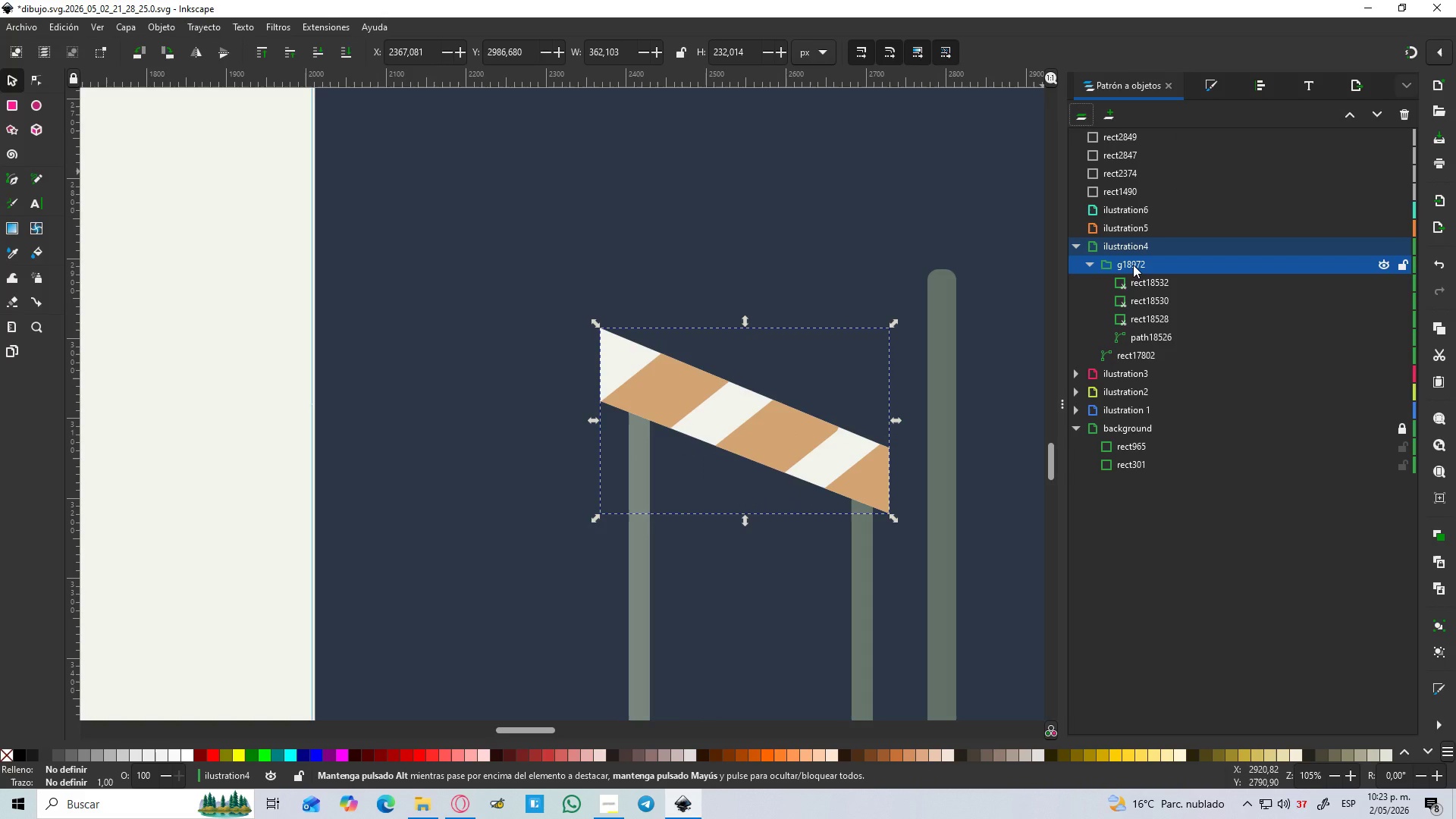 
hold_key(key=ControlLeft, duration=0.62)
scroll: coordinate [1085, 272], scroll_direction: down, amount: 2.0
 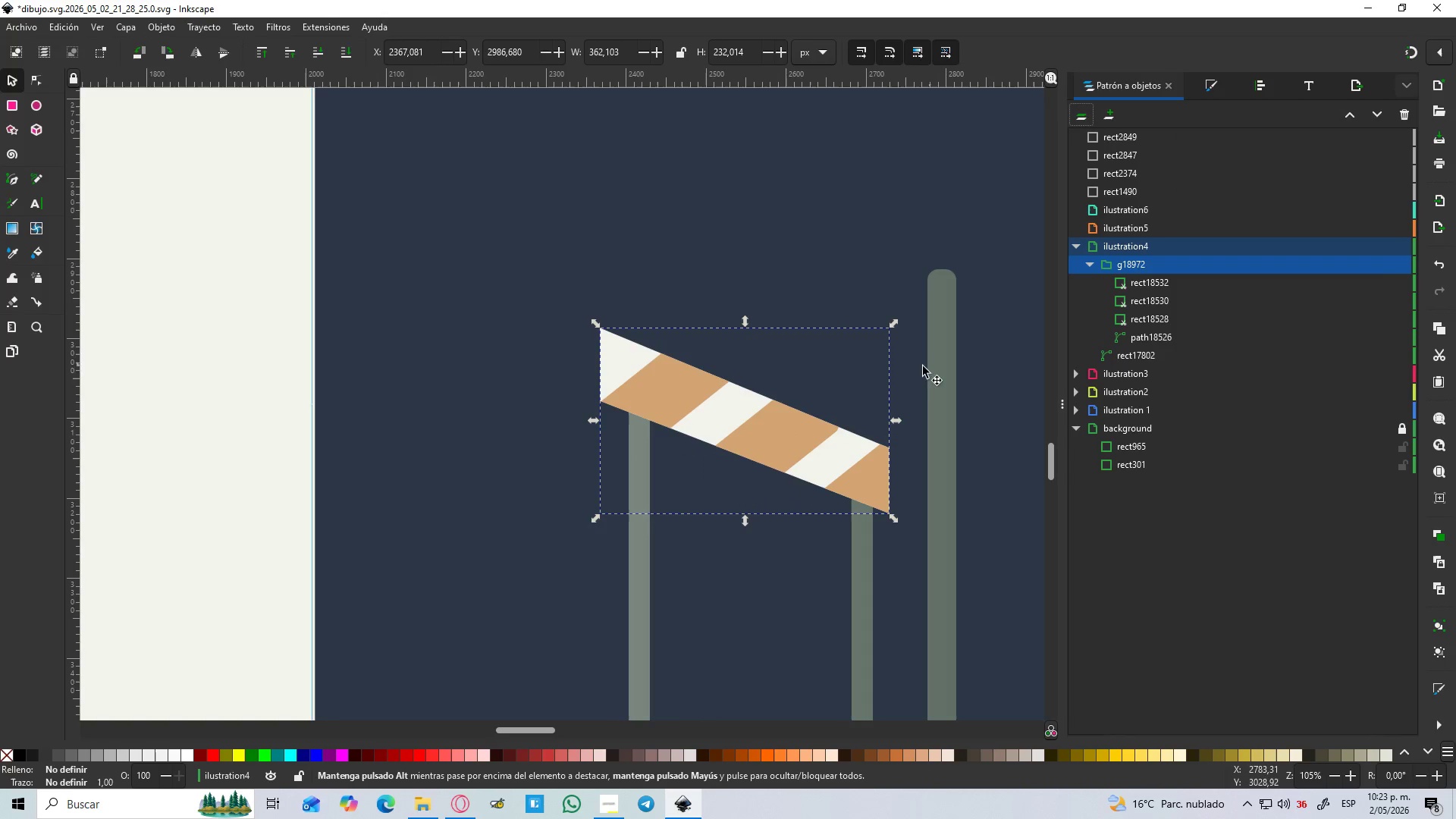 
hold_key(key=ControlLeft, duration=0.45)
scroll: coordinate [894, 372], scroll_direction: down, amount: 3.0
 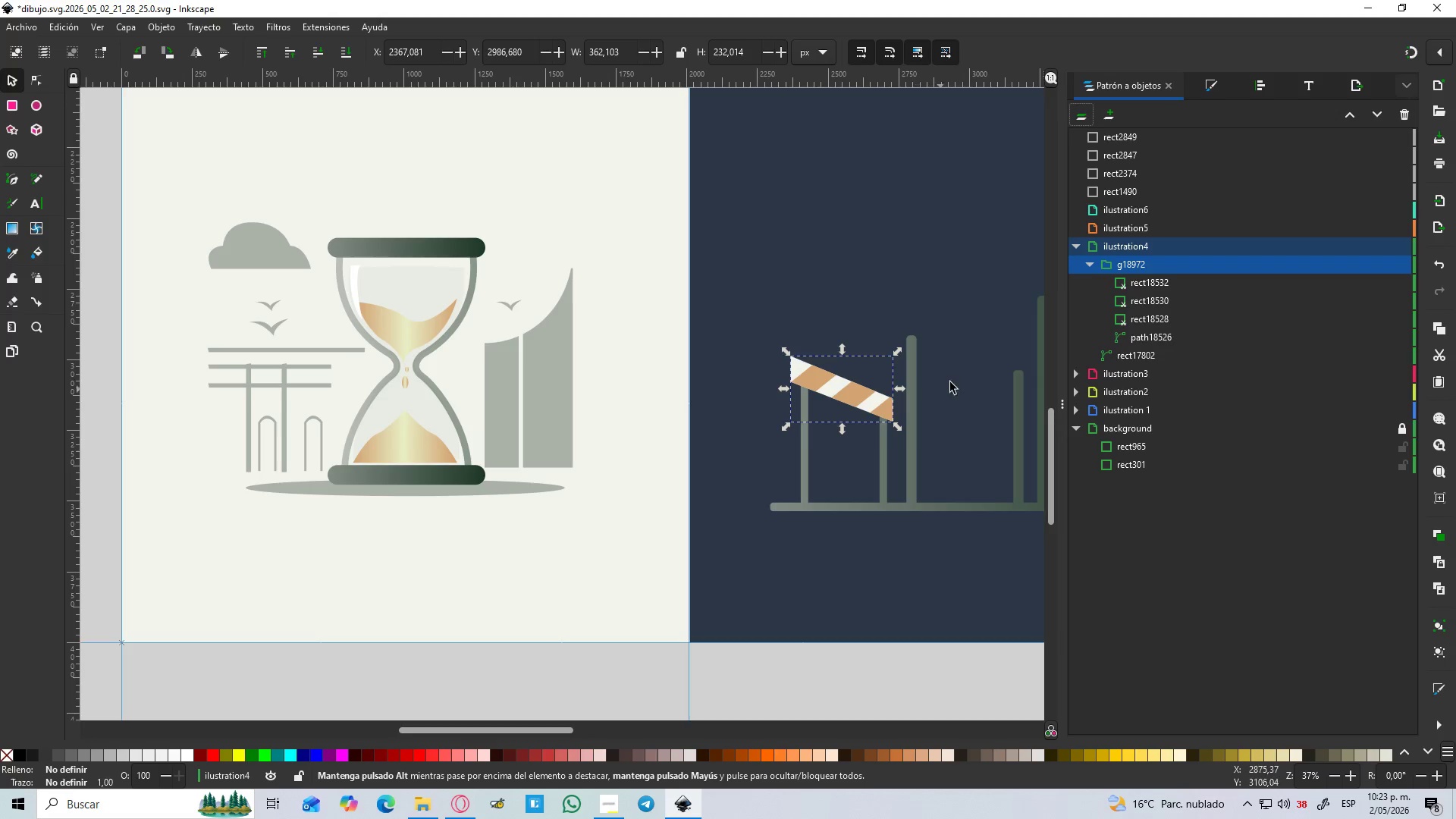 
hold_key(key=Space, duration=0.47)
 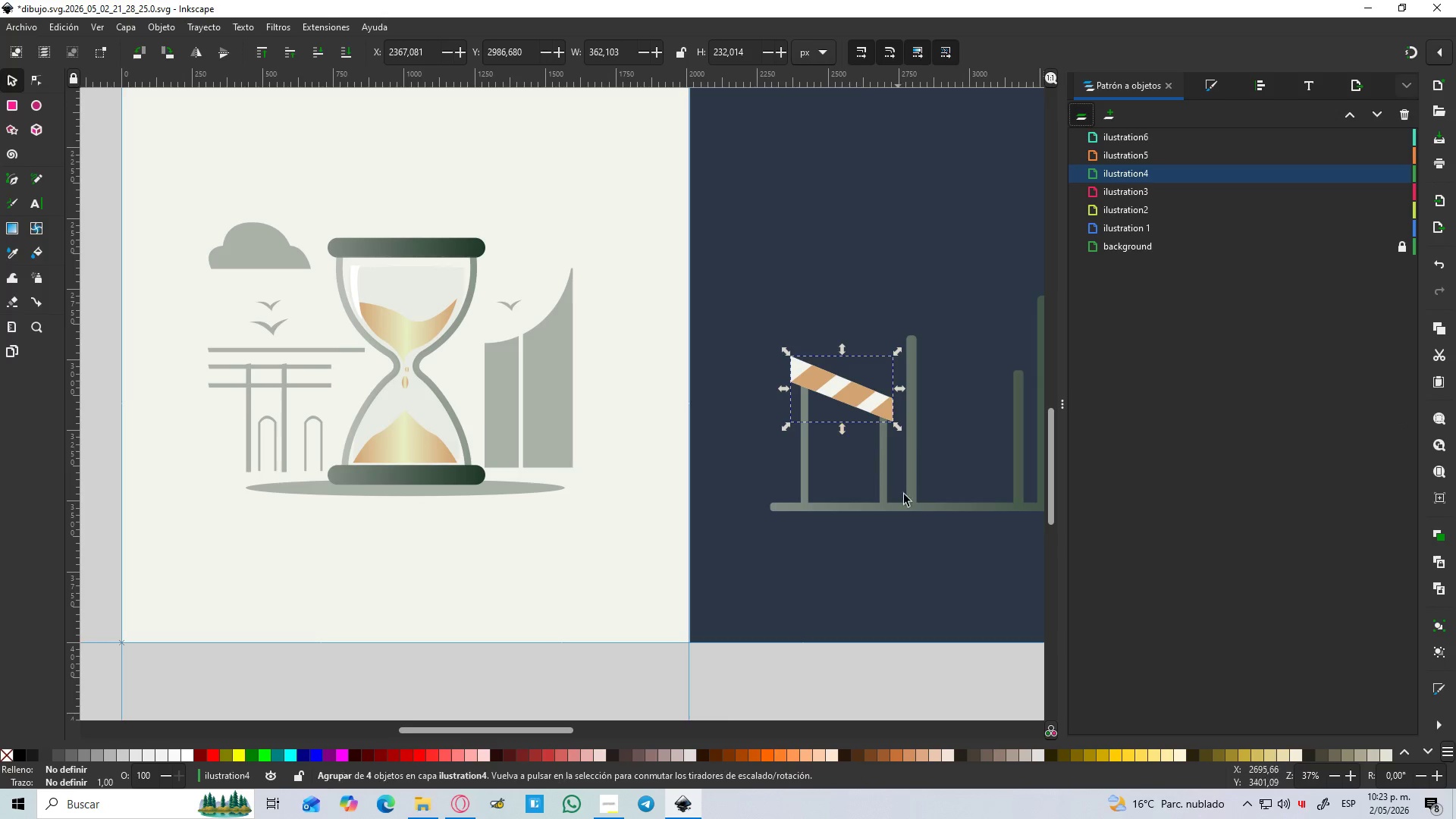 
left_click([908, 503])
 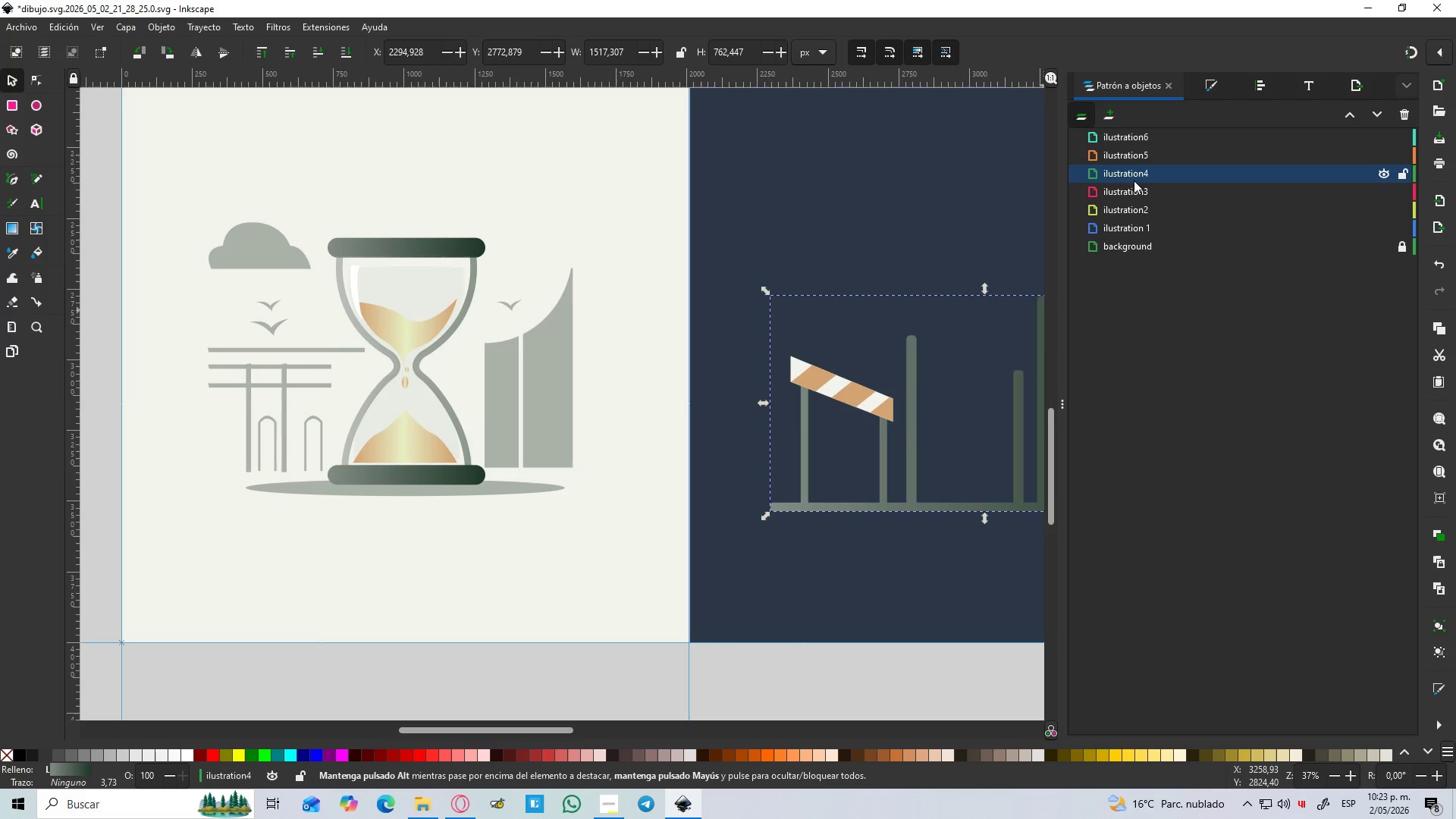 
left_click([1134, 174])
 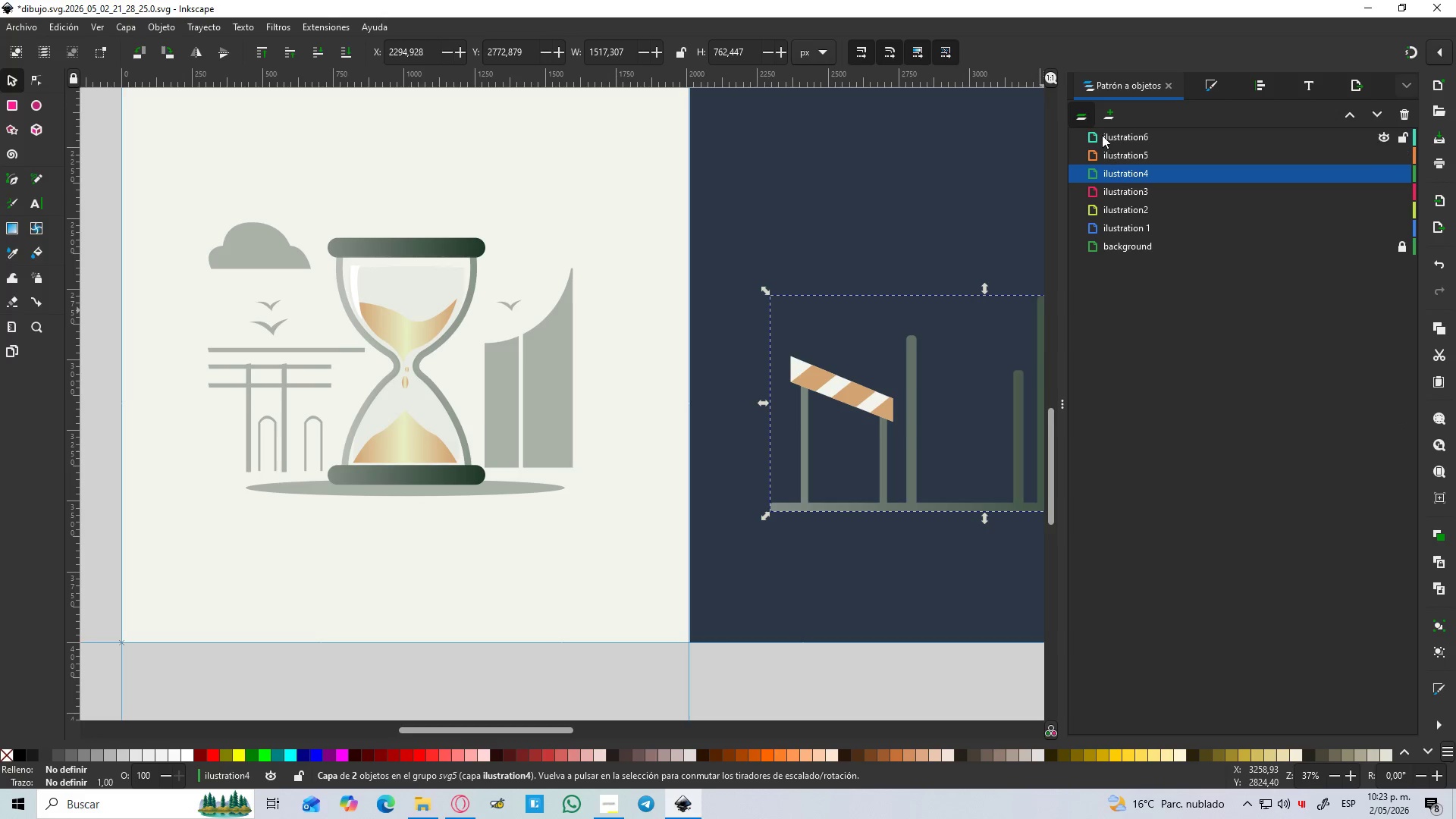 
key(Space)
 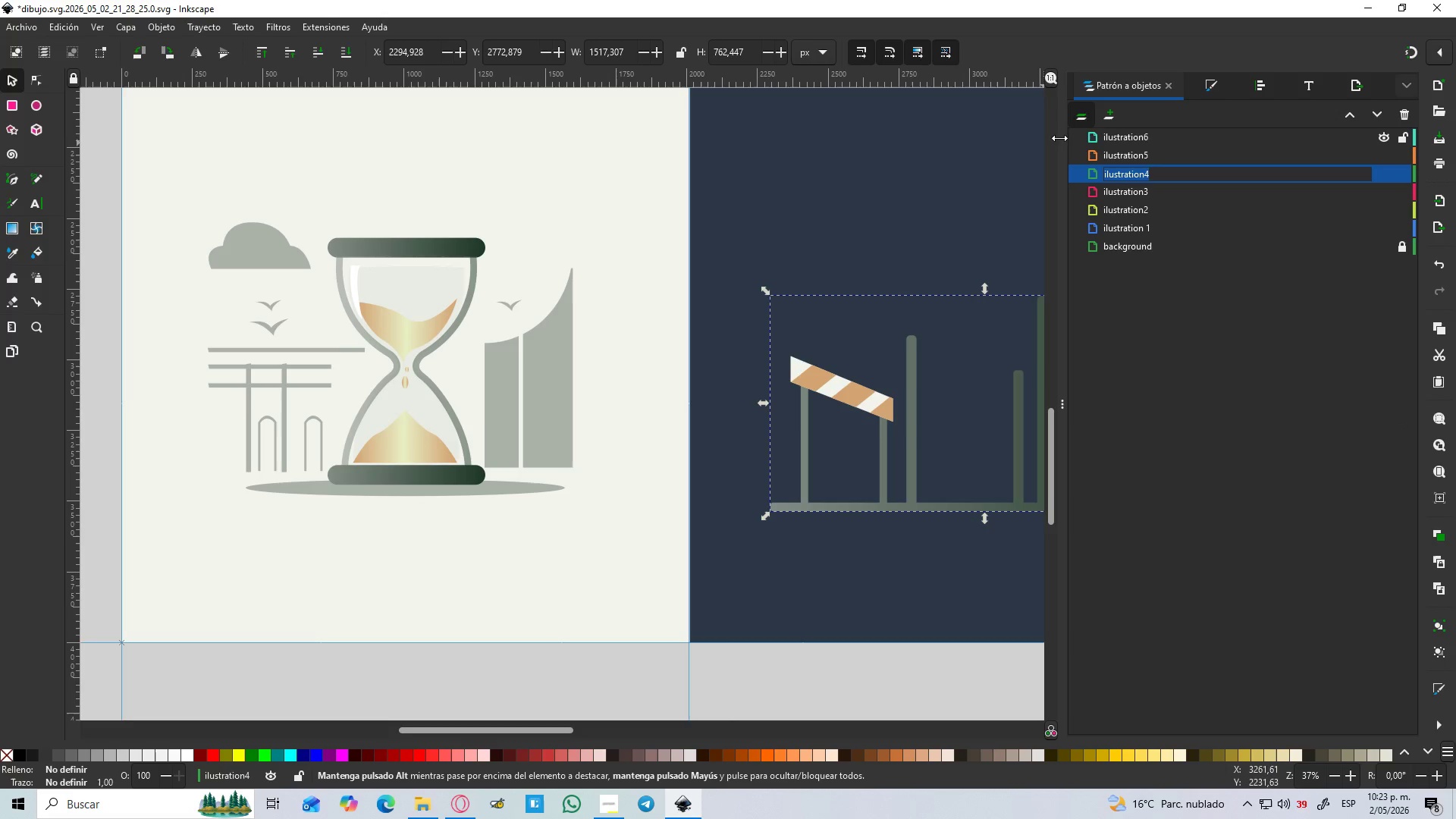 
left_click([1076, 114])
 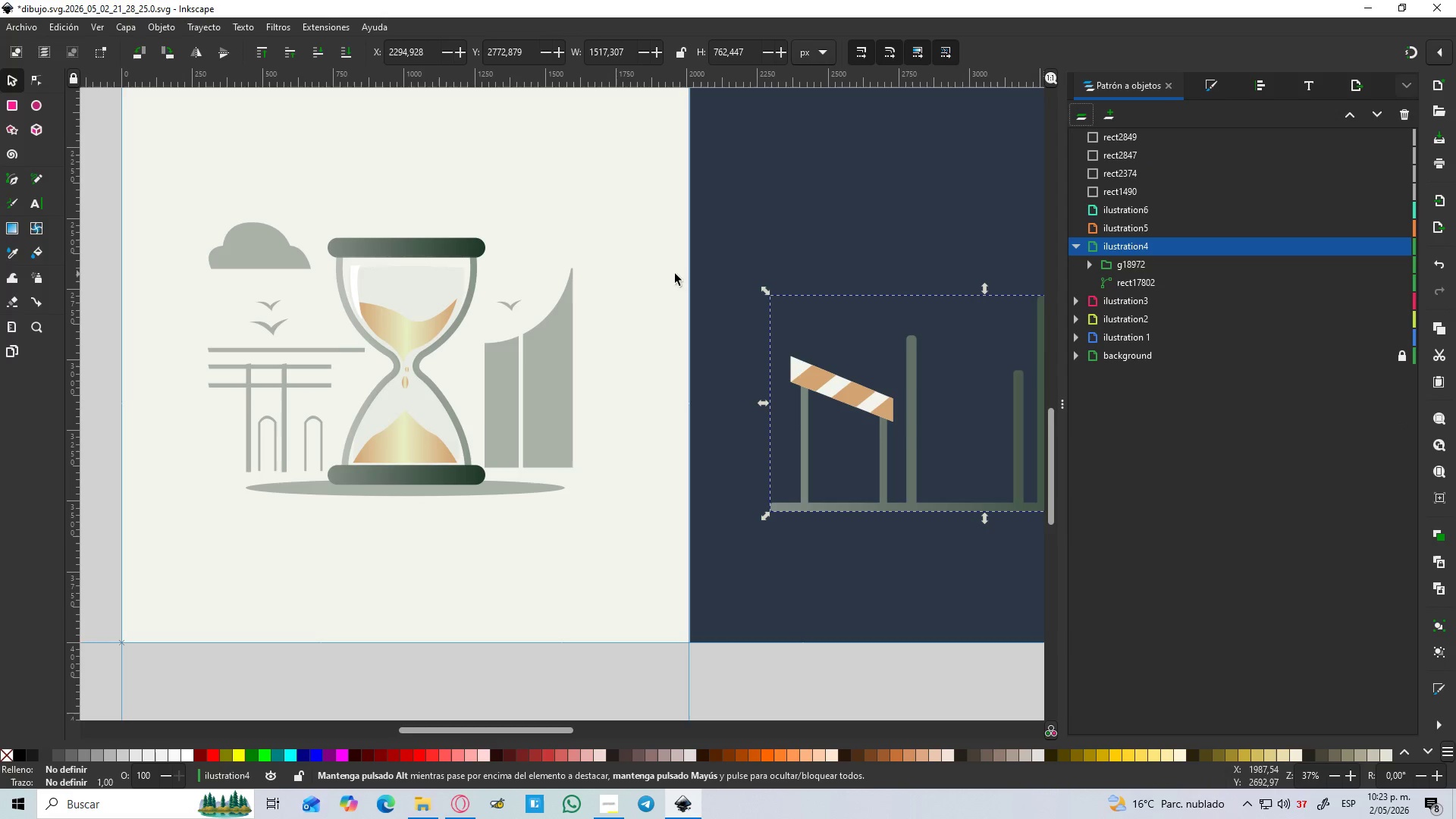 
left_click([673, 274])
 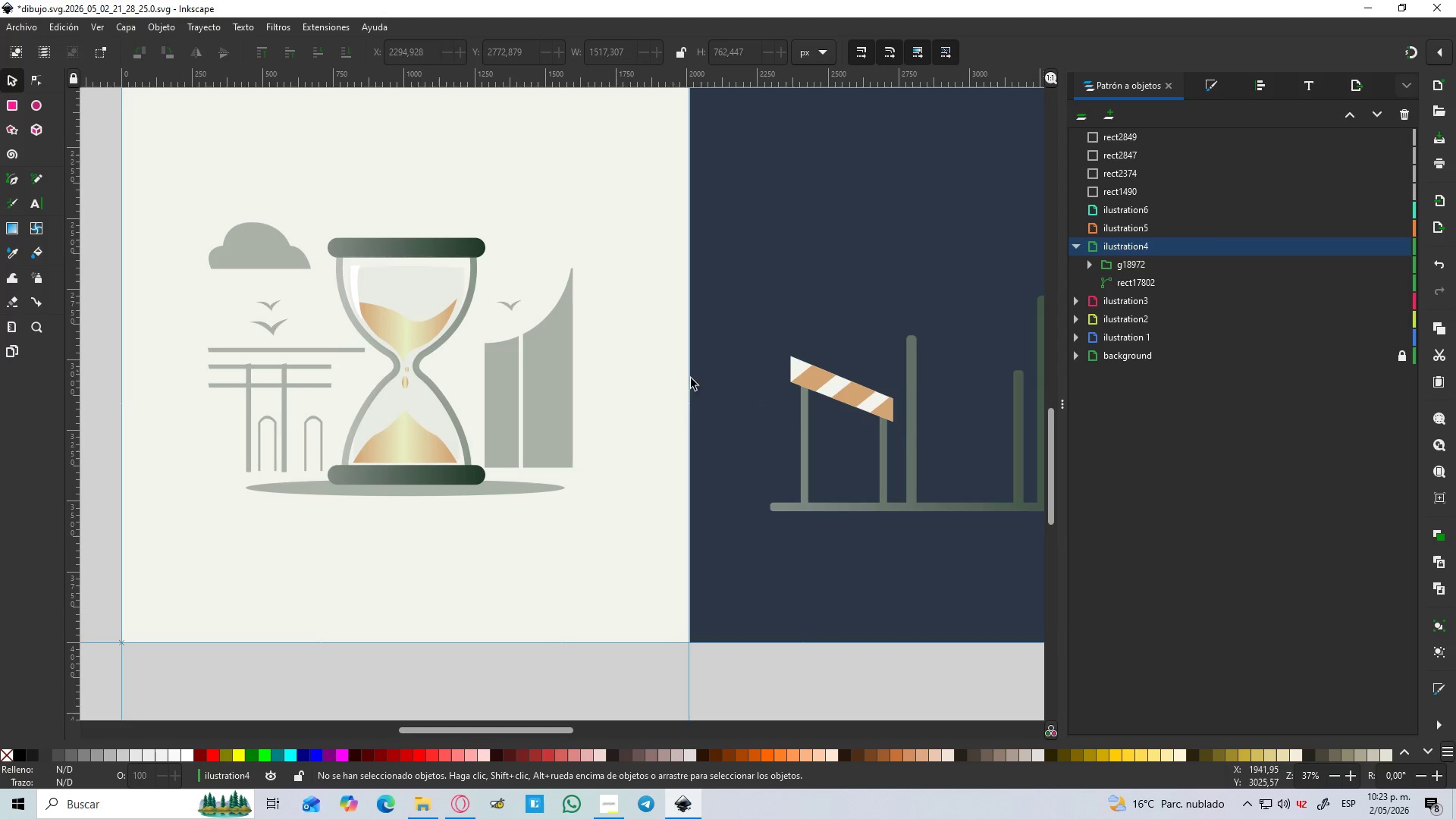 
hold_key(key=Space, duration=0.8)
 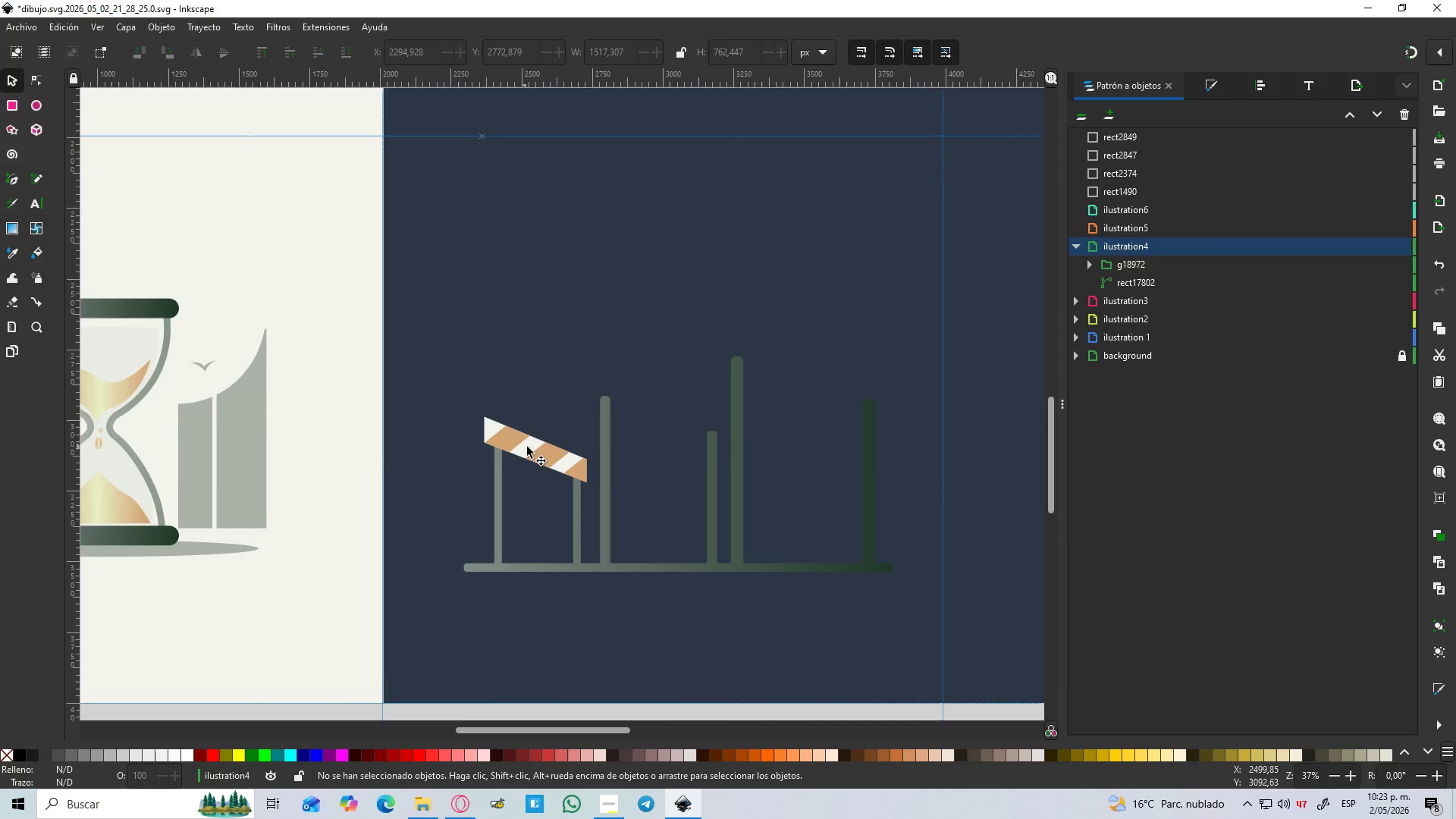 
left_click([529, 447])
 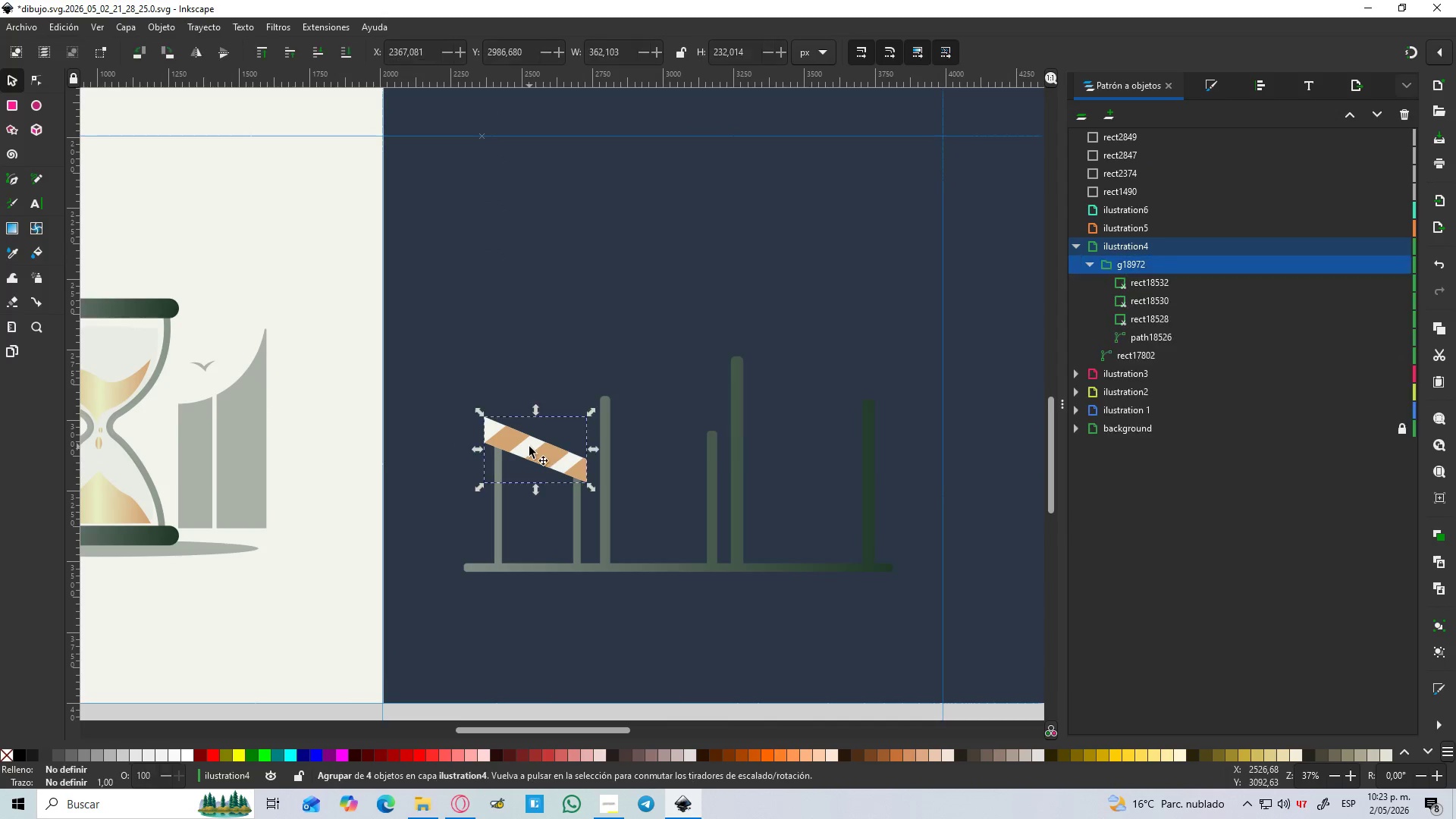 
key(Control+D)
 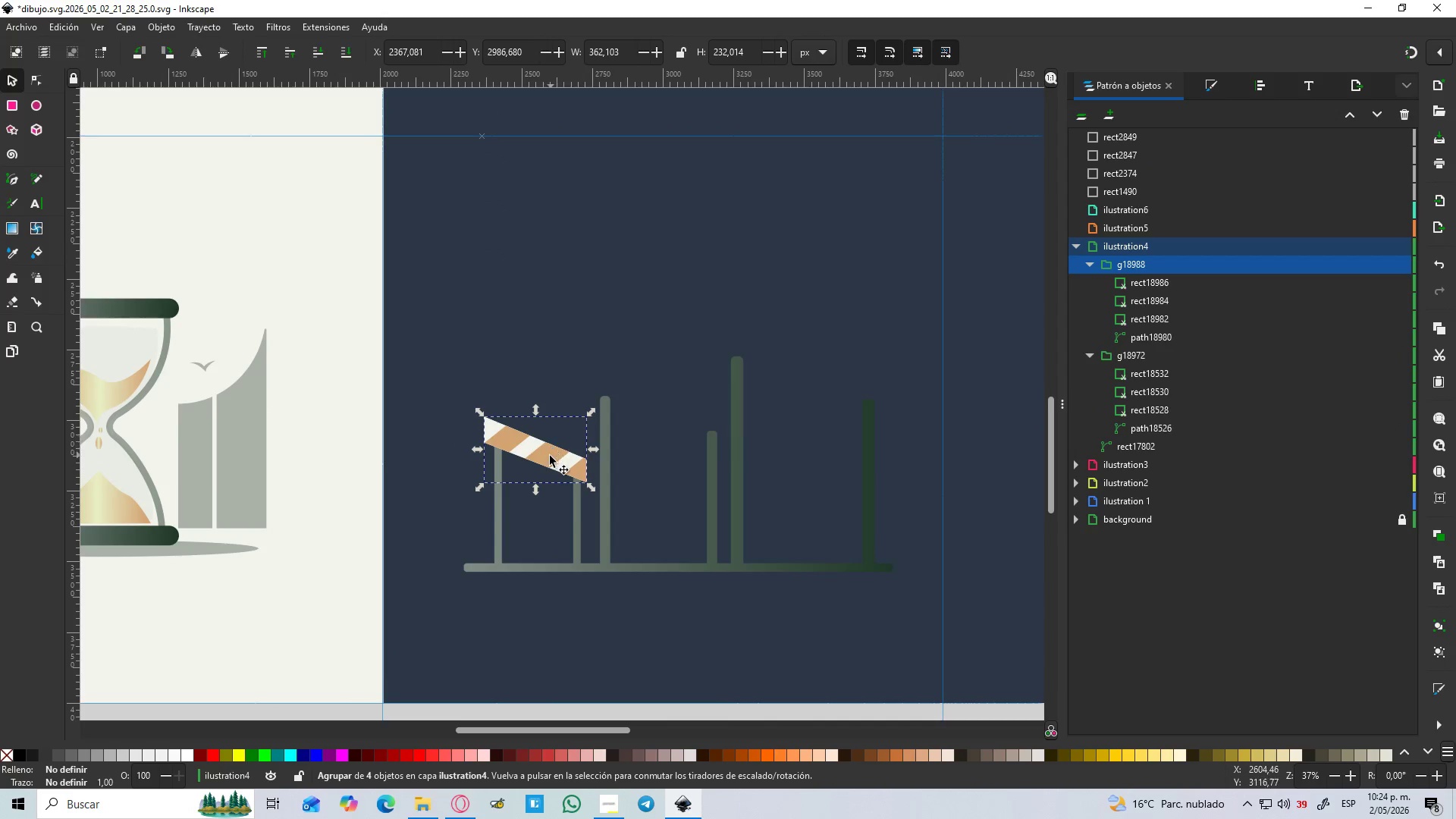 
left_click_drag(start_coordinate=[550, 456], to_coordinate=[679, 412])
 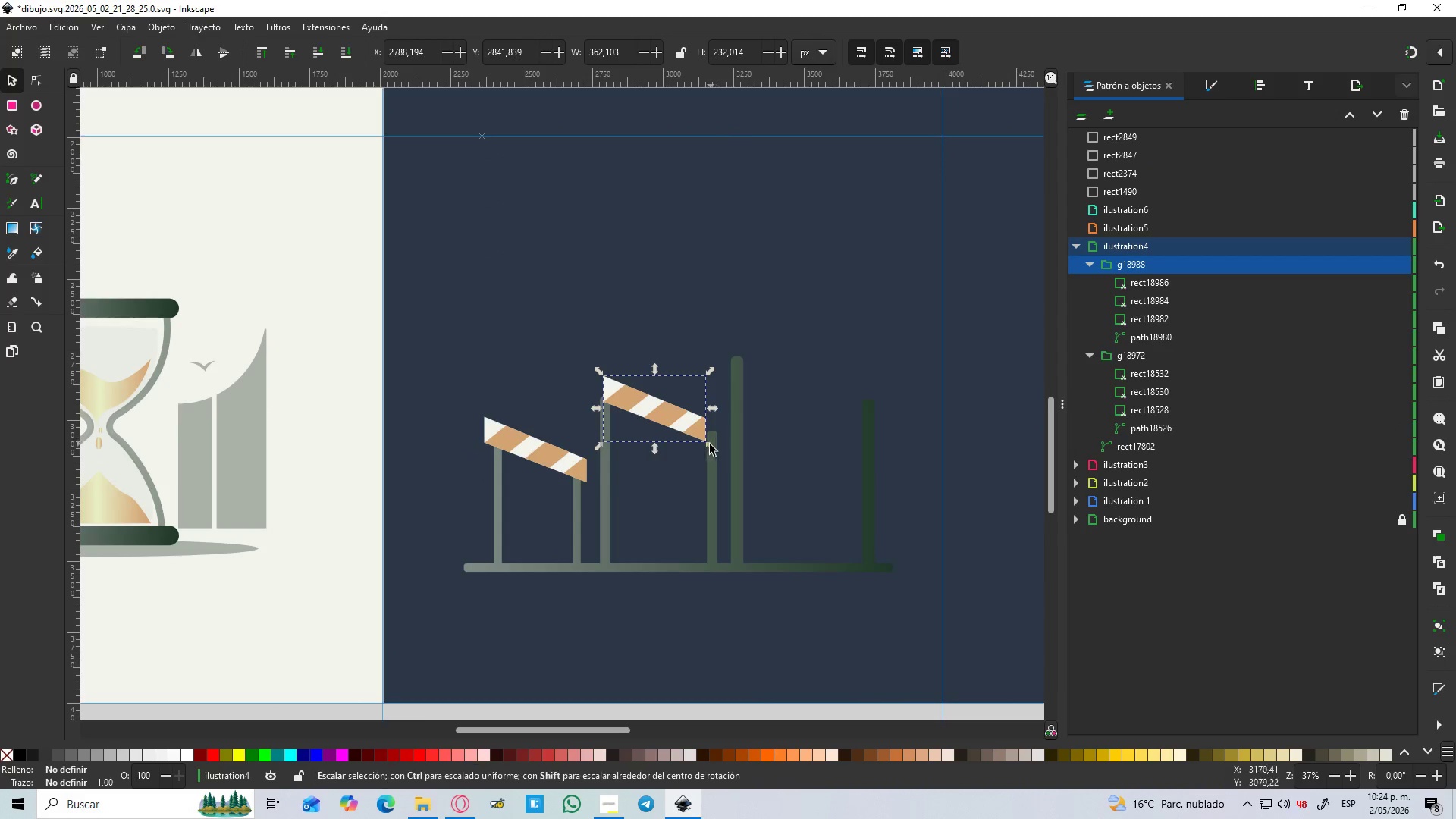 
hold_key(key=ControlLeft, duration=2.16)
left_click_drag(start_coordinate=[710, 445], to_coordinate=[730, 458])
 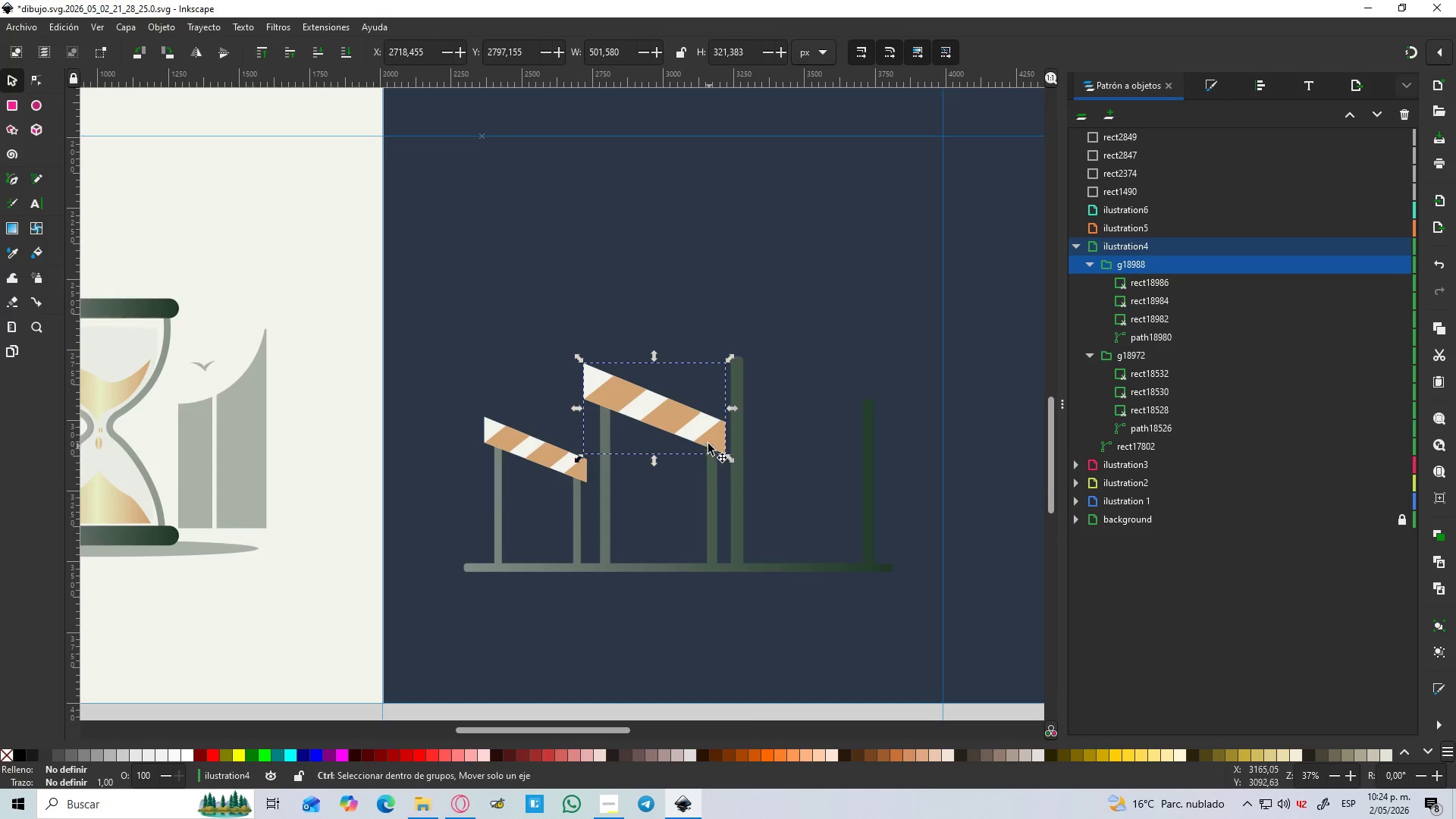 
hold_key(key=ShiftLeft, duration=1.5)
 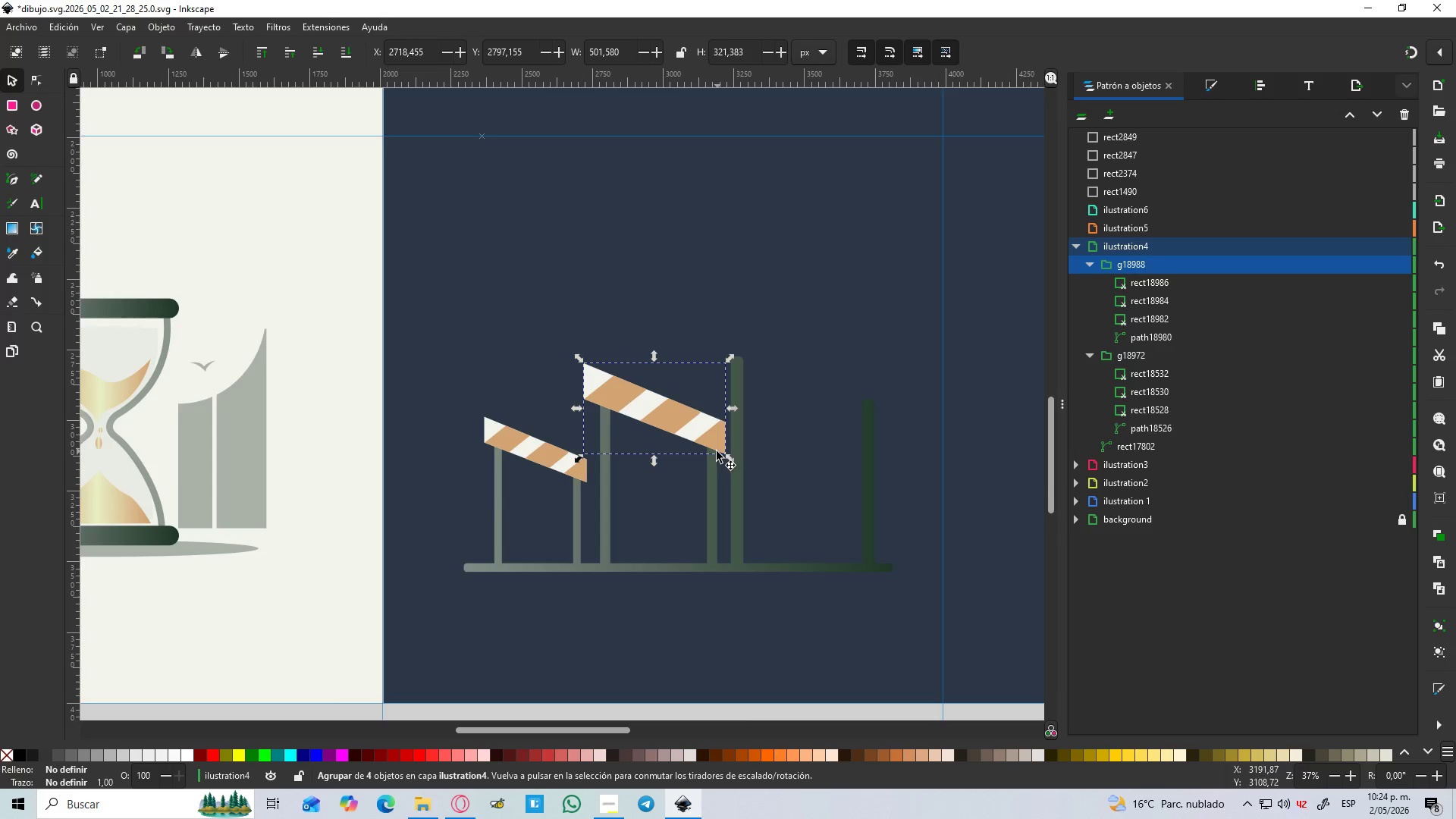 
hold_key(key=ShiftLeft, duration=0.31)
 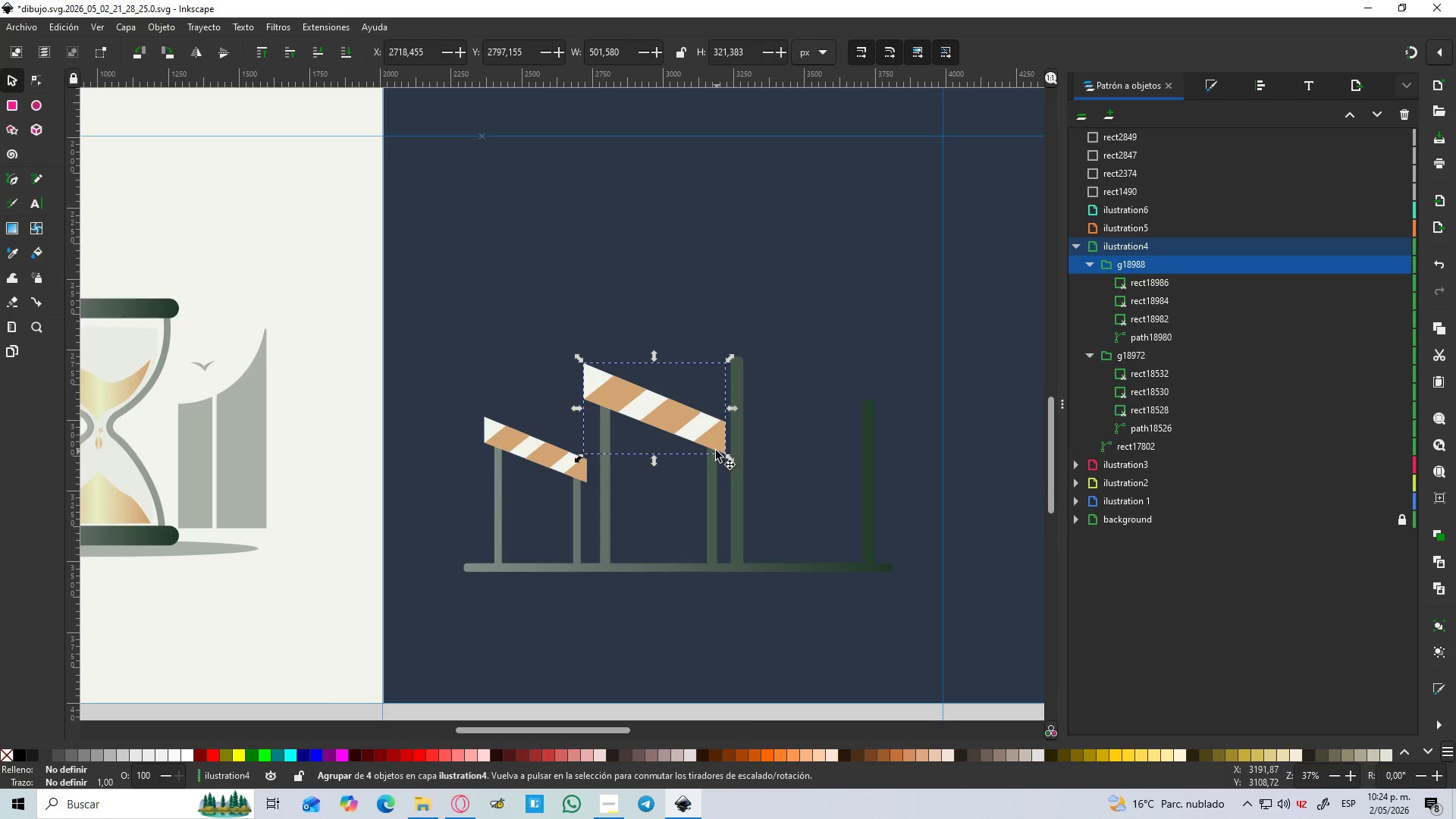 
key(Control+D)
 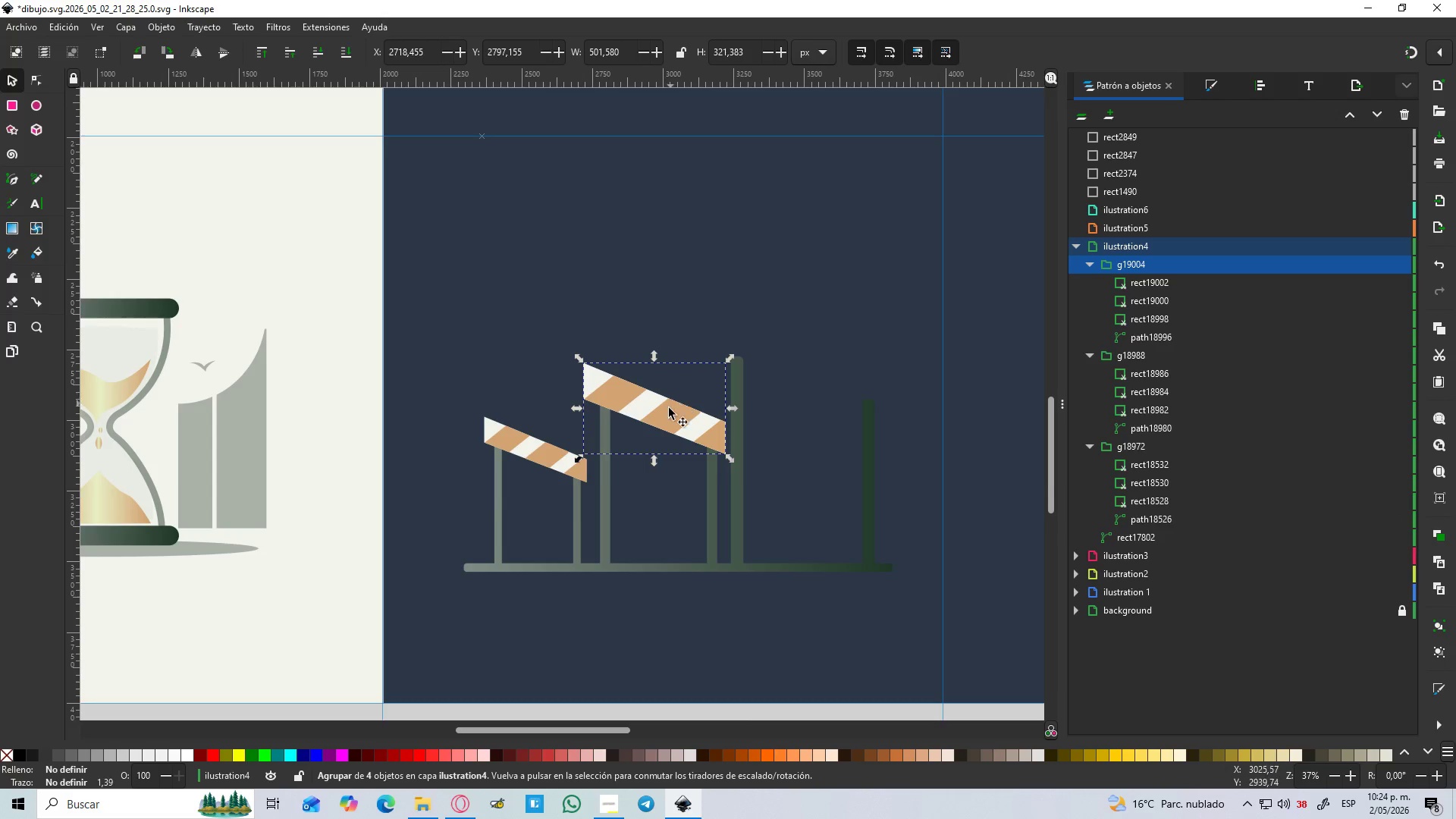 
left_click_drag(start_coordinate=[667, 414], to_coordinate=[813, 374])
 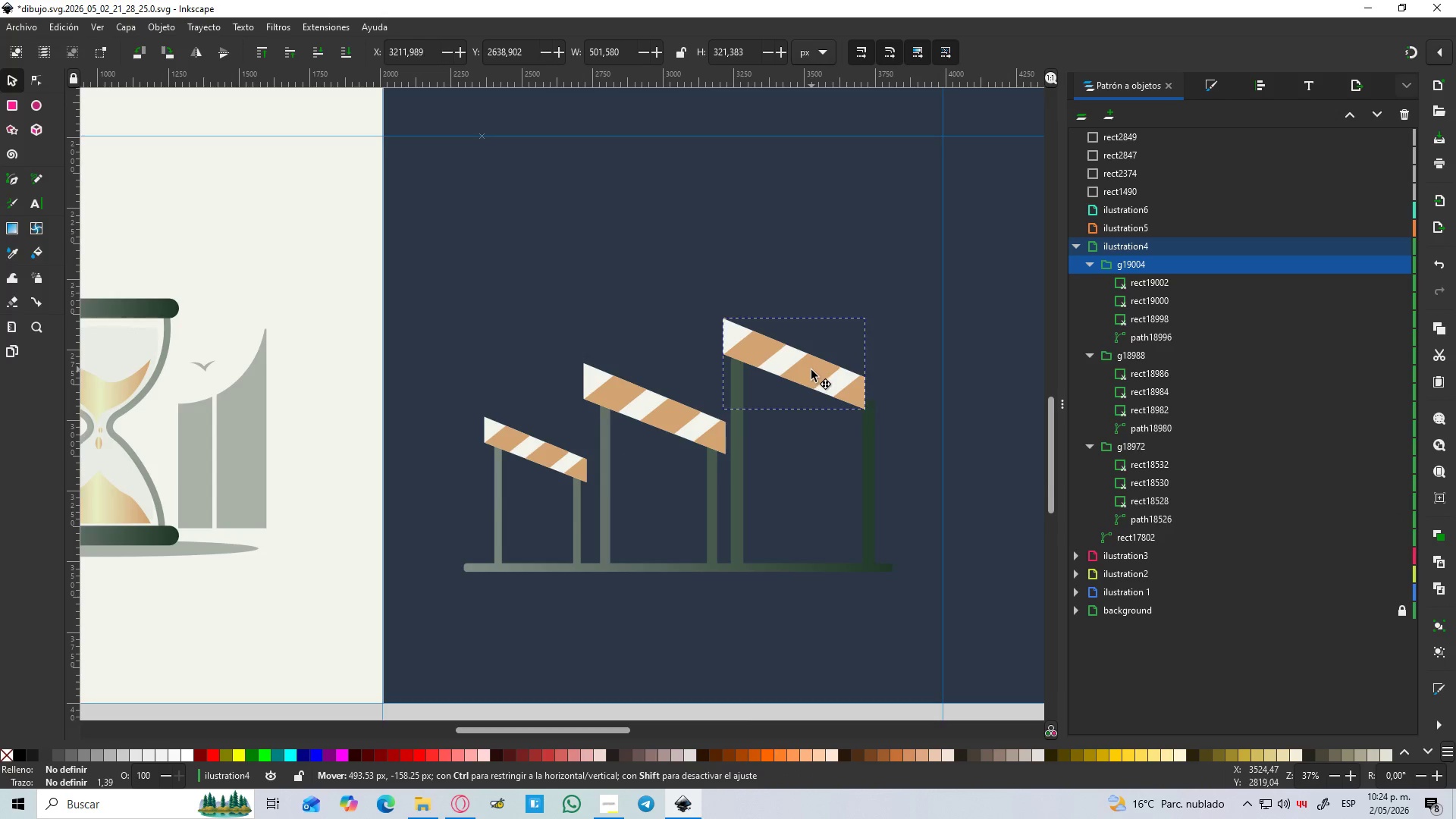 
hold_key(key=ControlLeft, duration=1.5)
left_click_drag(start_coordinate=[871, 418], to_coordinate=[919, 450])
 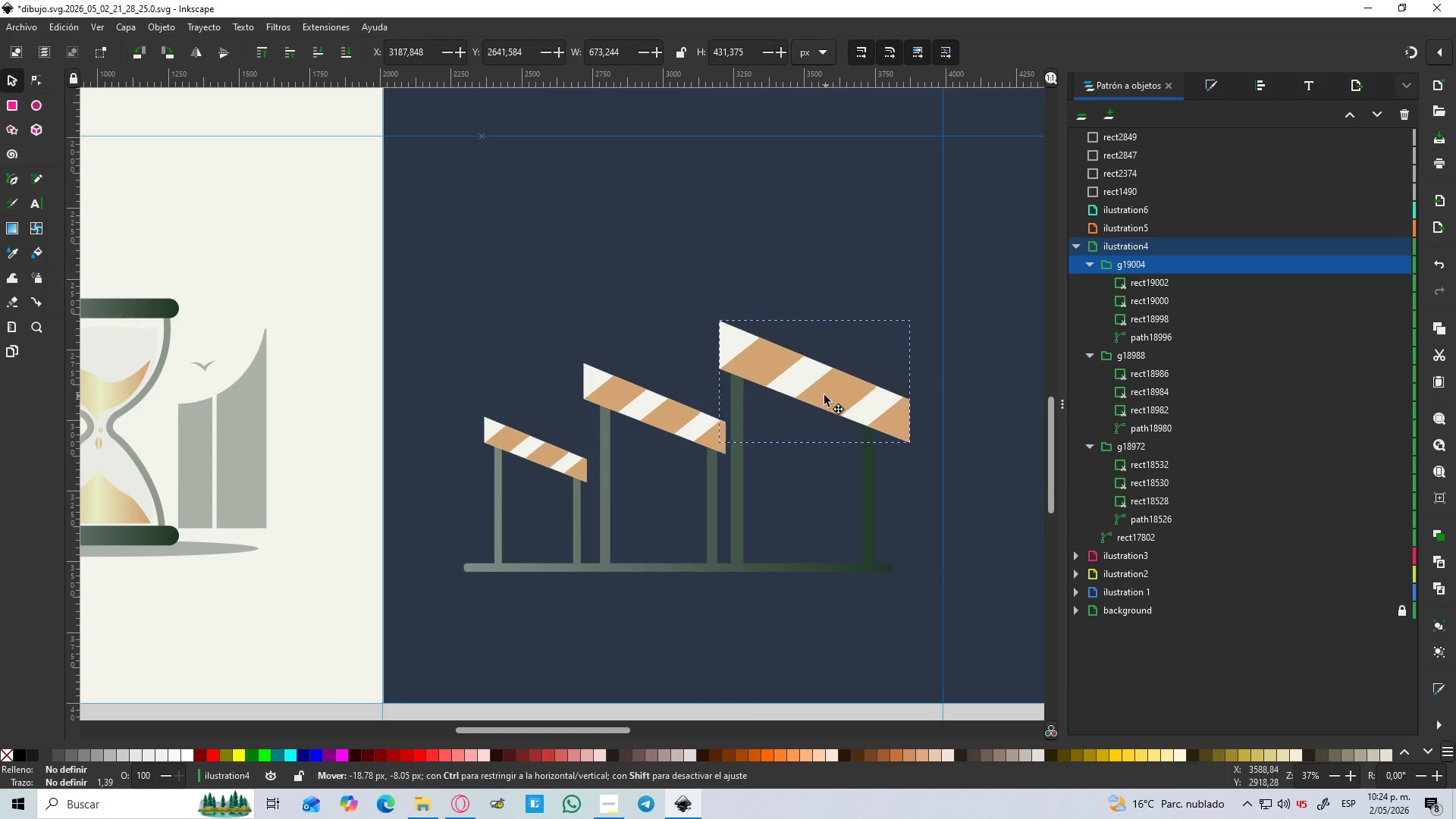 
key(Control+ControlLeft)
 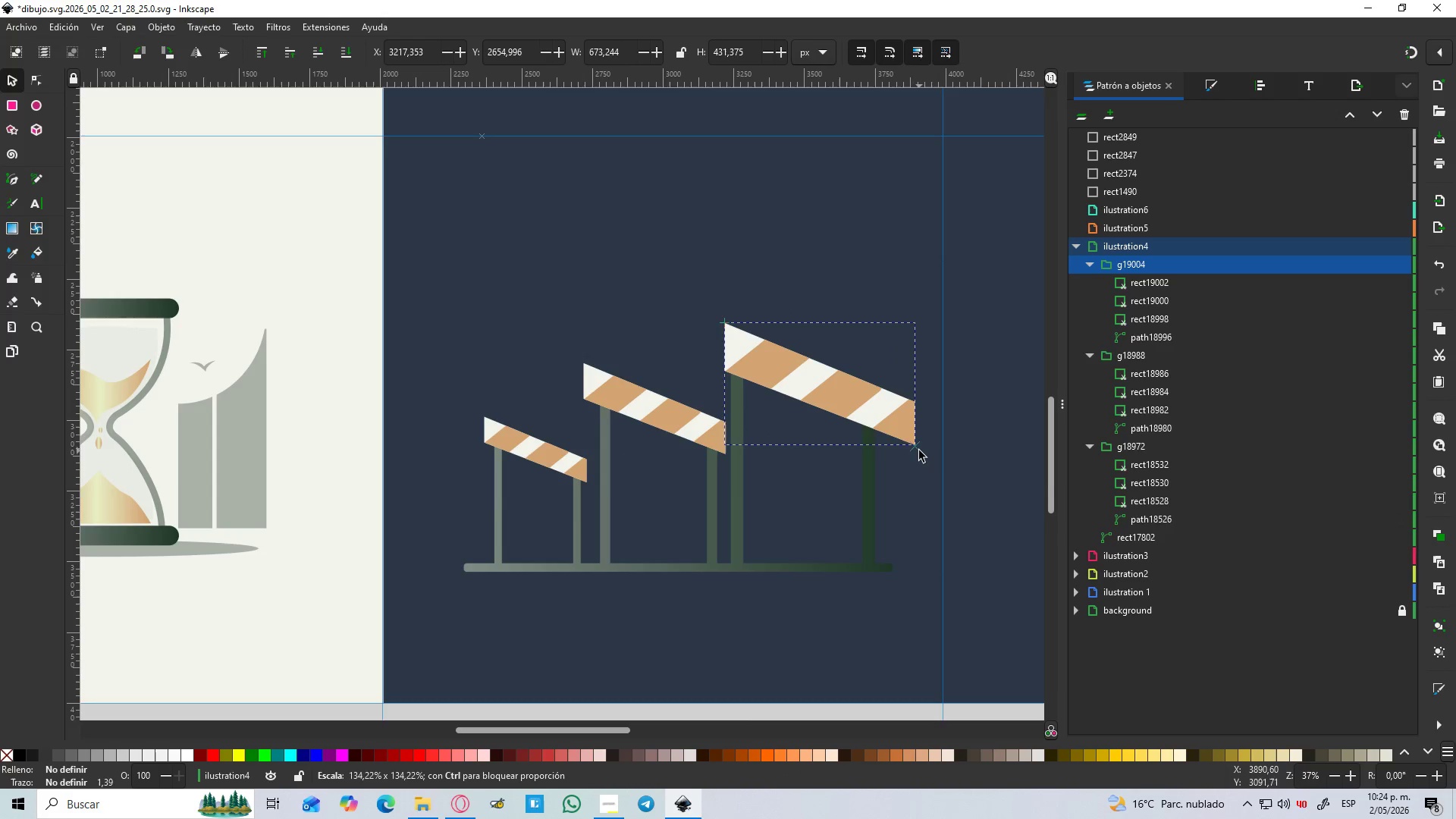 
key(Control+ControlLeft)
 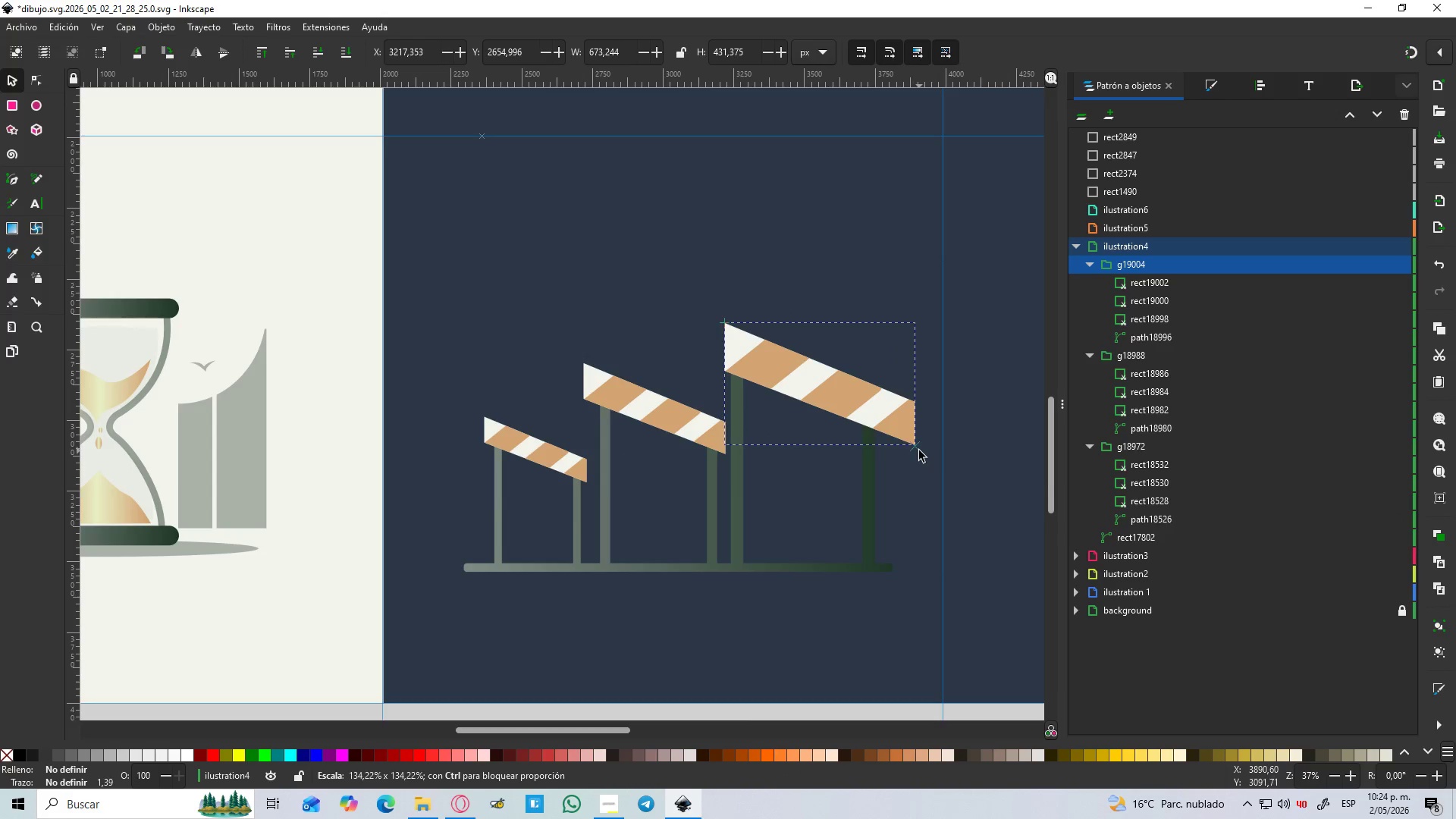 
key(Control+ControlLeft)
 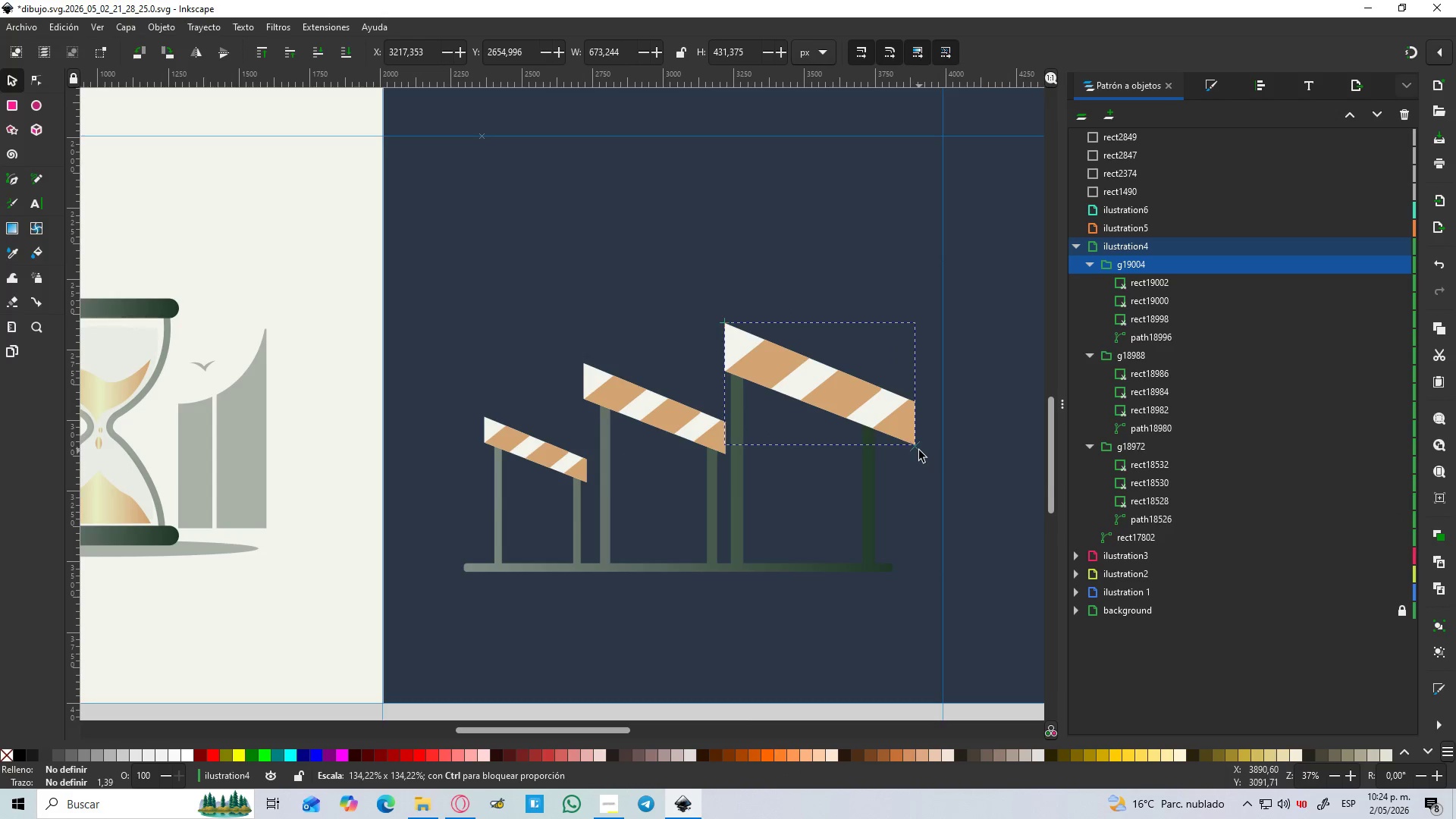 
key(Control+ControlLeft)
 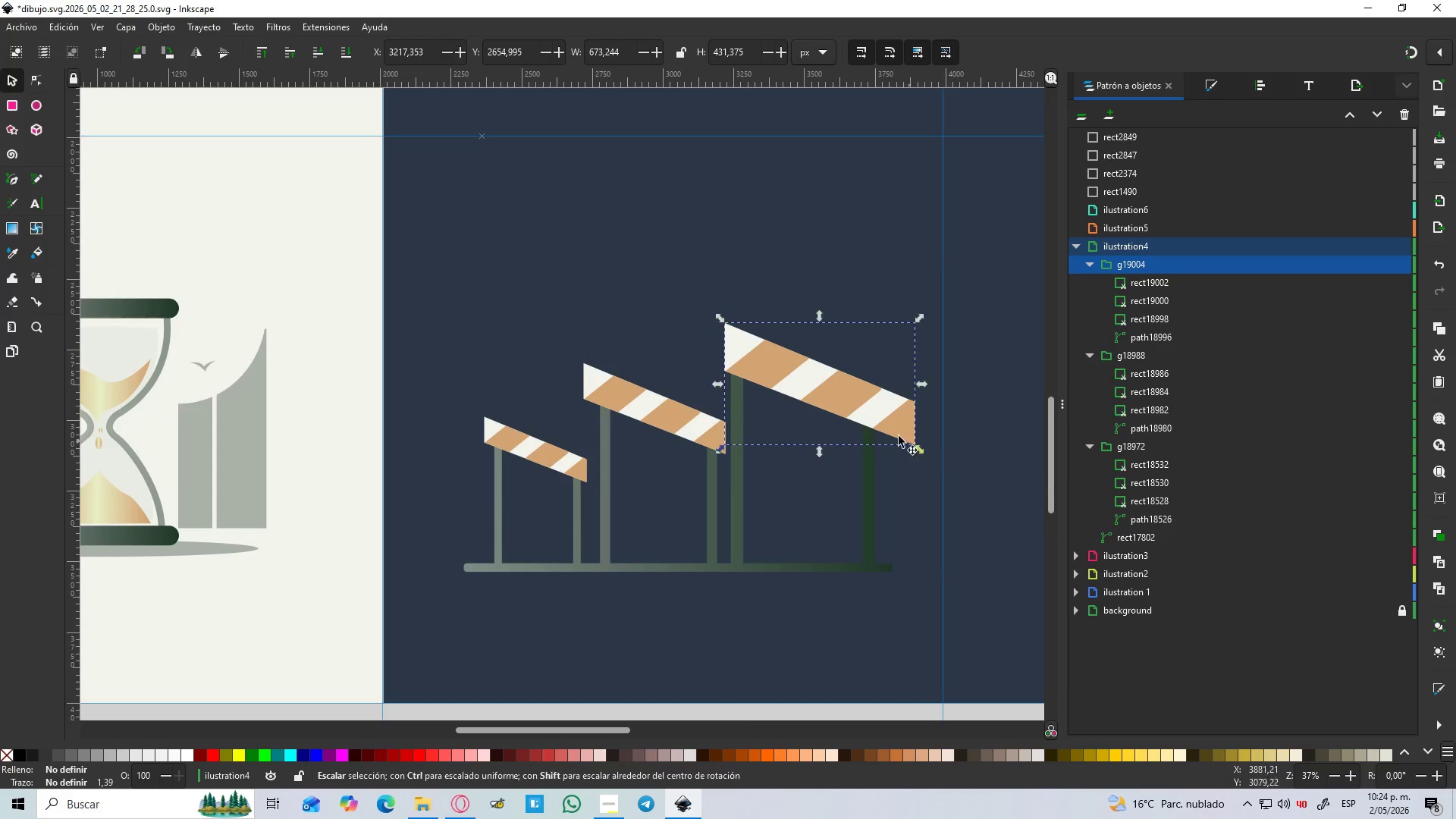 
key(Control+ControlLeft)
 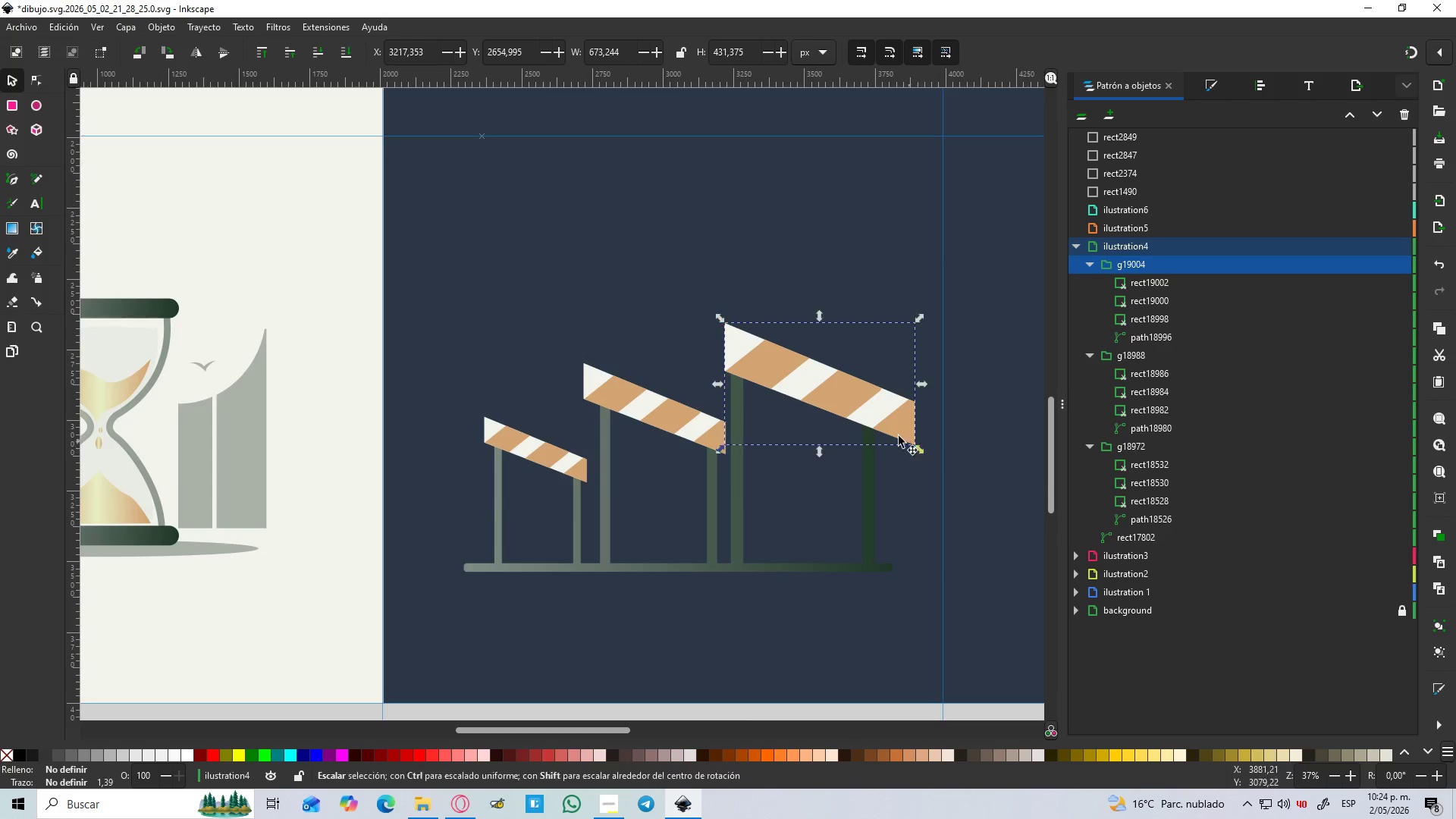 
key(Control+ControlLeft)
 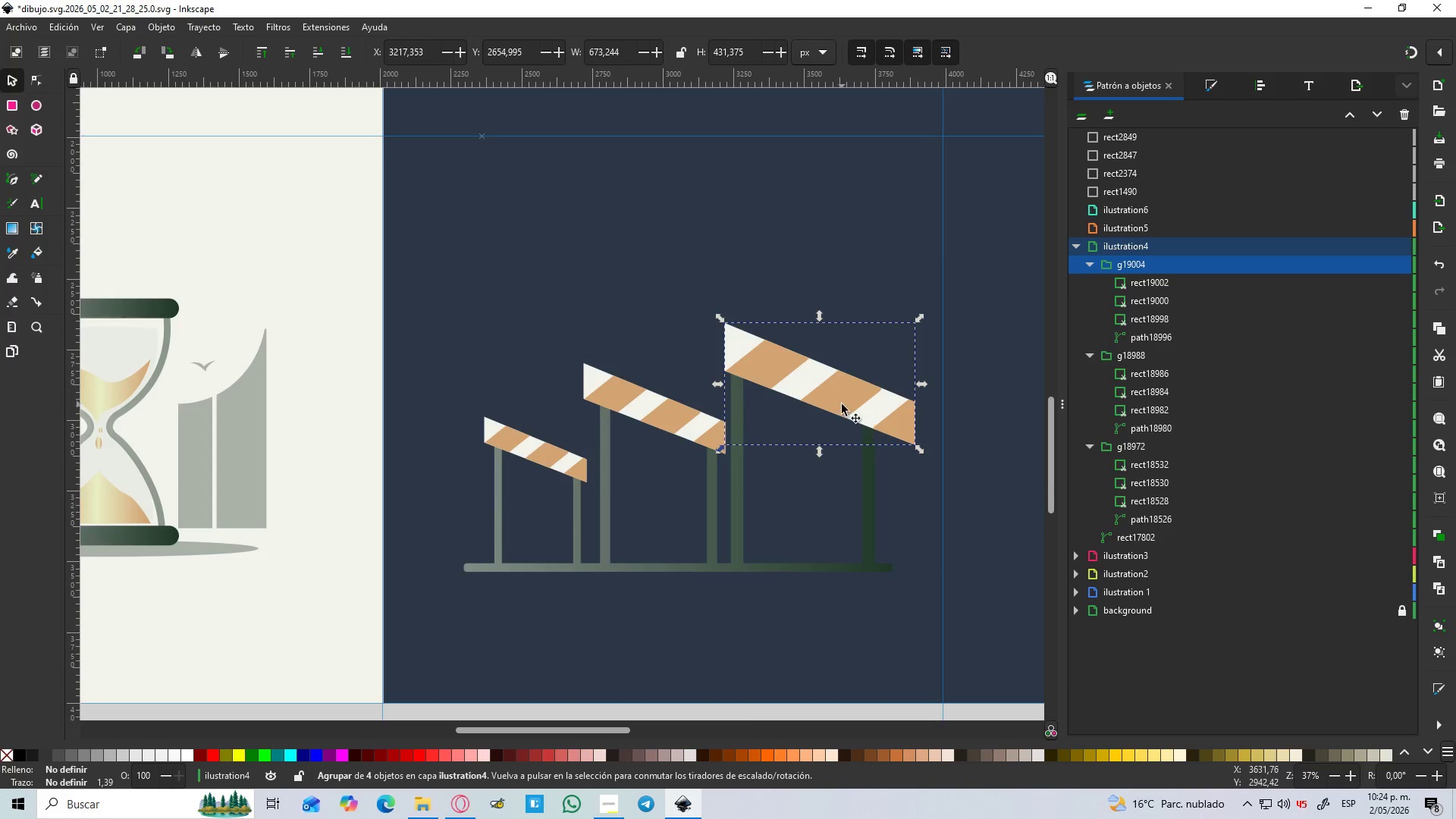 
left_click_drag(start_coordinate=[842, 404], to_coordinate=[818, 389])
 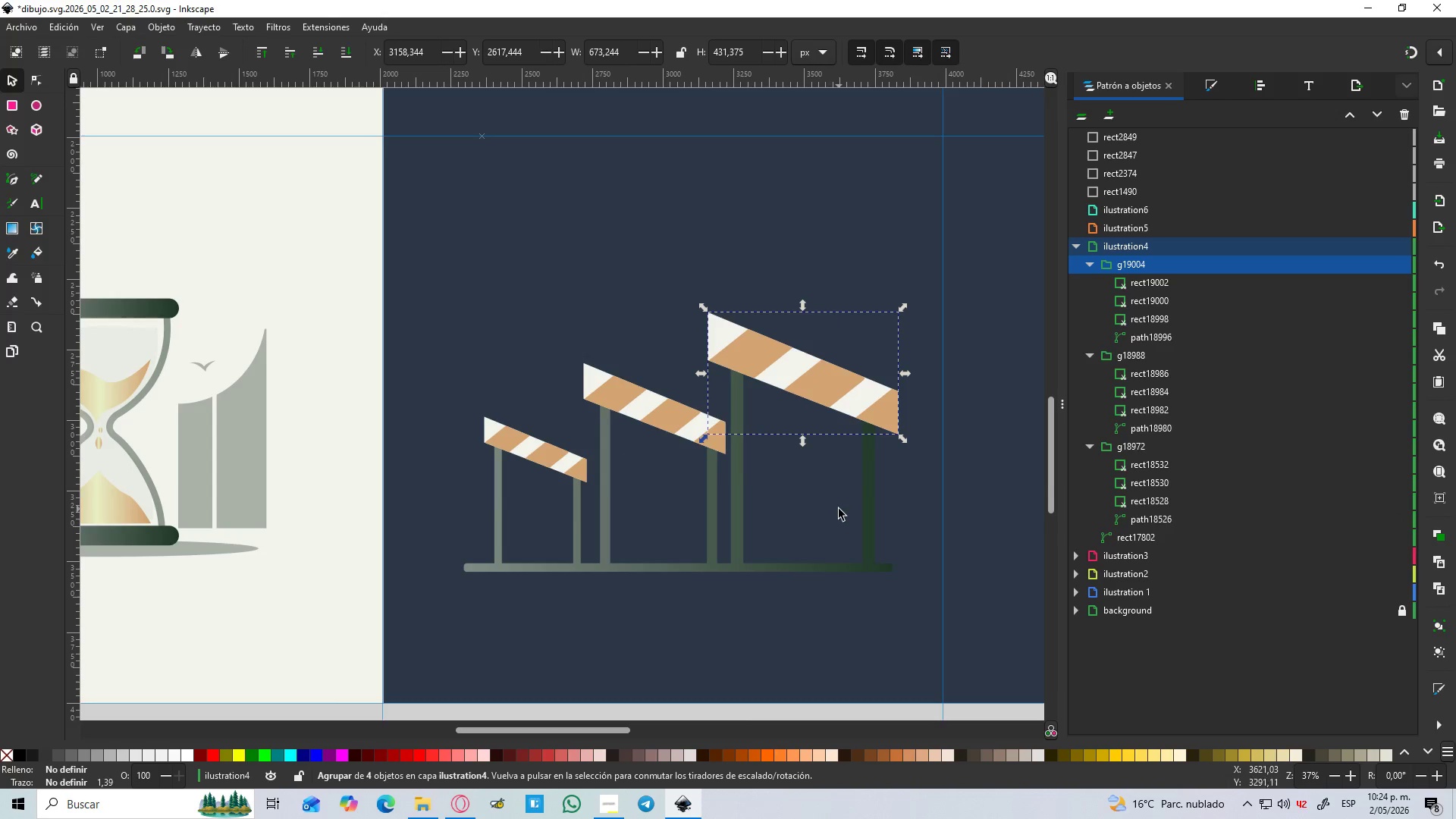 
hold_key(key=ControlLeft, duration=1.02)
scroll: coordinate [830, 497], scroll_direction: down, amount: 1.0
 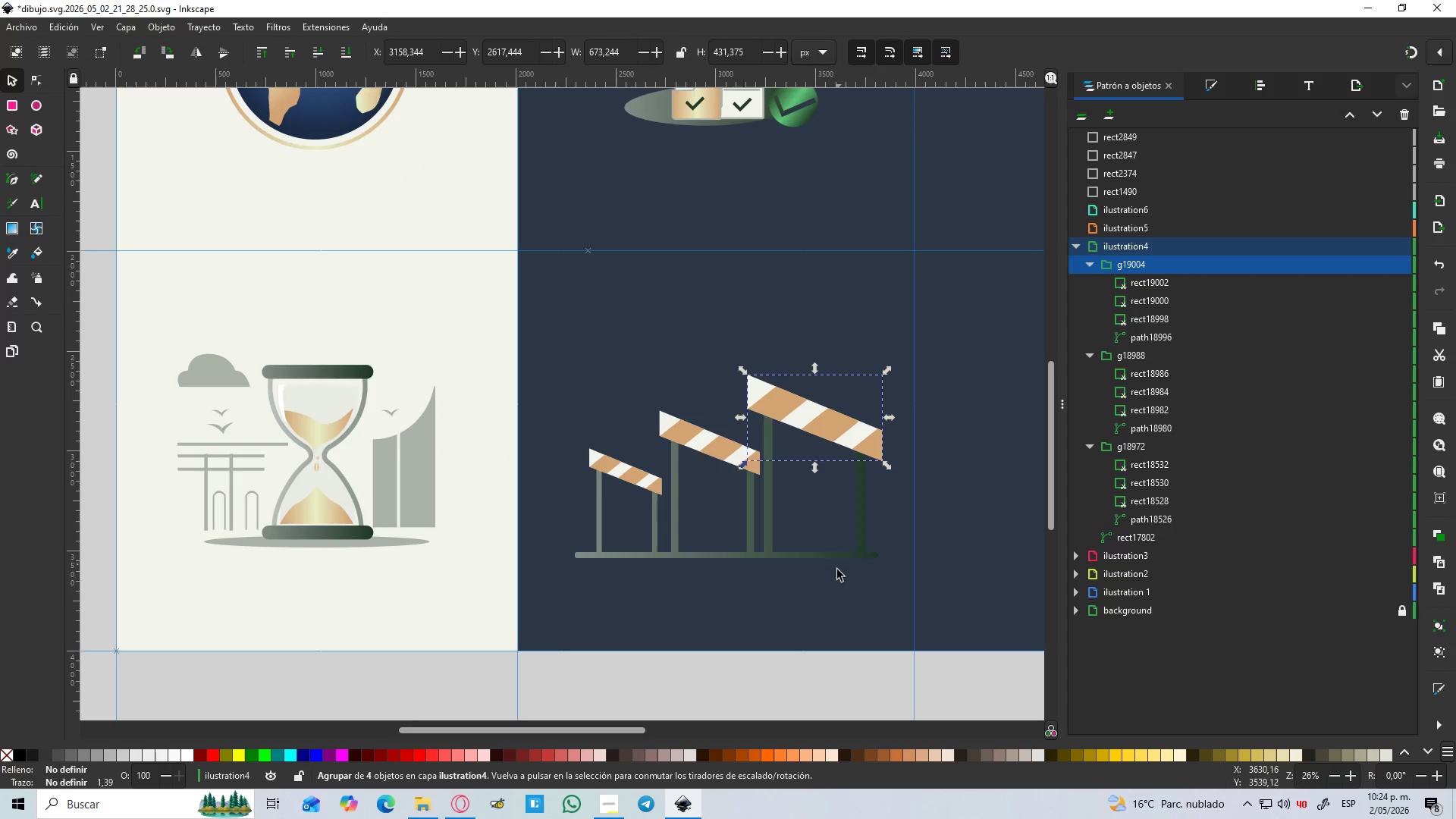 
left_click([836, 576])
 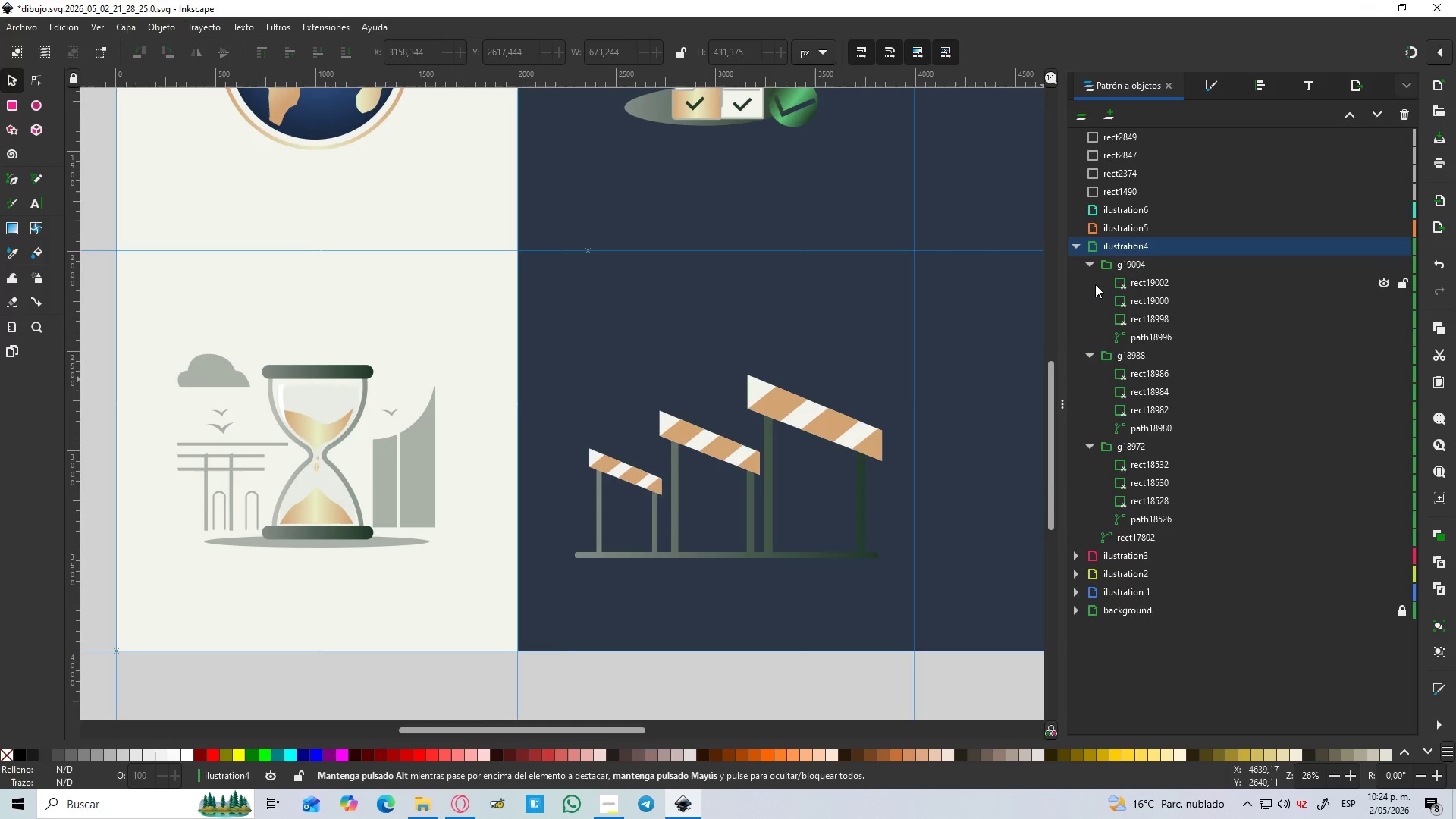 
left_click([1094, 264])
 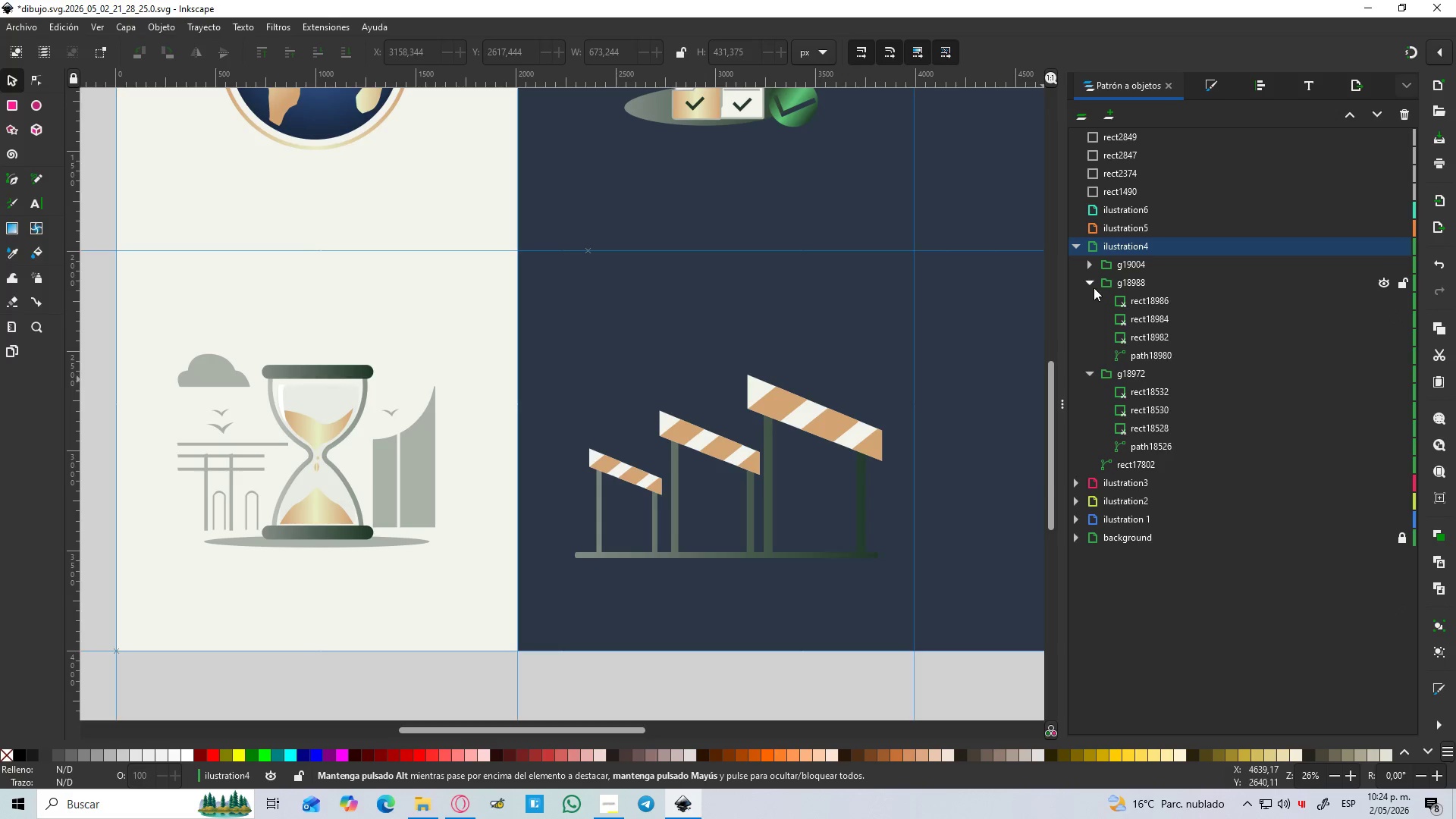 
left_click([1091, 283])
 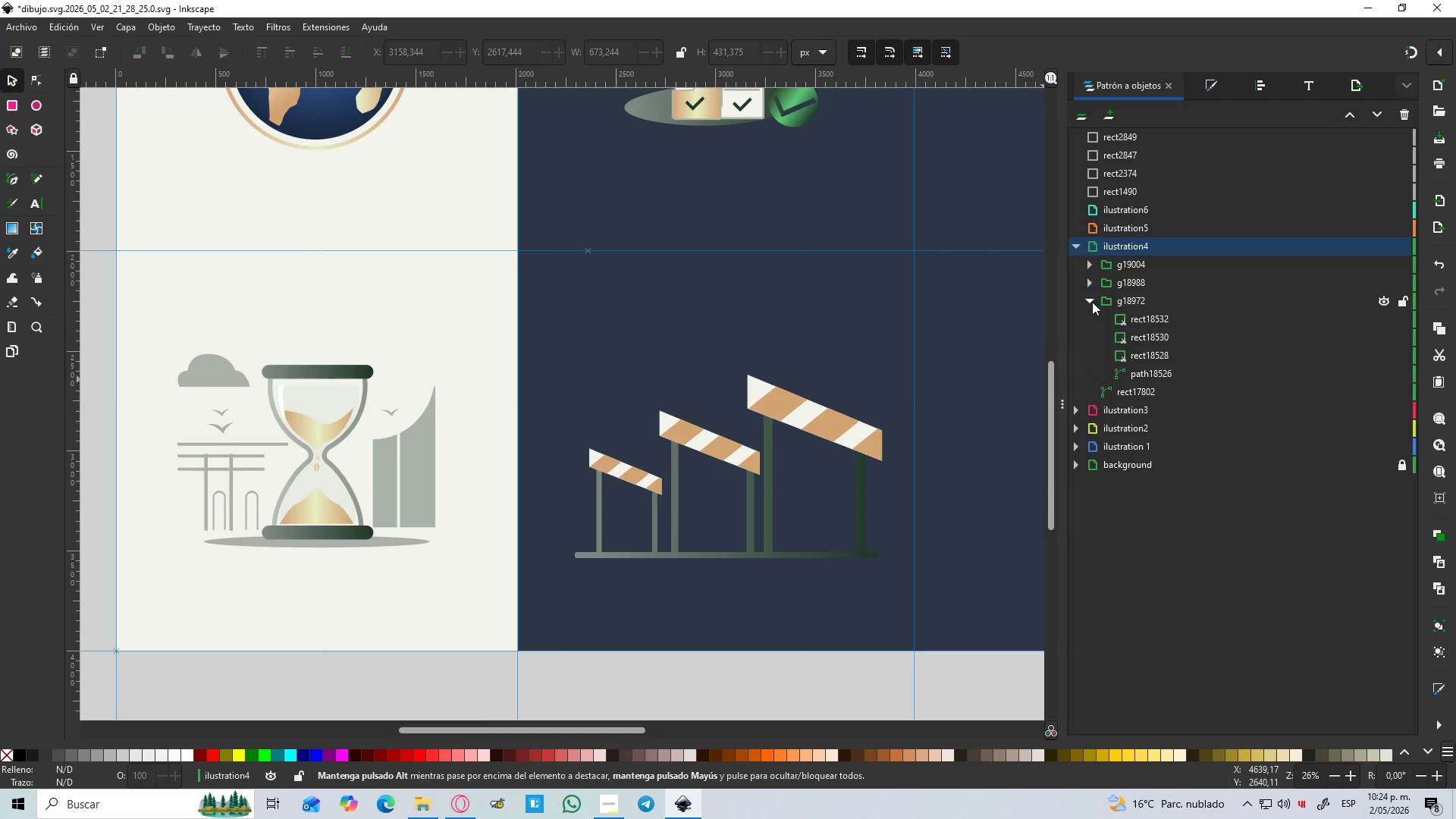 
left_click([1091, 301])
 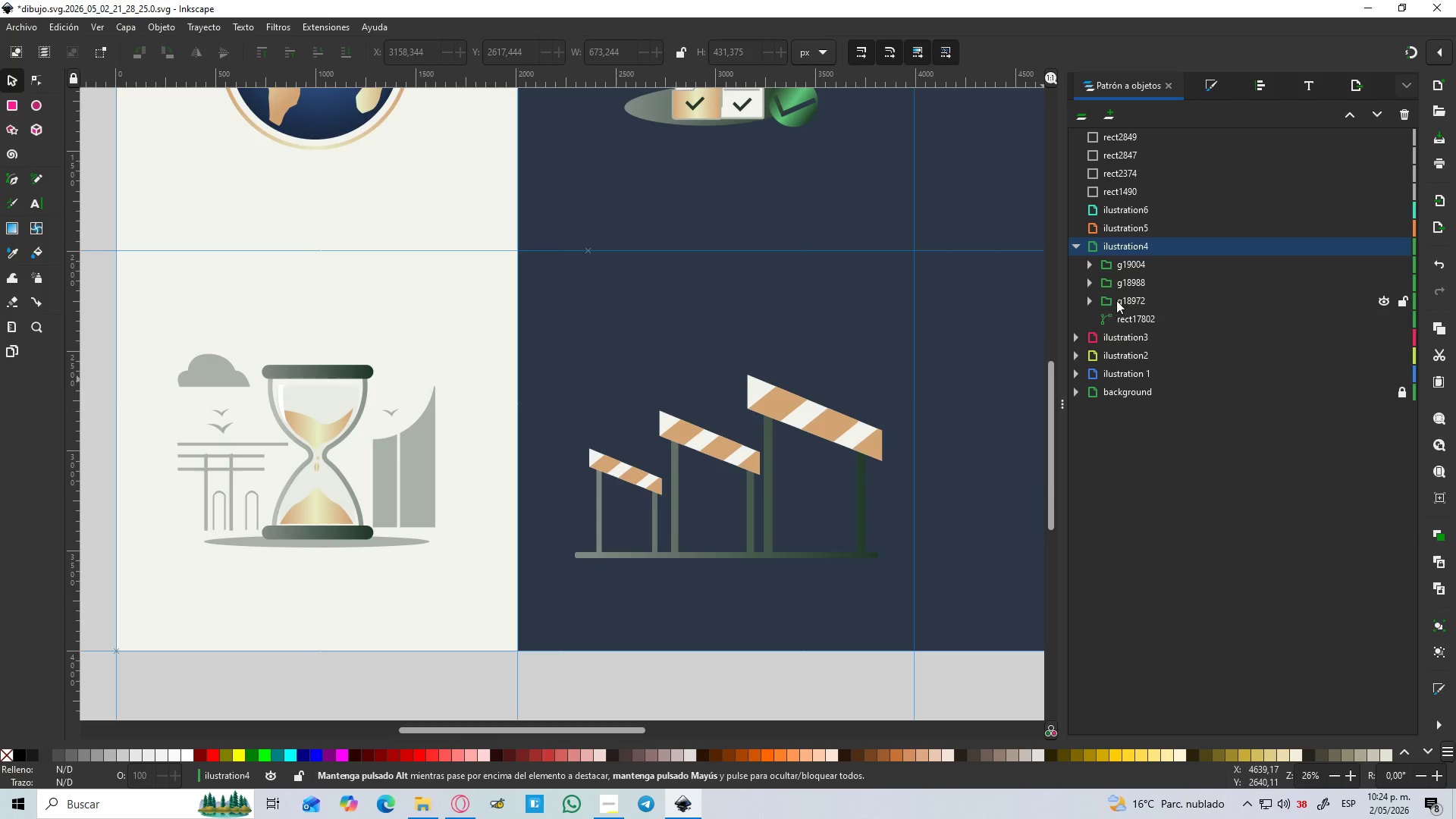 
left_click([1116, 300])
 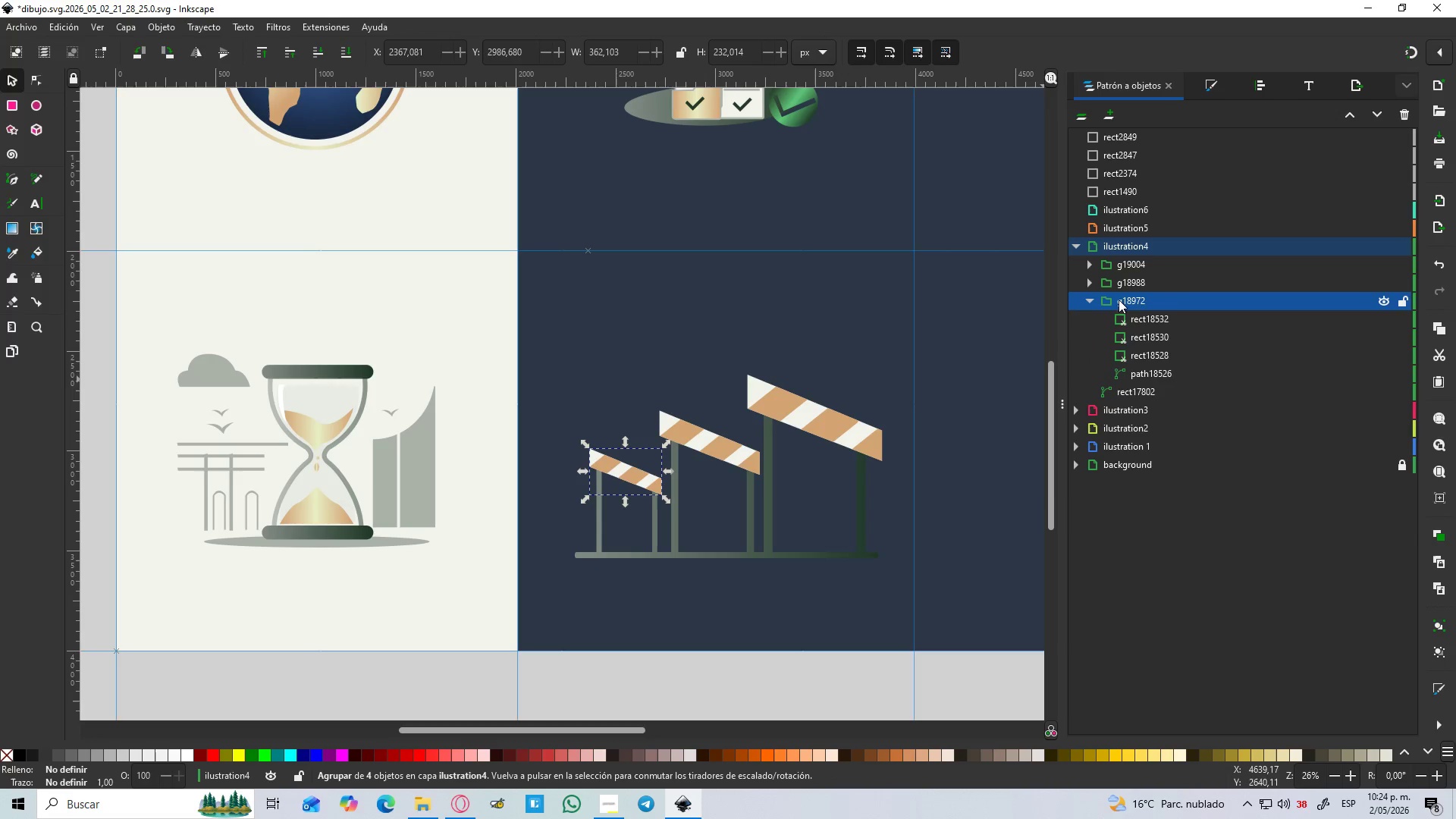 
hold_key(key=ShiftLeft, duration=1.11)
double_click([1123, 287])
 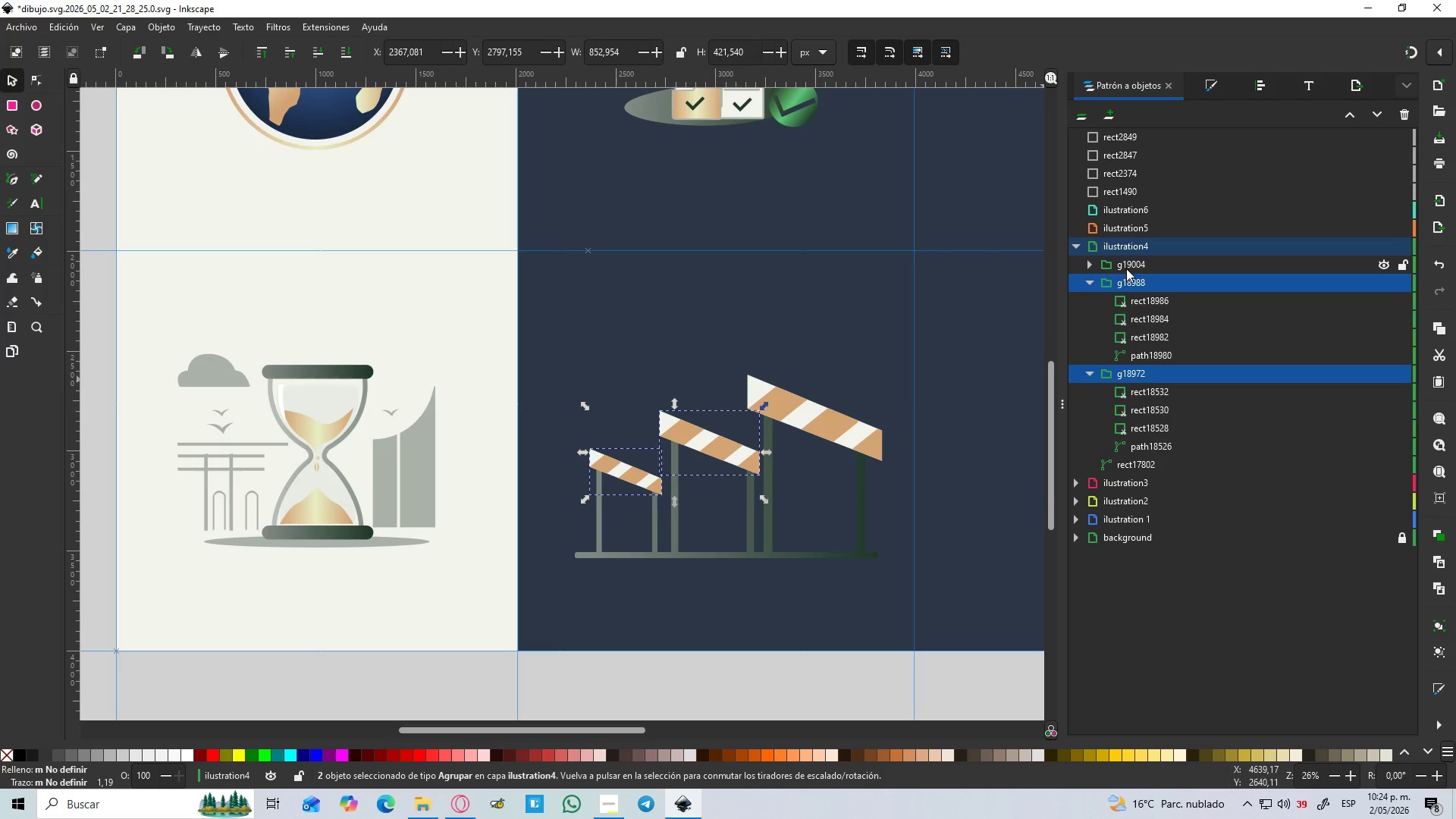 
triple_click([1127, 265])
 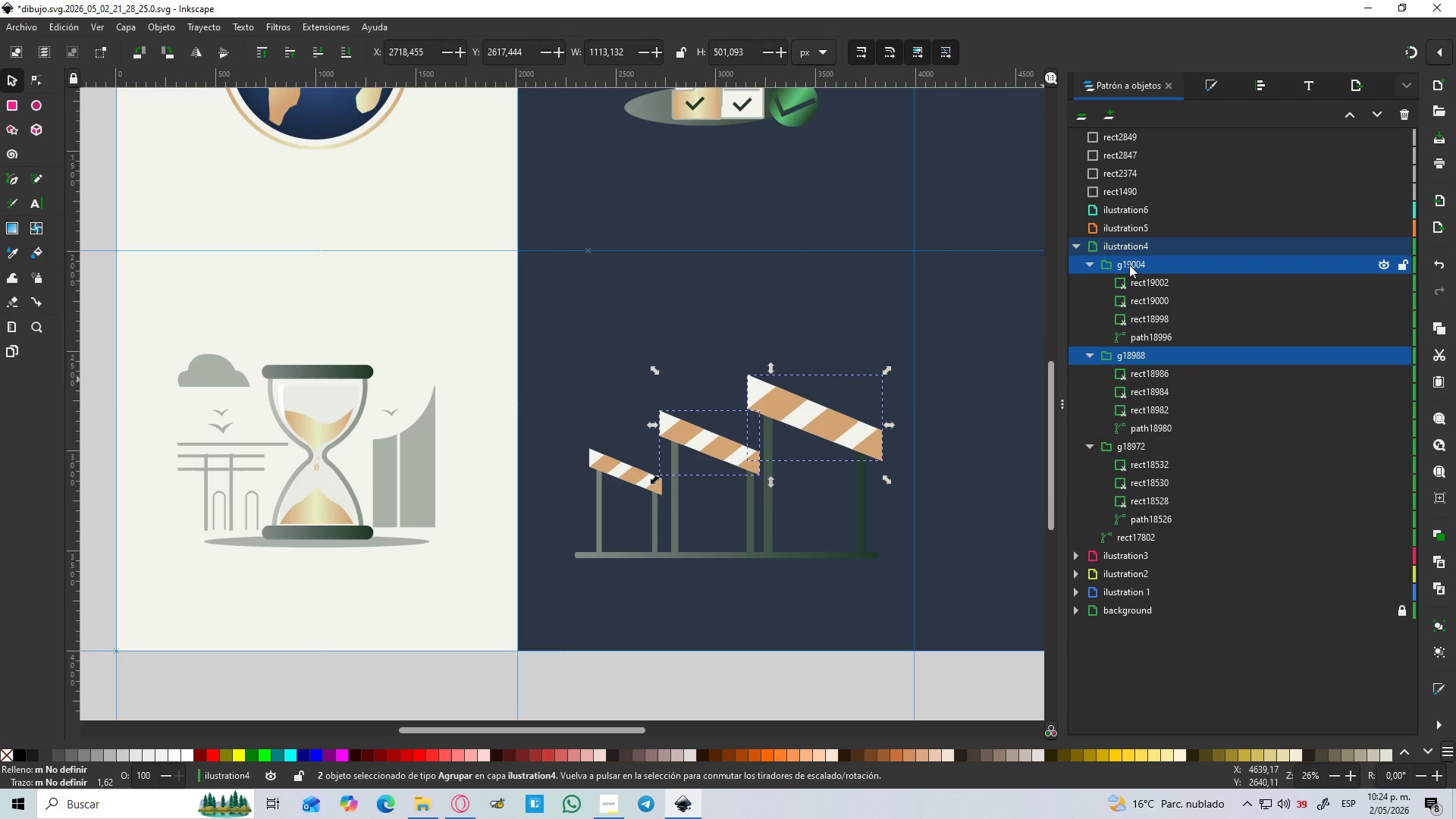 
hold_key(key=ShiftLeft, duration=1.58)
 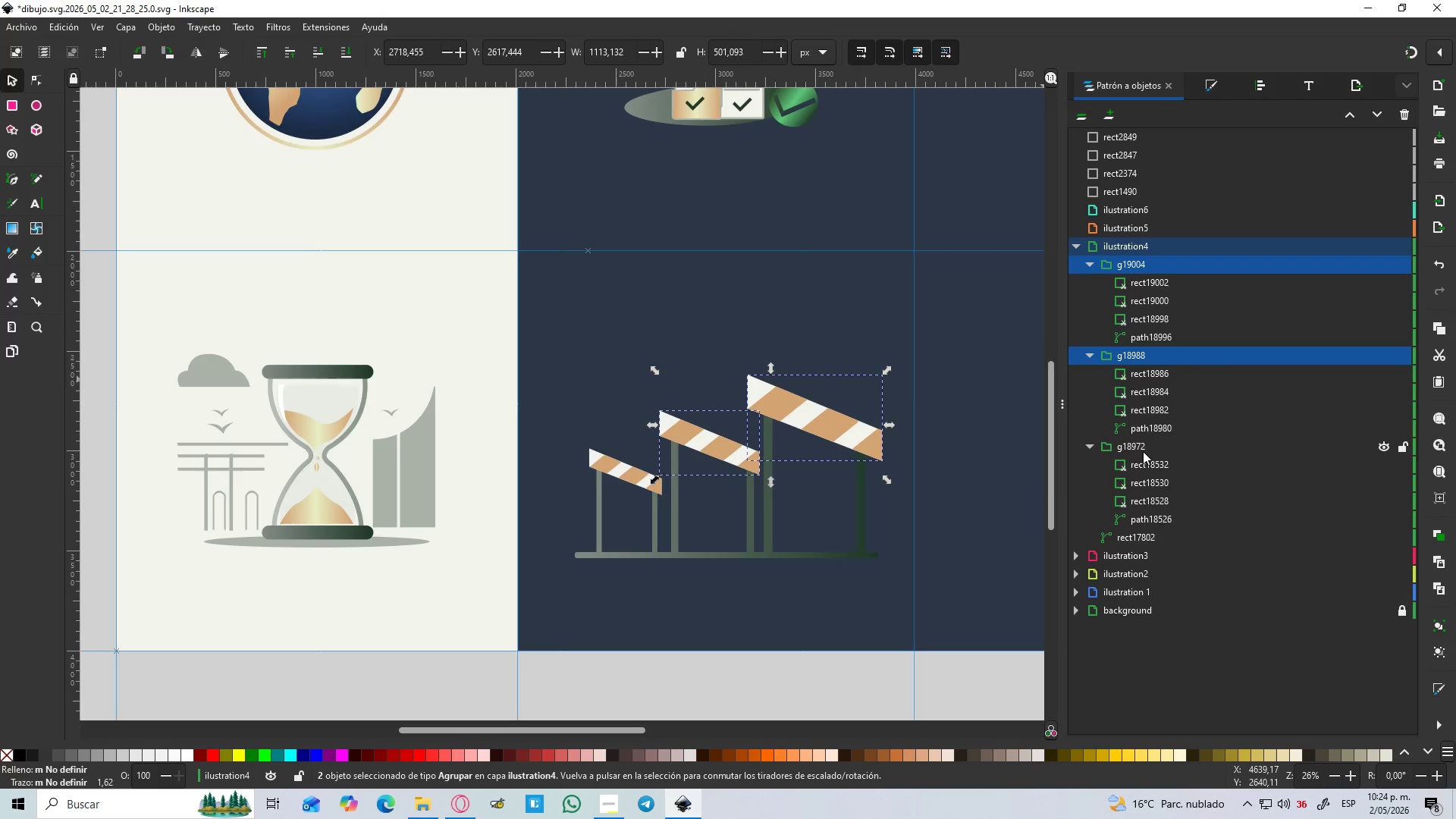 
hold_key(key=ControlLeft, duration=0.38)
 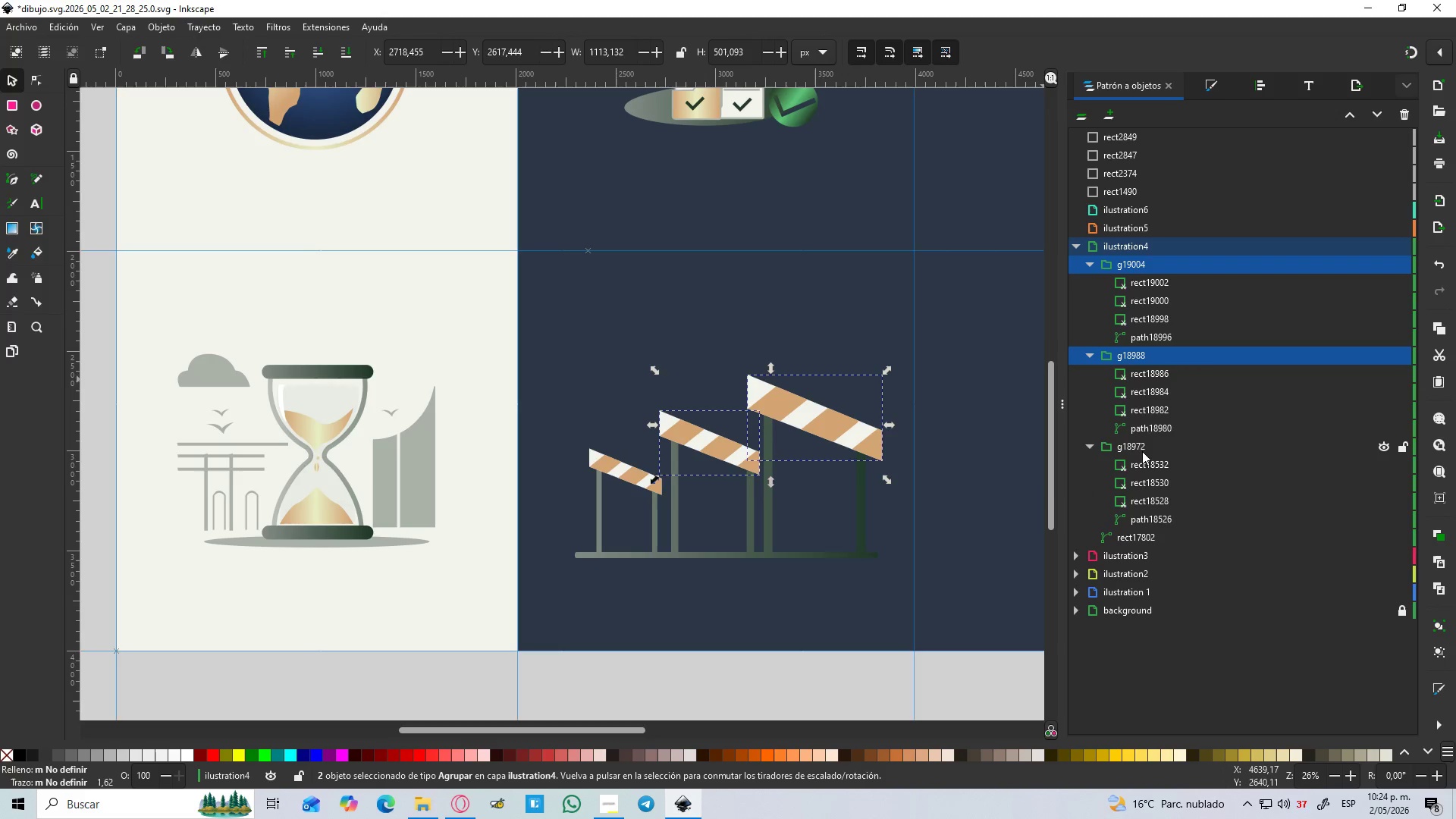 
hold_key(key=ControlLeft, duration=0.44)
left_click([1143, 451])
 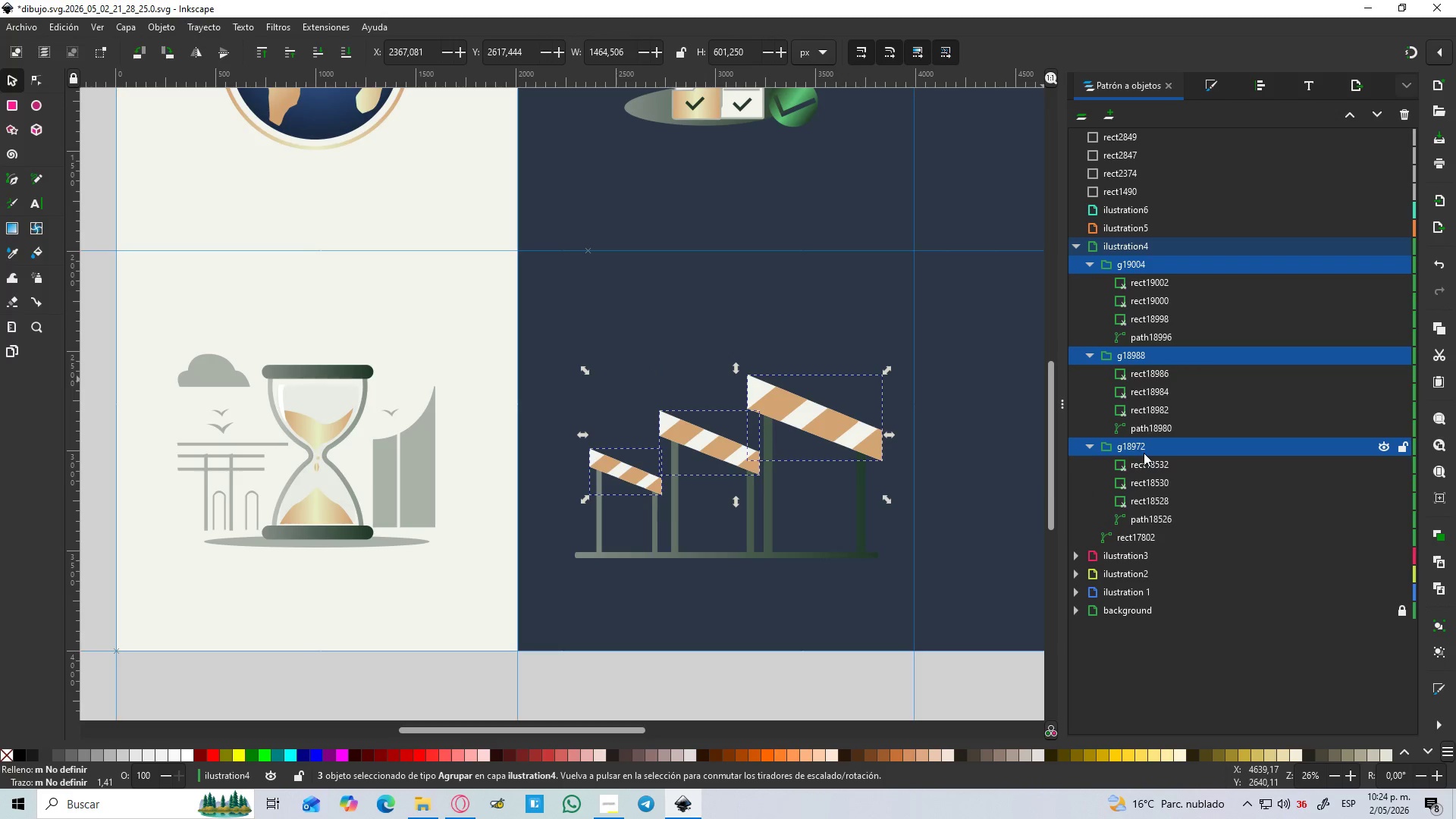 
key(Control+G)
 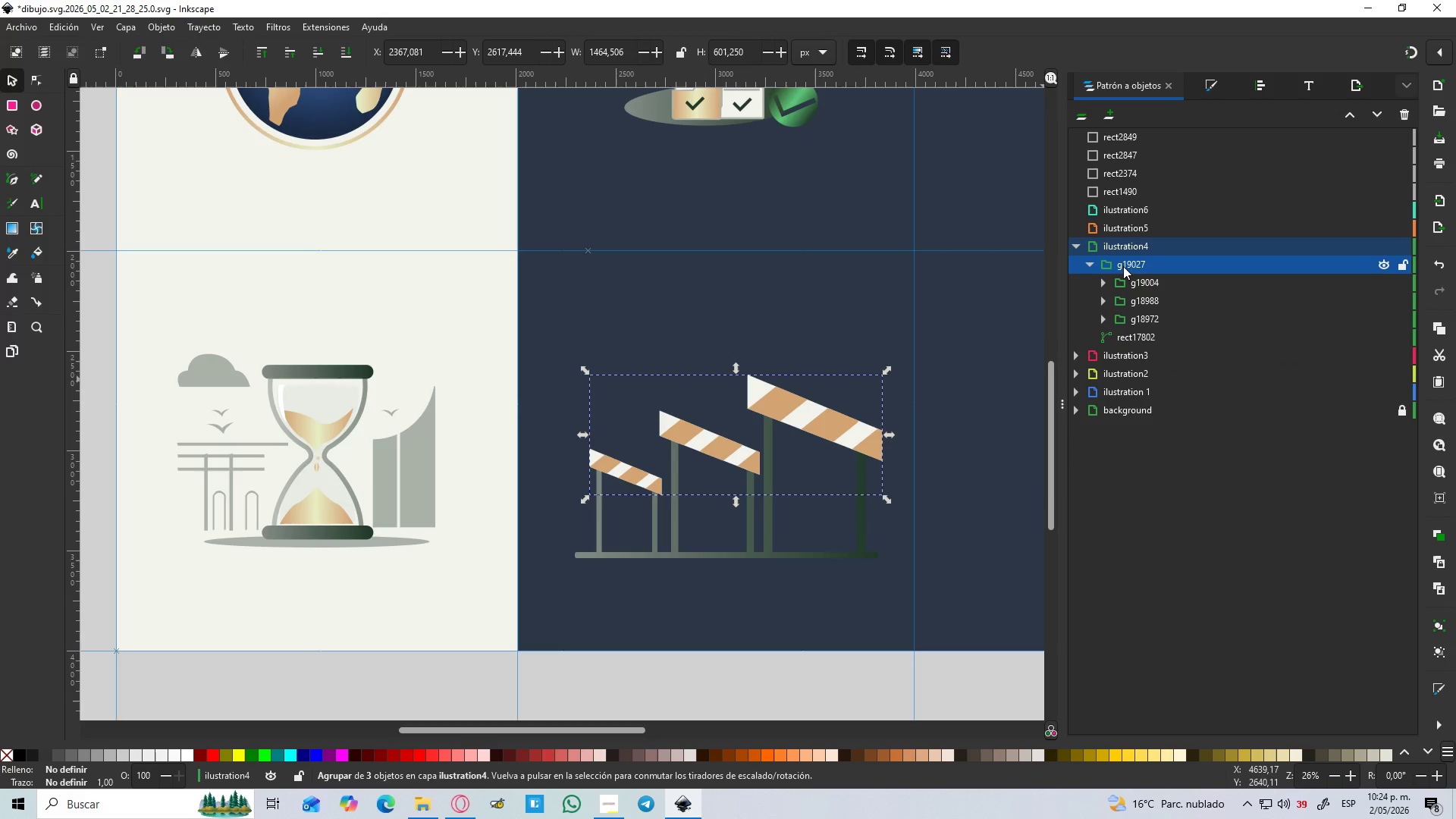 
double_click([1125, 266])
 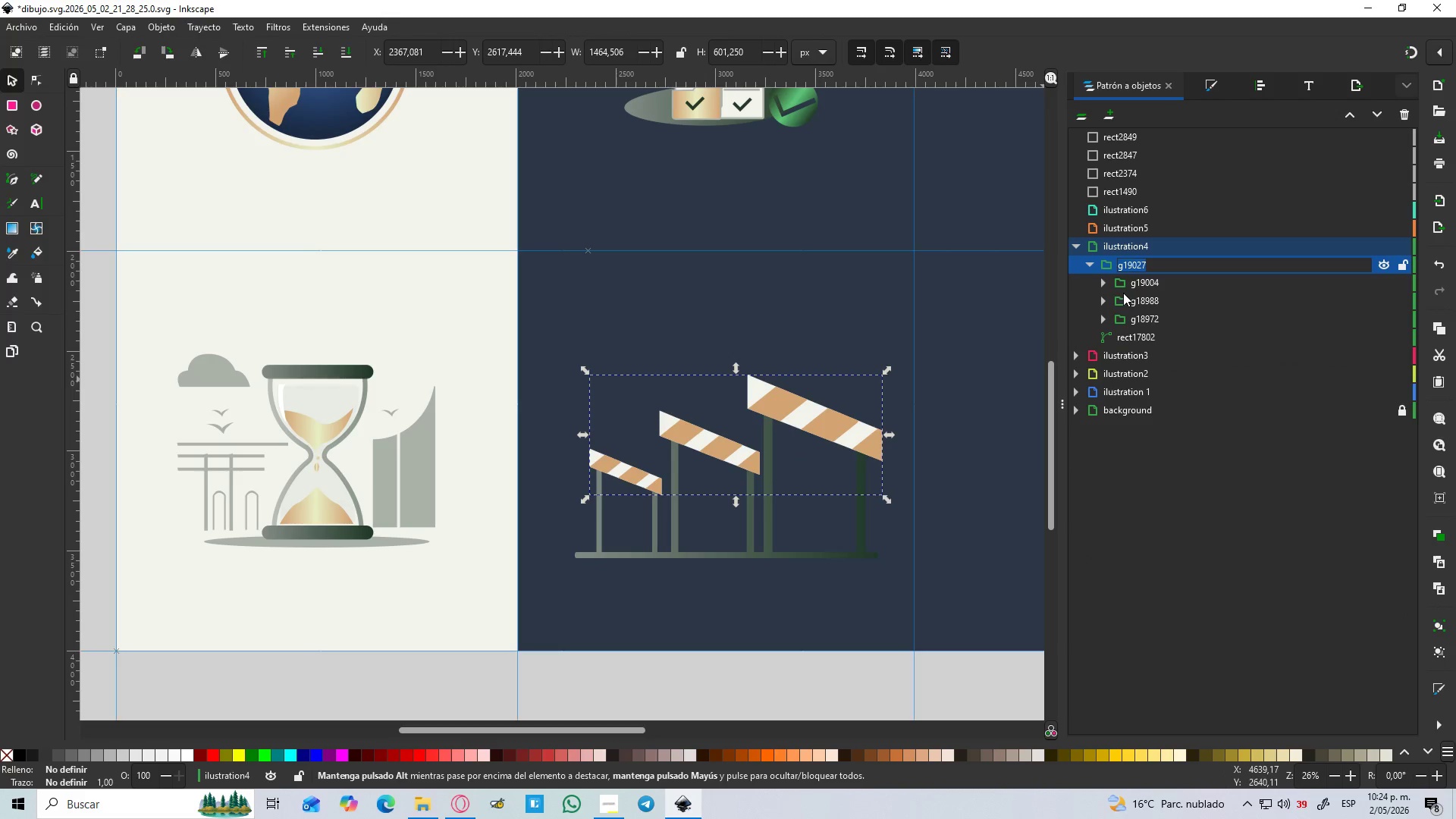 
type(fences)
 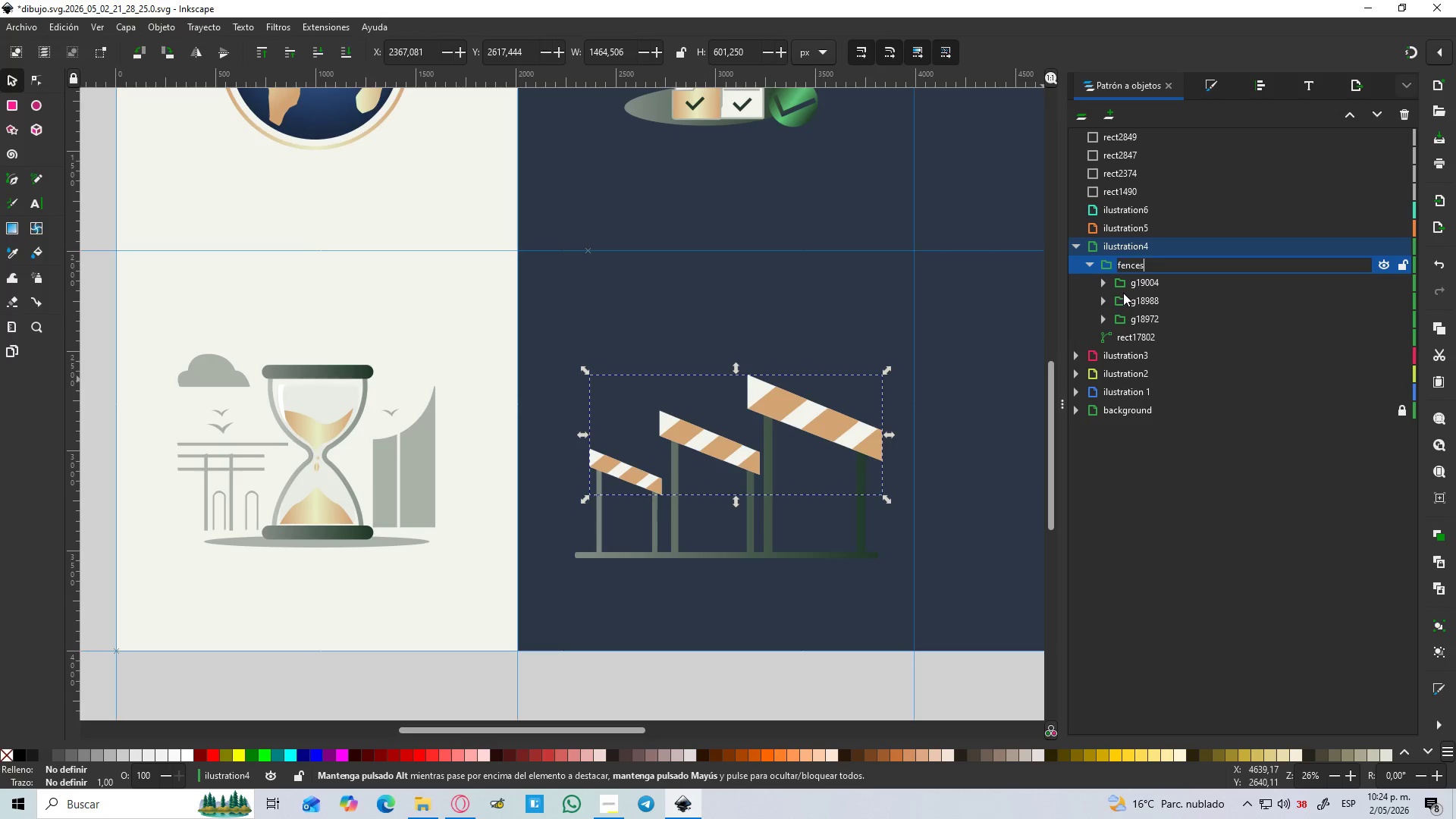 
key(Enter)
 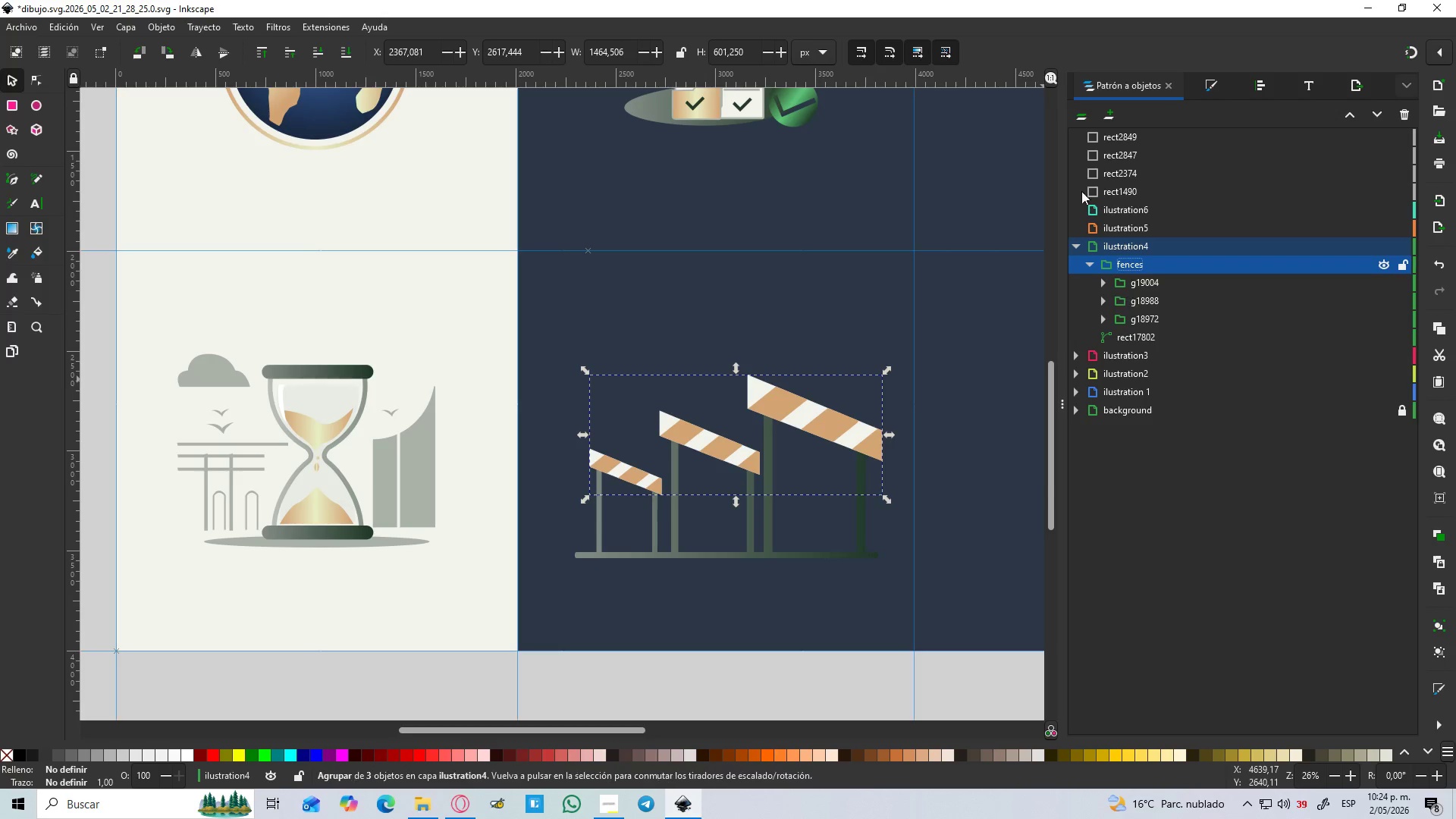 
hold_key(key=ControlLeft, duration=1.5)
 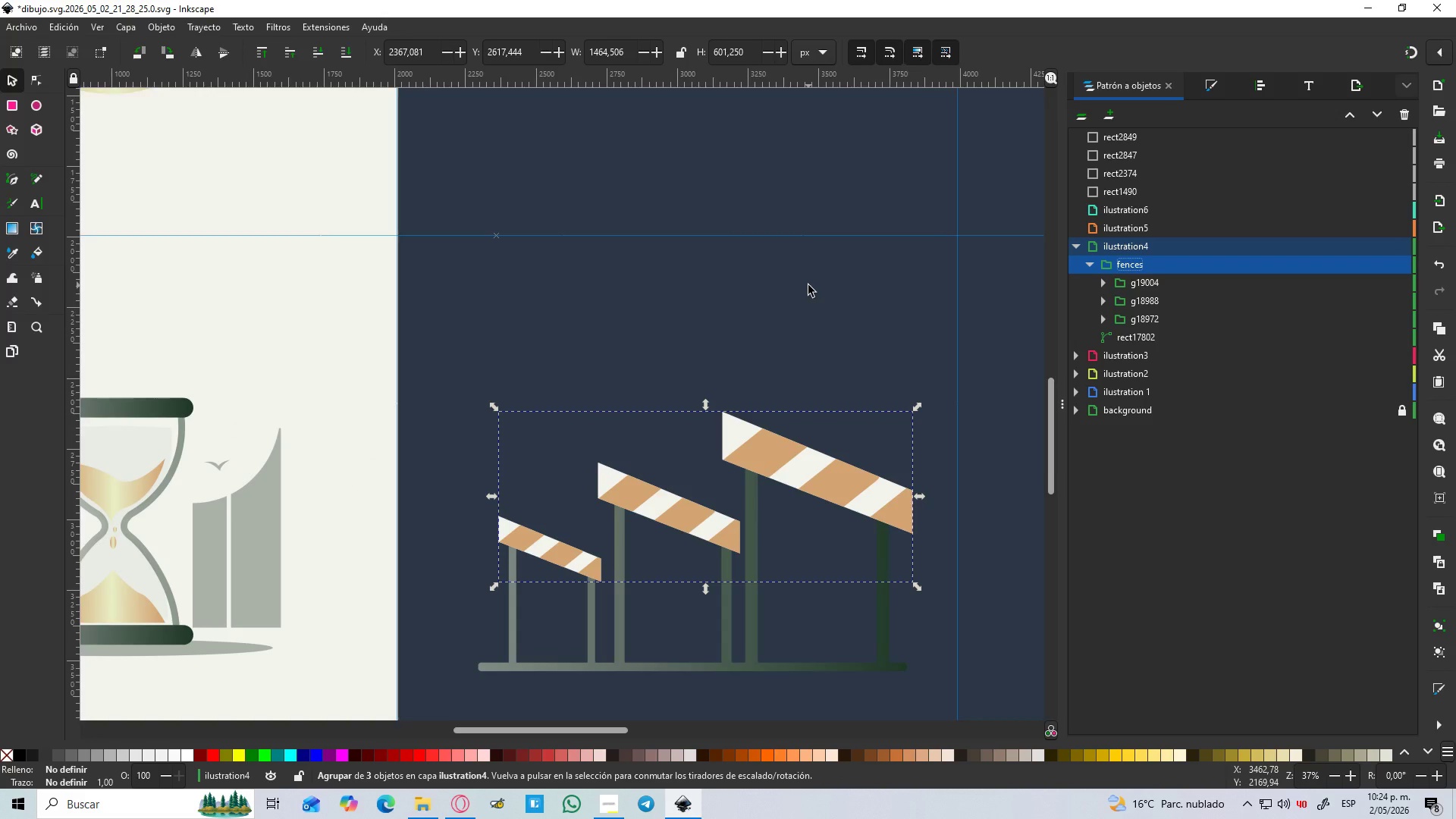 
hold_key(key=ControlLeft, duration=0.55)
scroll: coordinate [809, 281], scroll_direction: up, amount: 1.0
 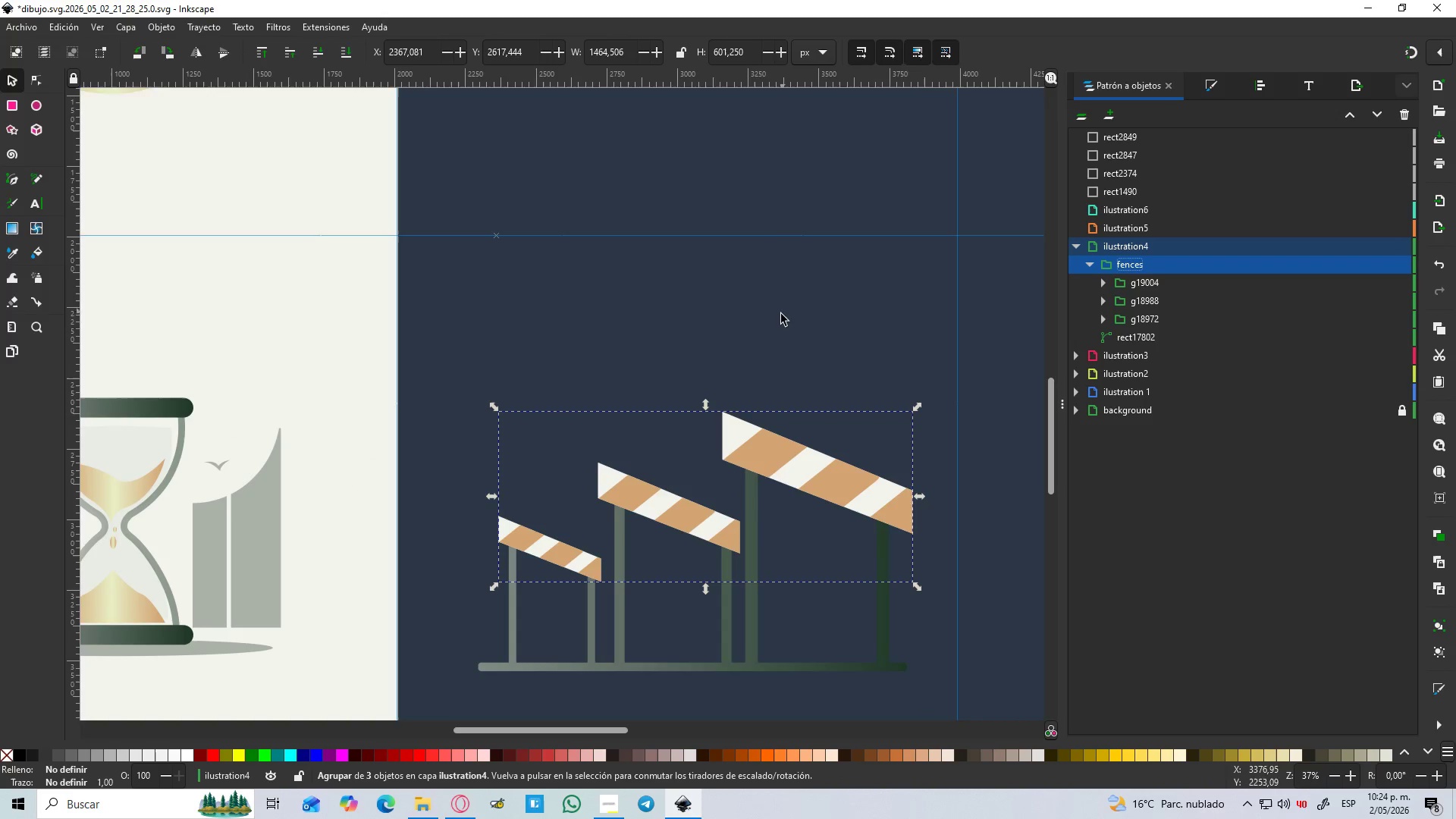 
key(B)
 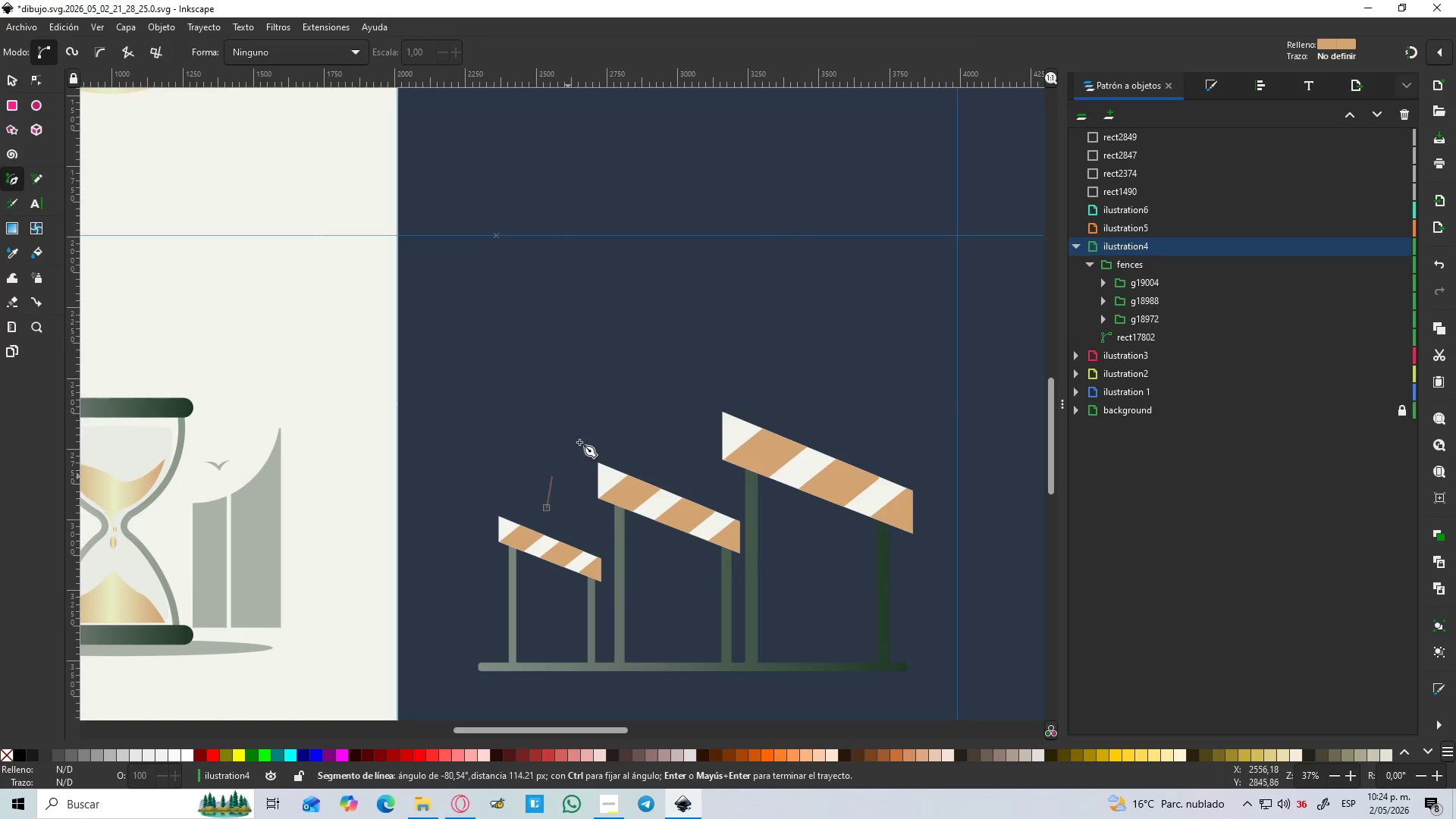 
left_click_drag(start_coordinate=[643, 444], to_coordinate=[706, 490])
 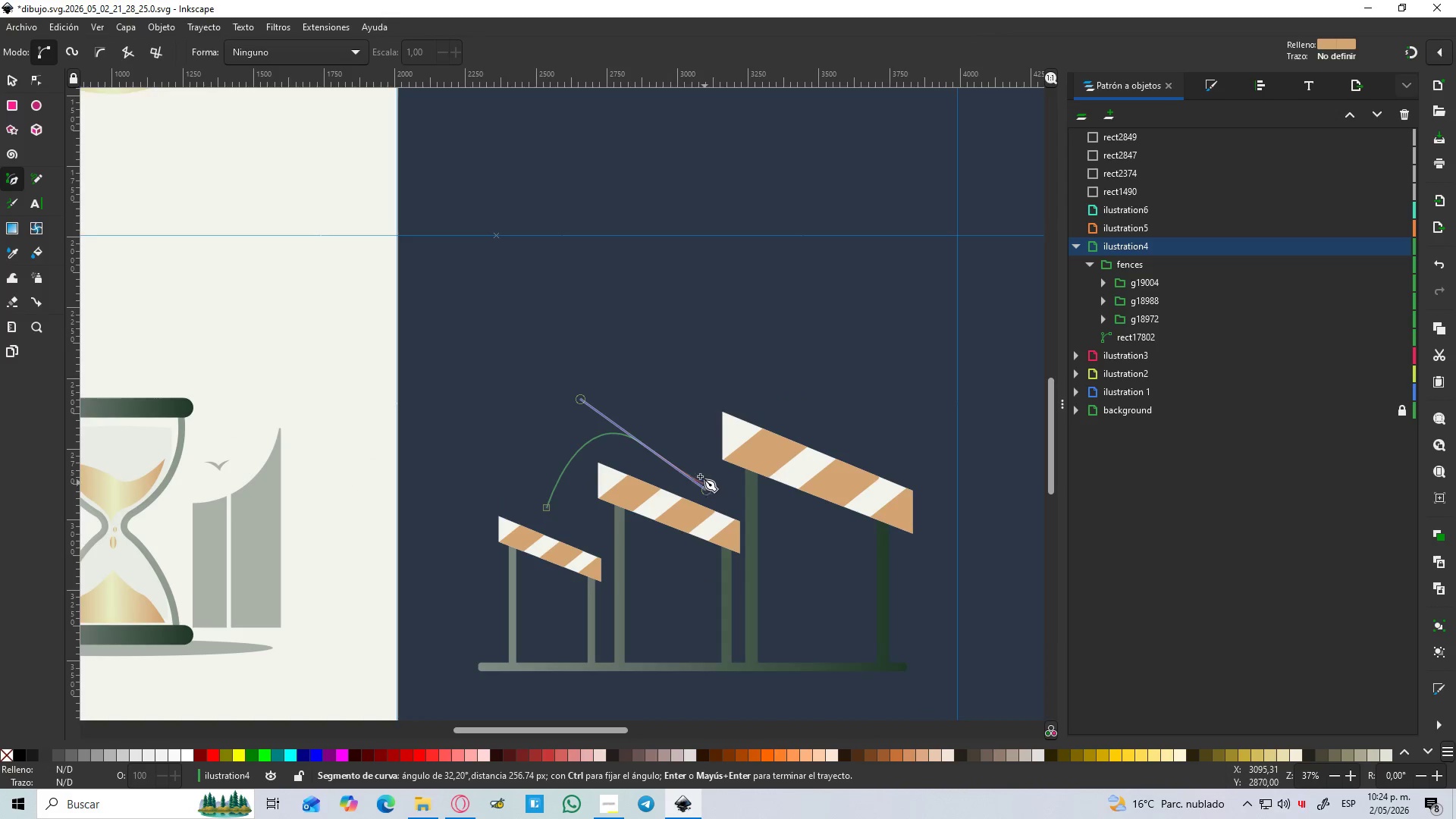 
key(Shift+L)
 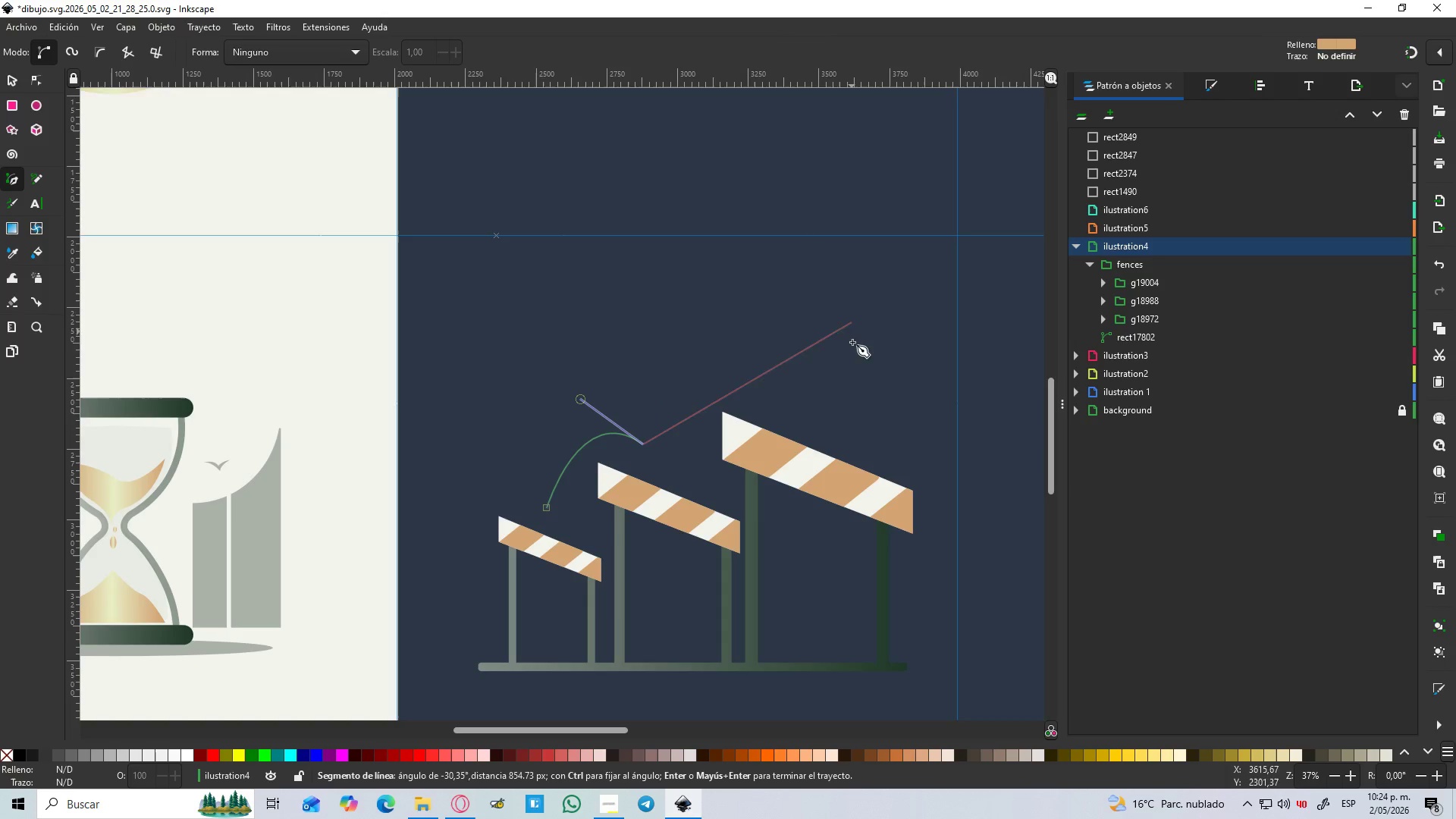 
left_click_drag(start_coordinate=[840, 396], to_coordinate=[949, 521])
 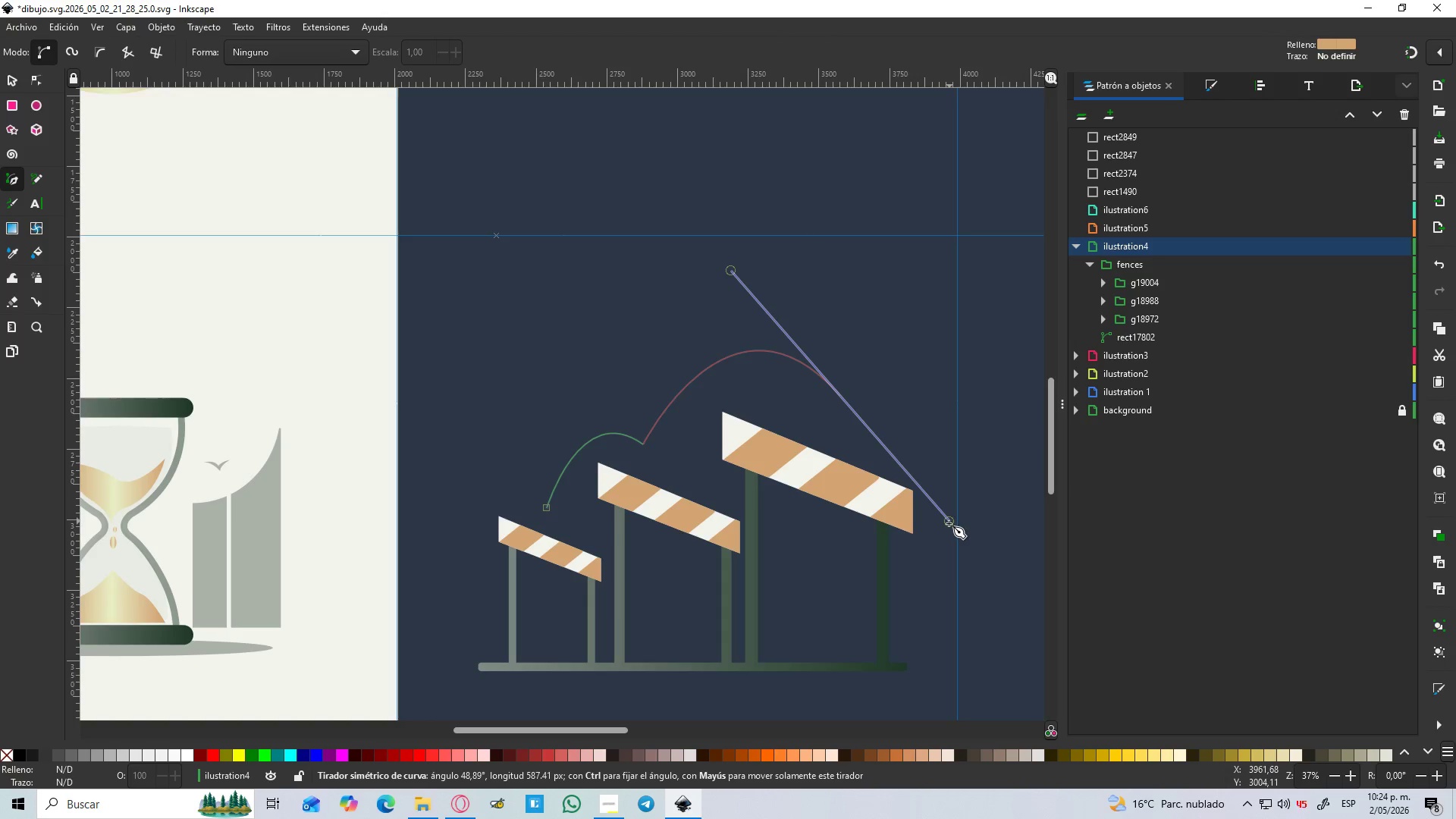 
key(Control+Z)
 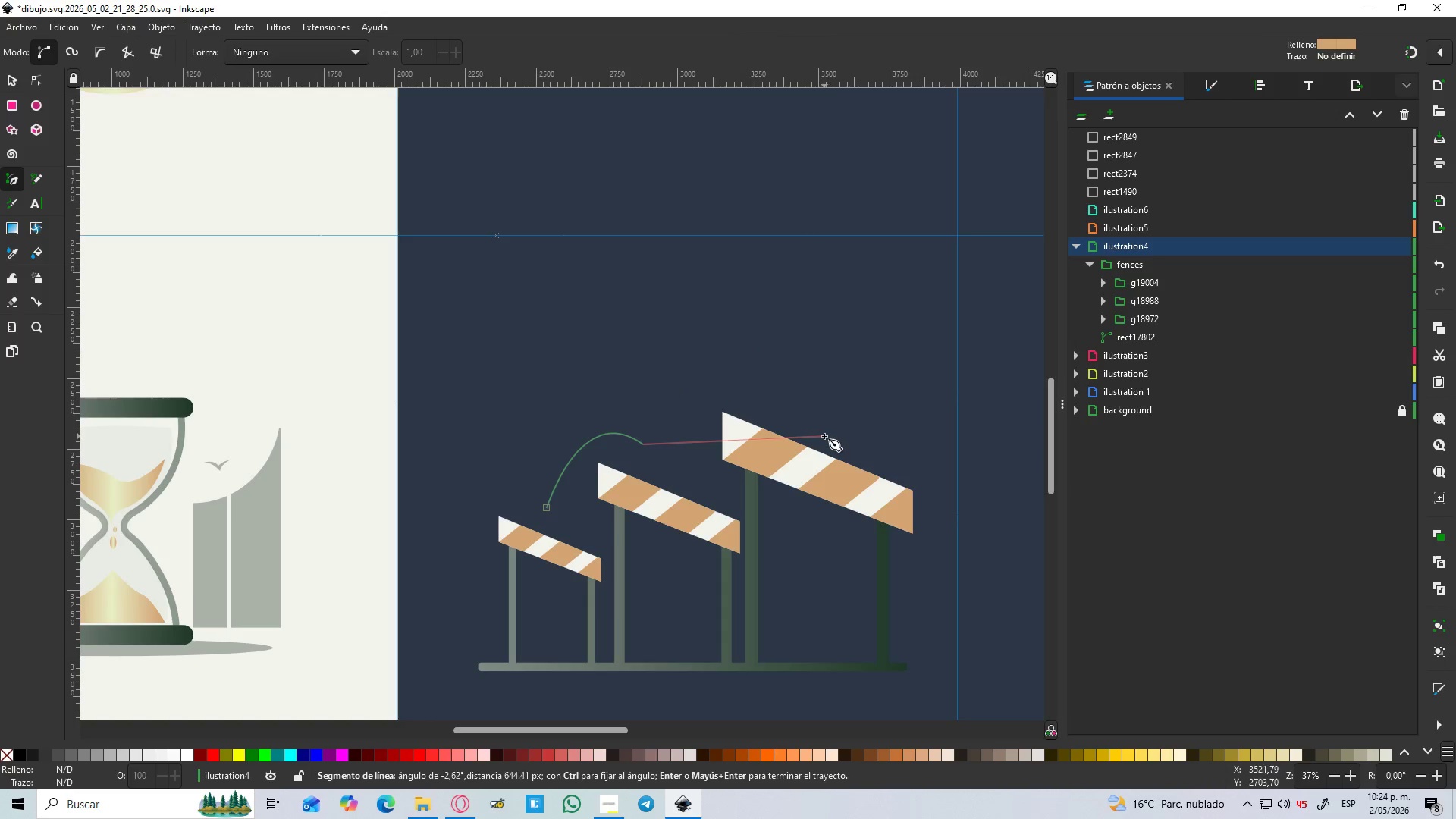 
left_click_drag(start_coordinate=[824, 436], to_coordinate=[922, 561])
 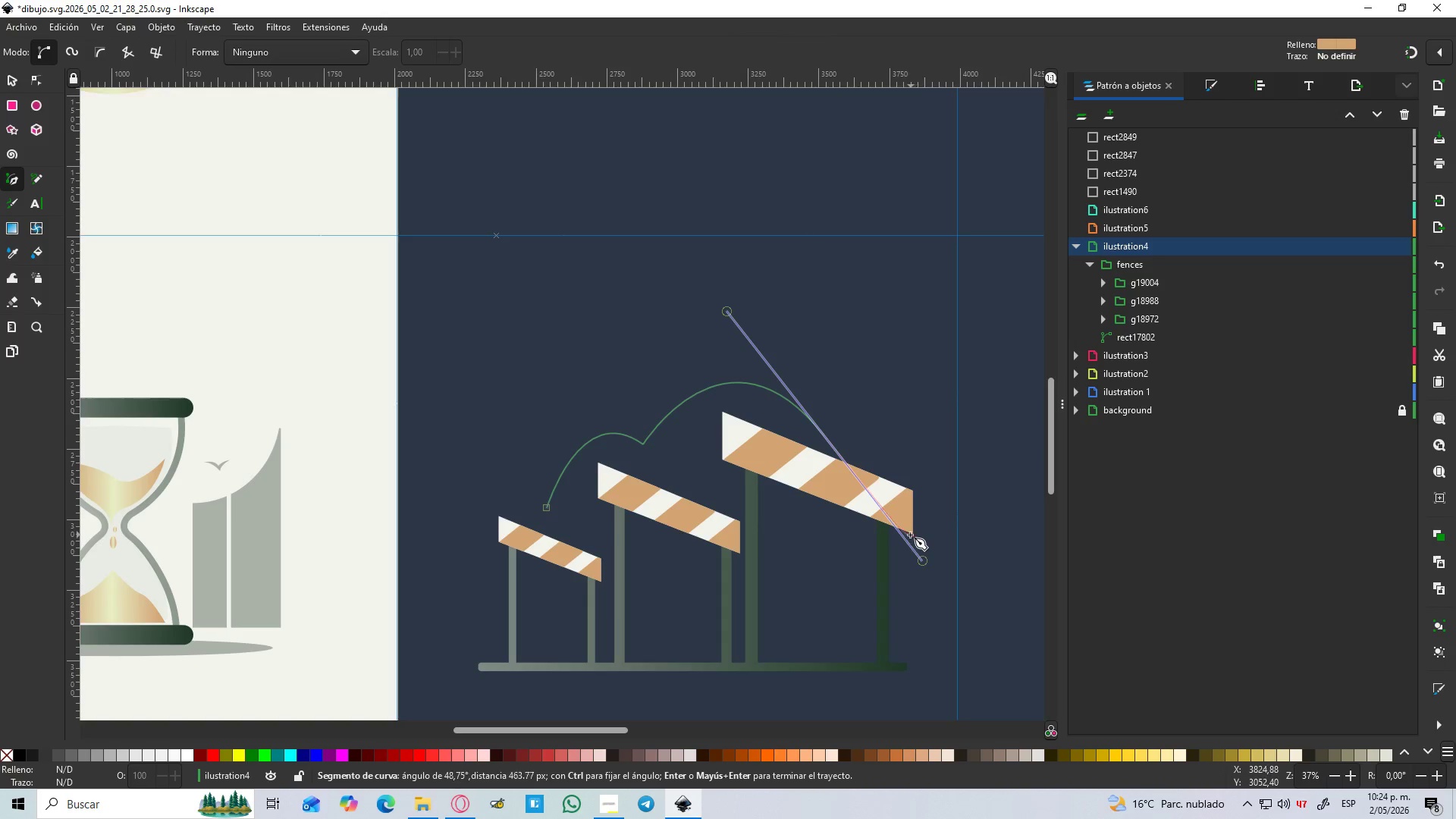 
key(Shift+L)
 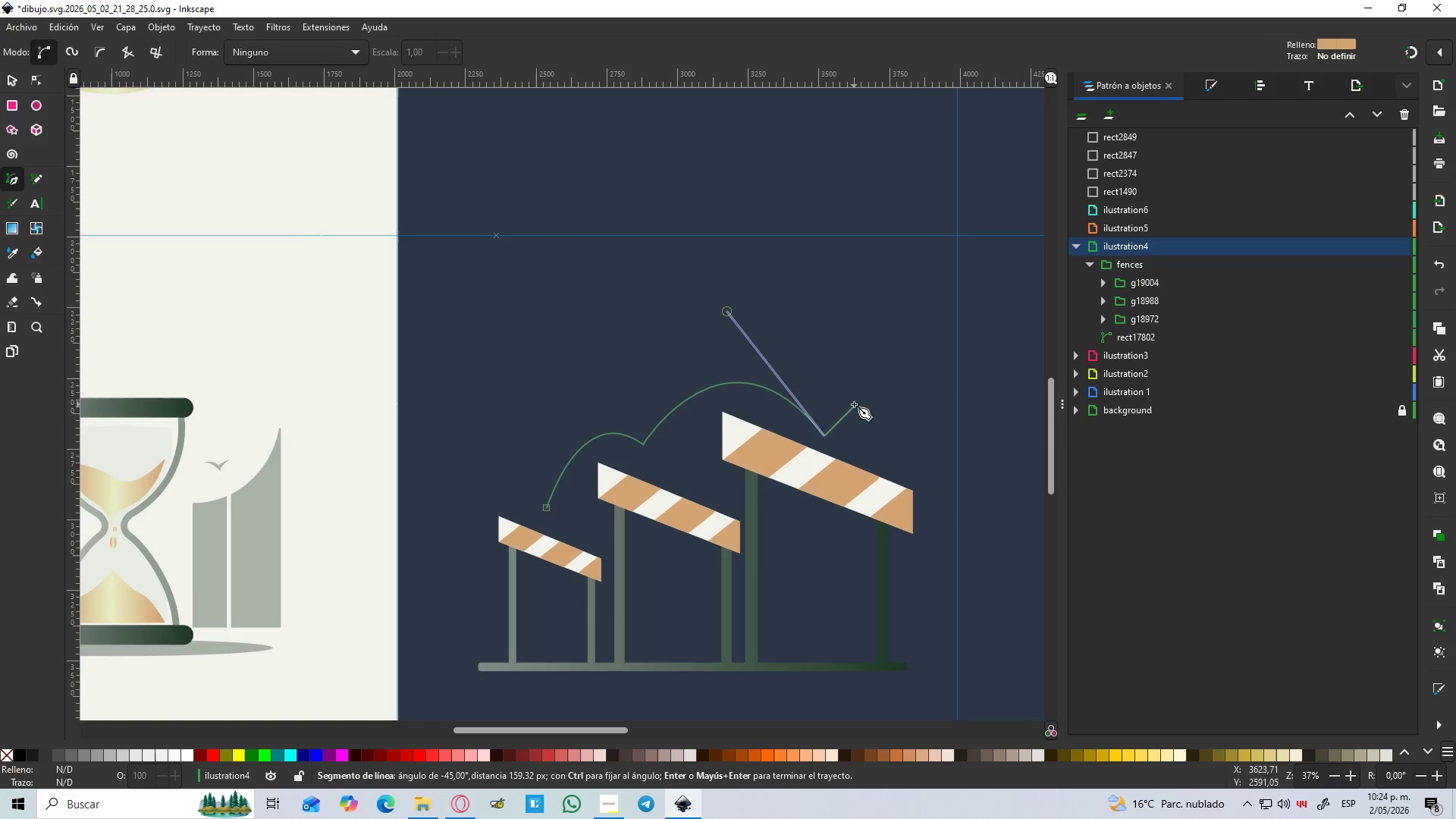 
key(Enter)
 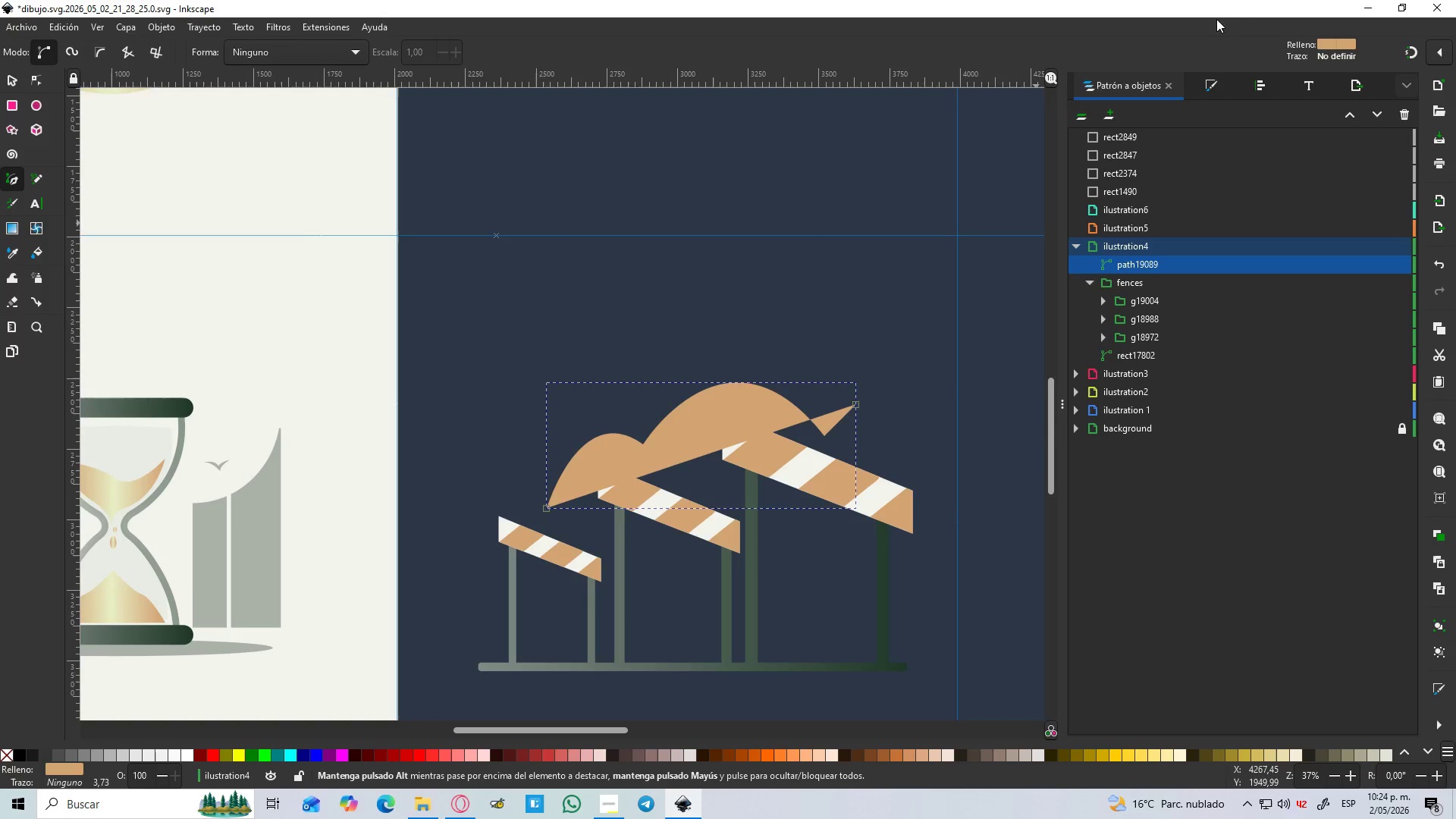 
left_click([1210, 93])
 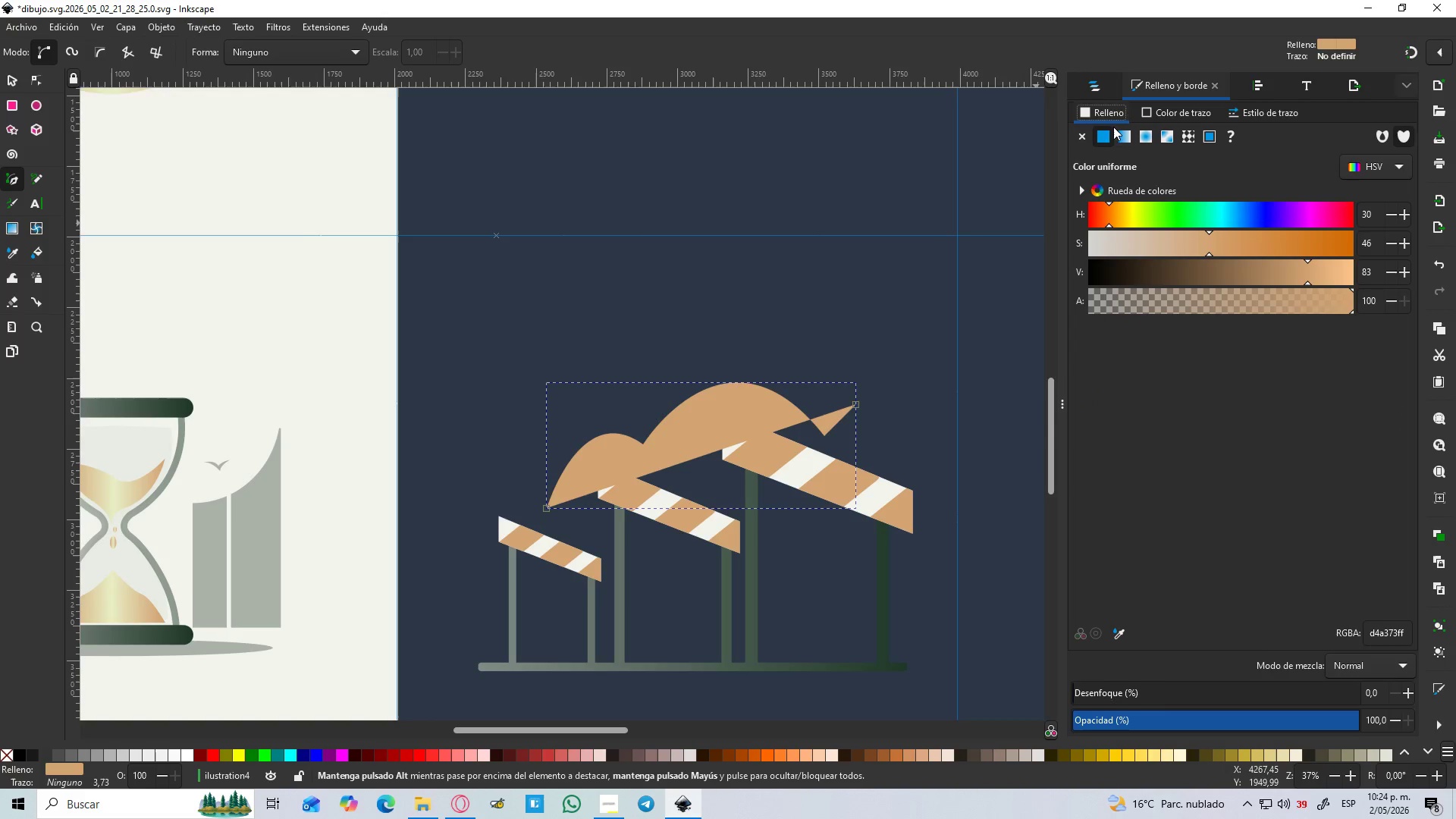 
left_click([1090, 133])
 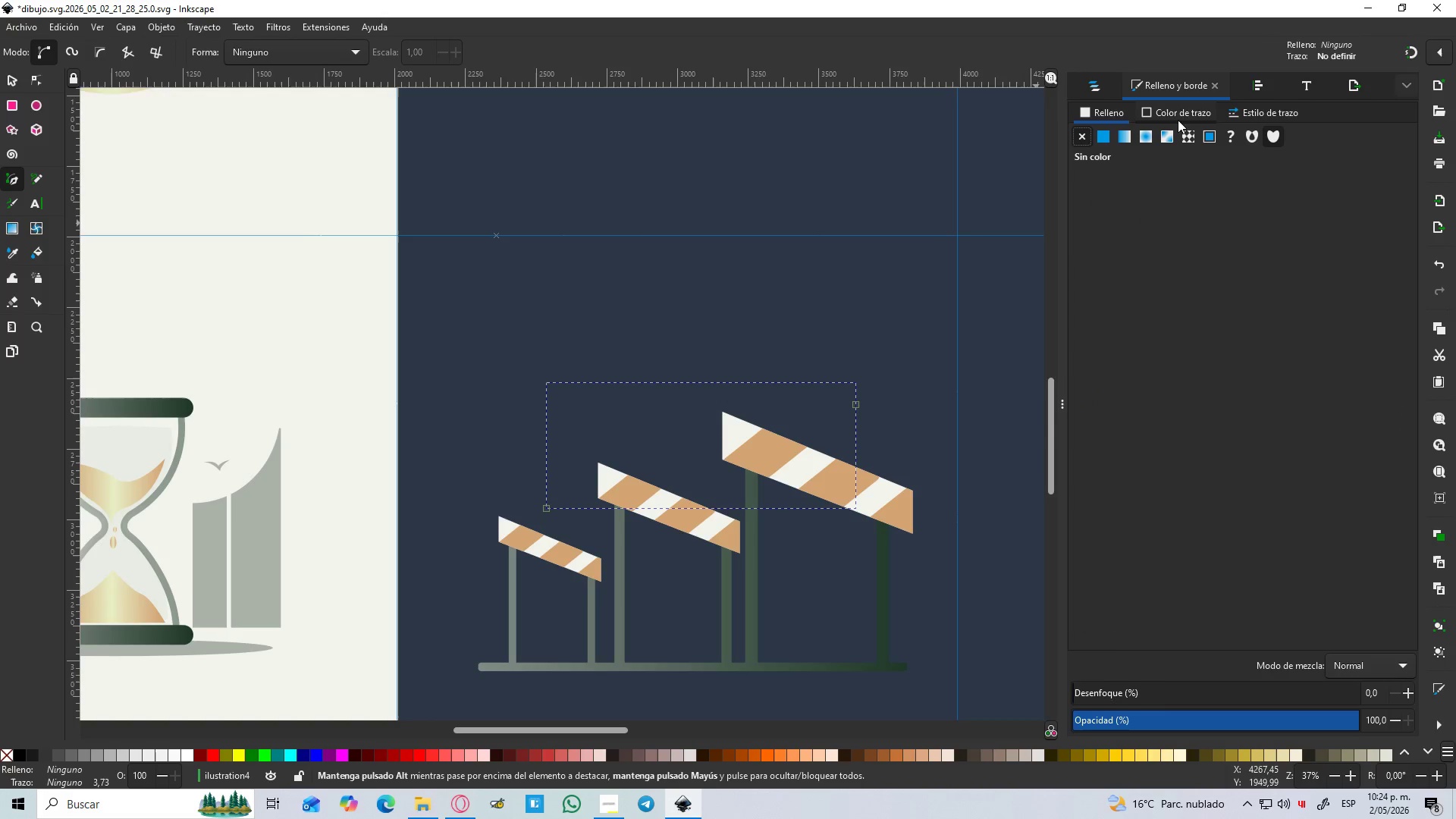 
left_click([1184, 113])
 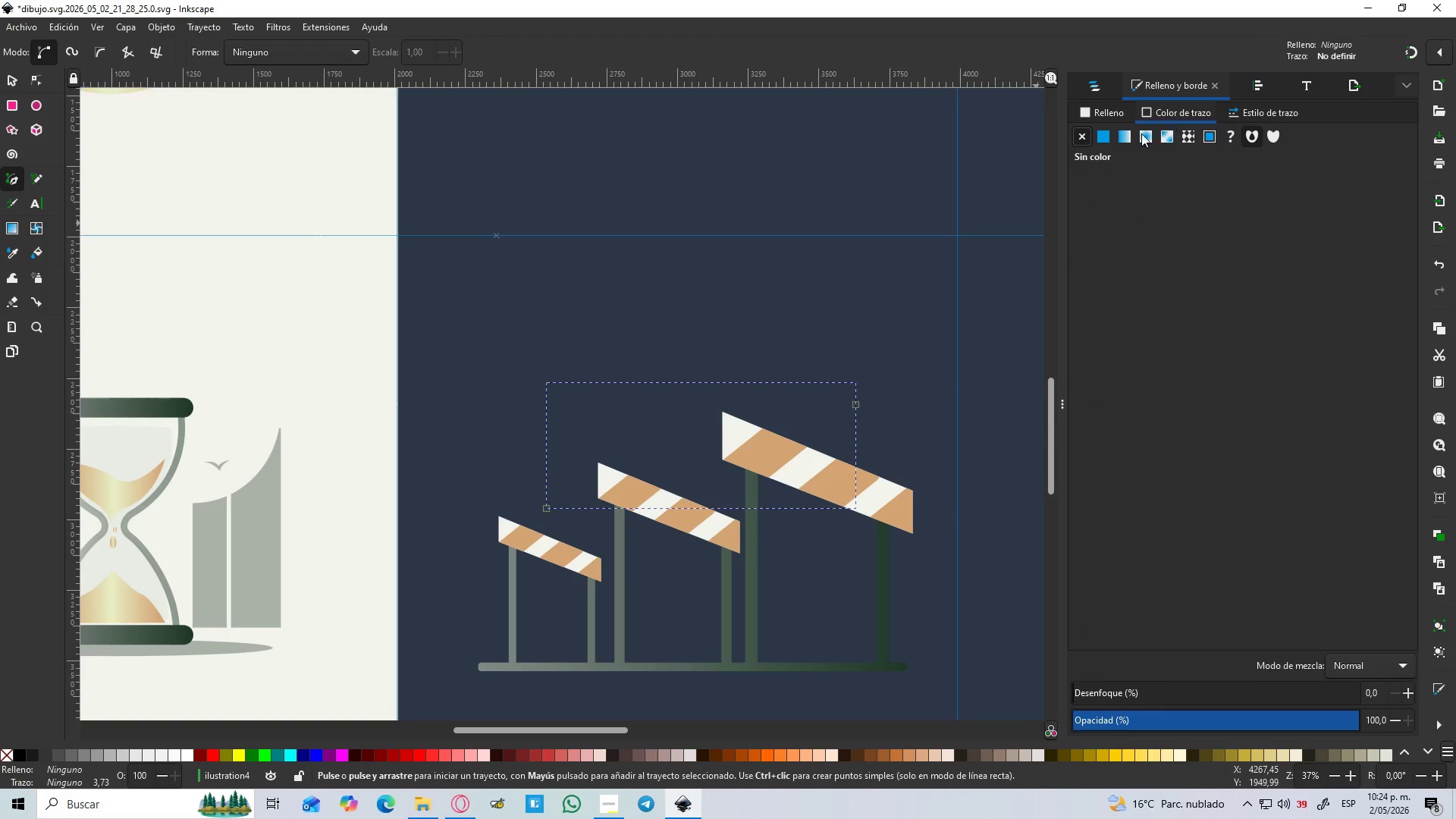 
mouse_move([1135, 139])
 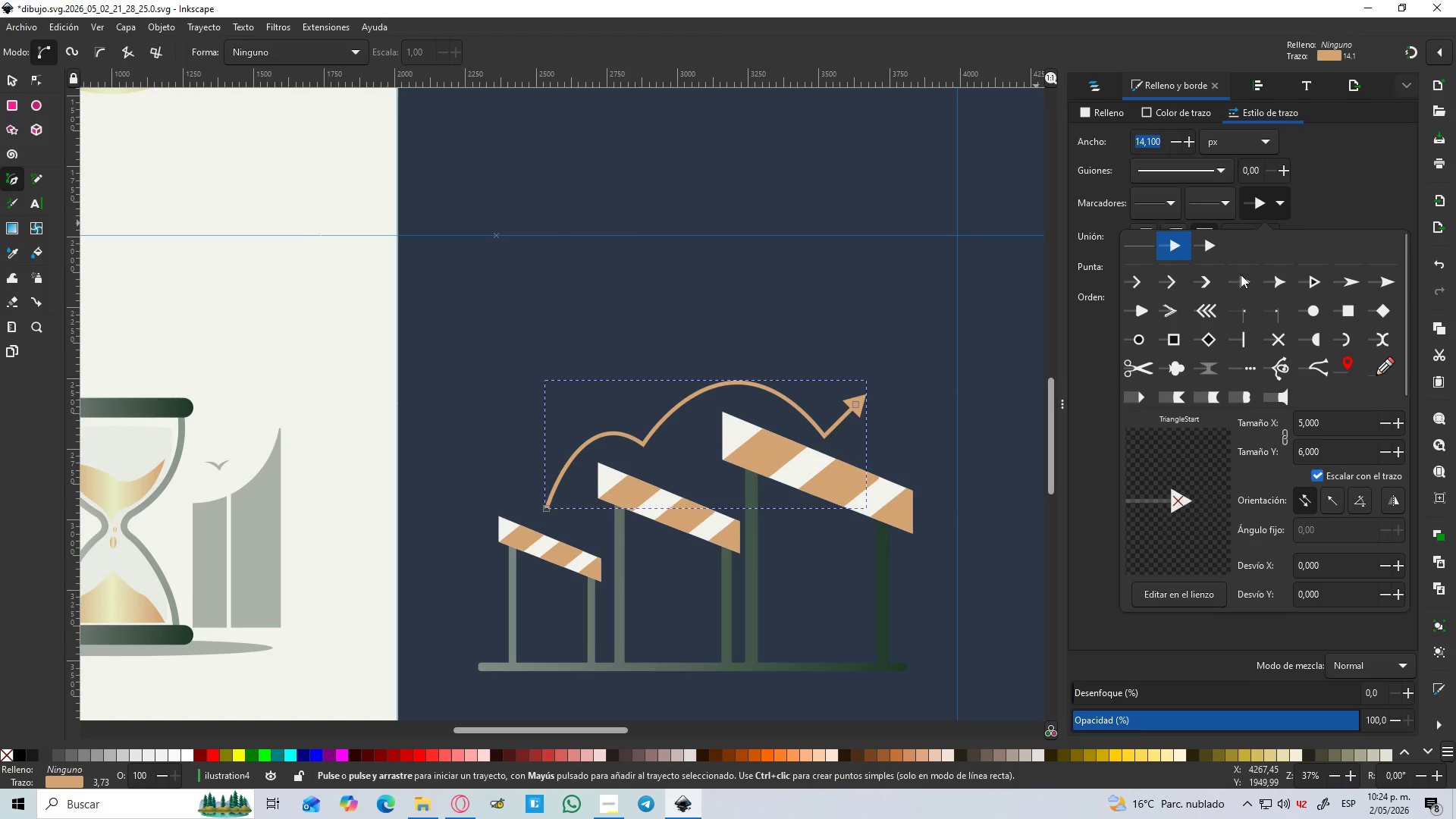 
wait(5.44)
 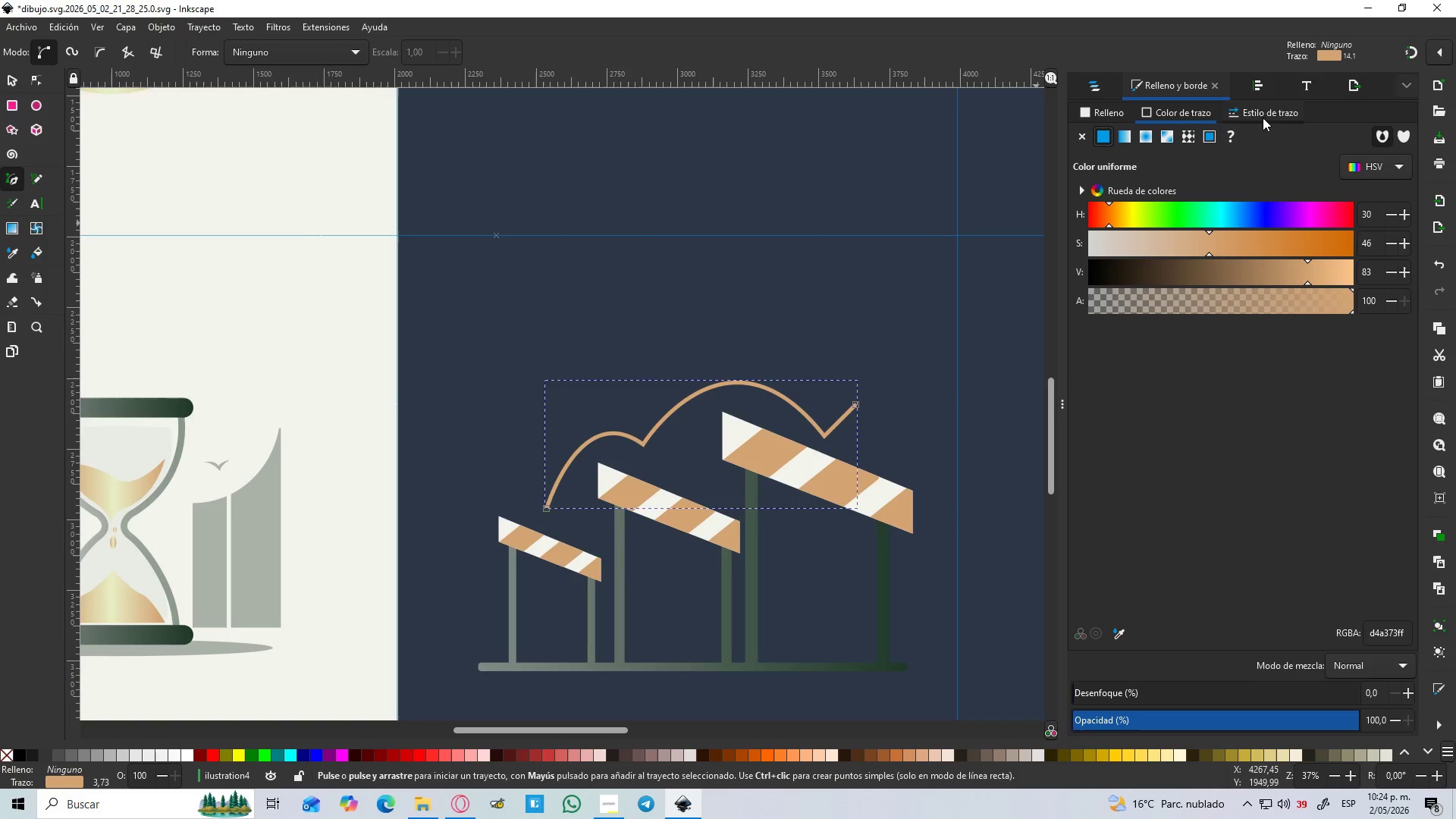 
left_click([1188, 143])
 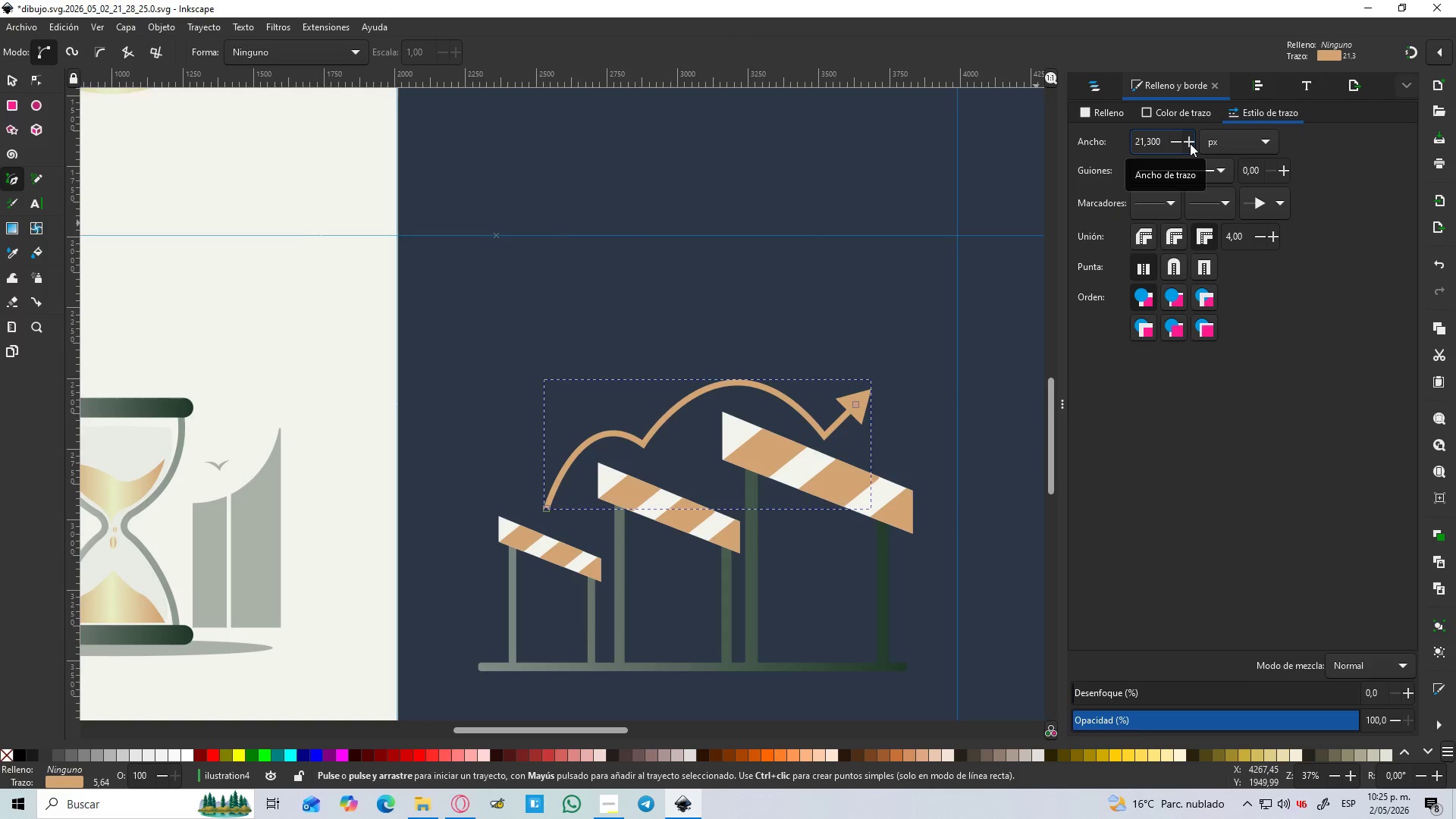 
left_click([1190, 143])
 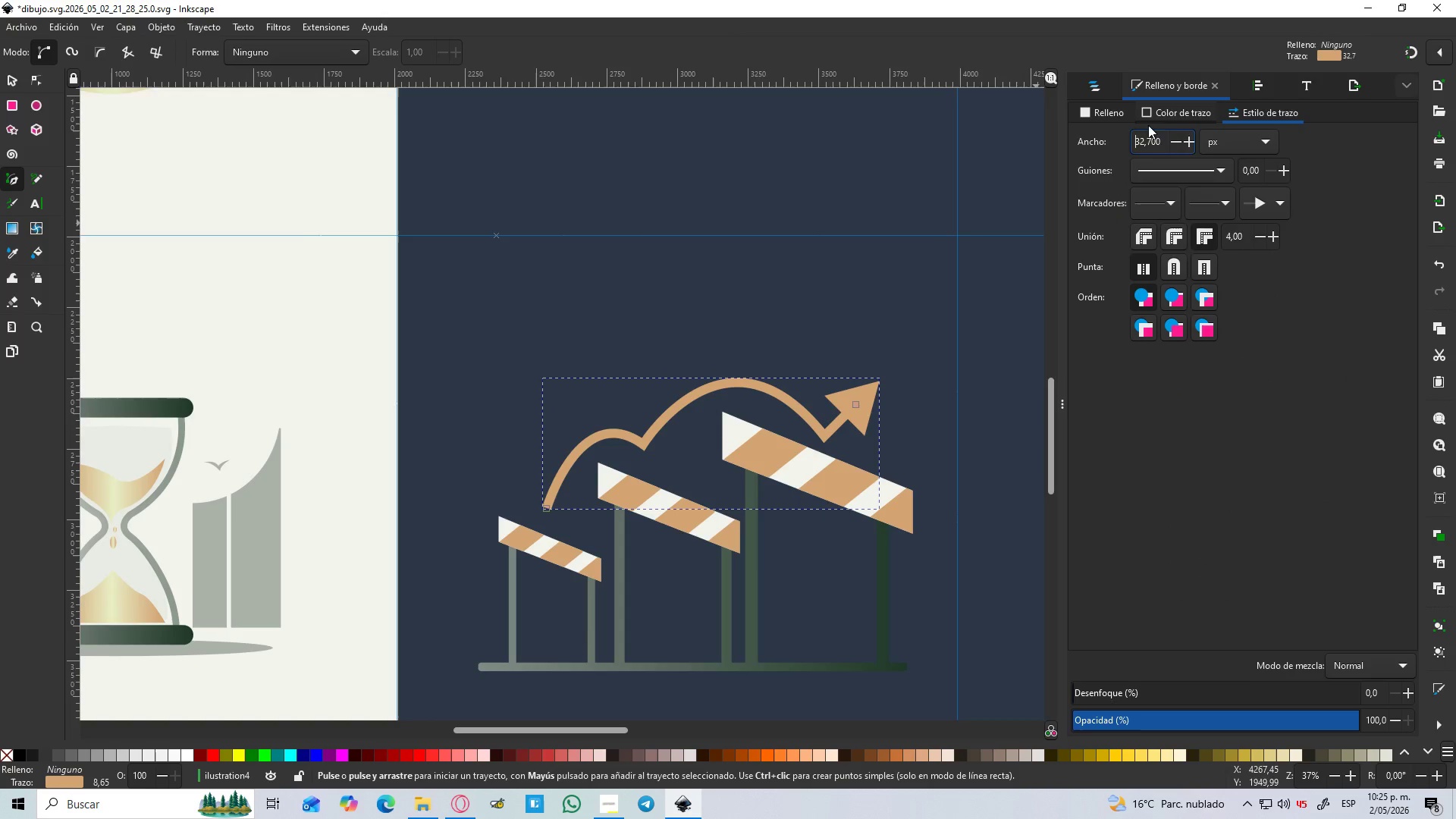 
left_click([1163, 109])
 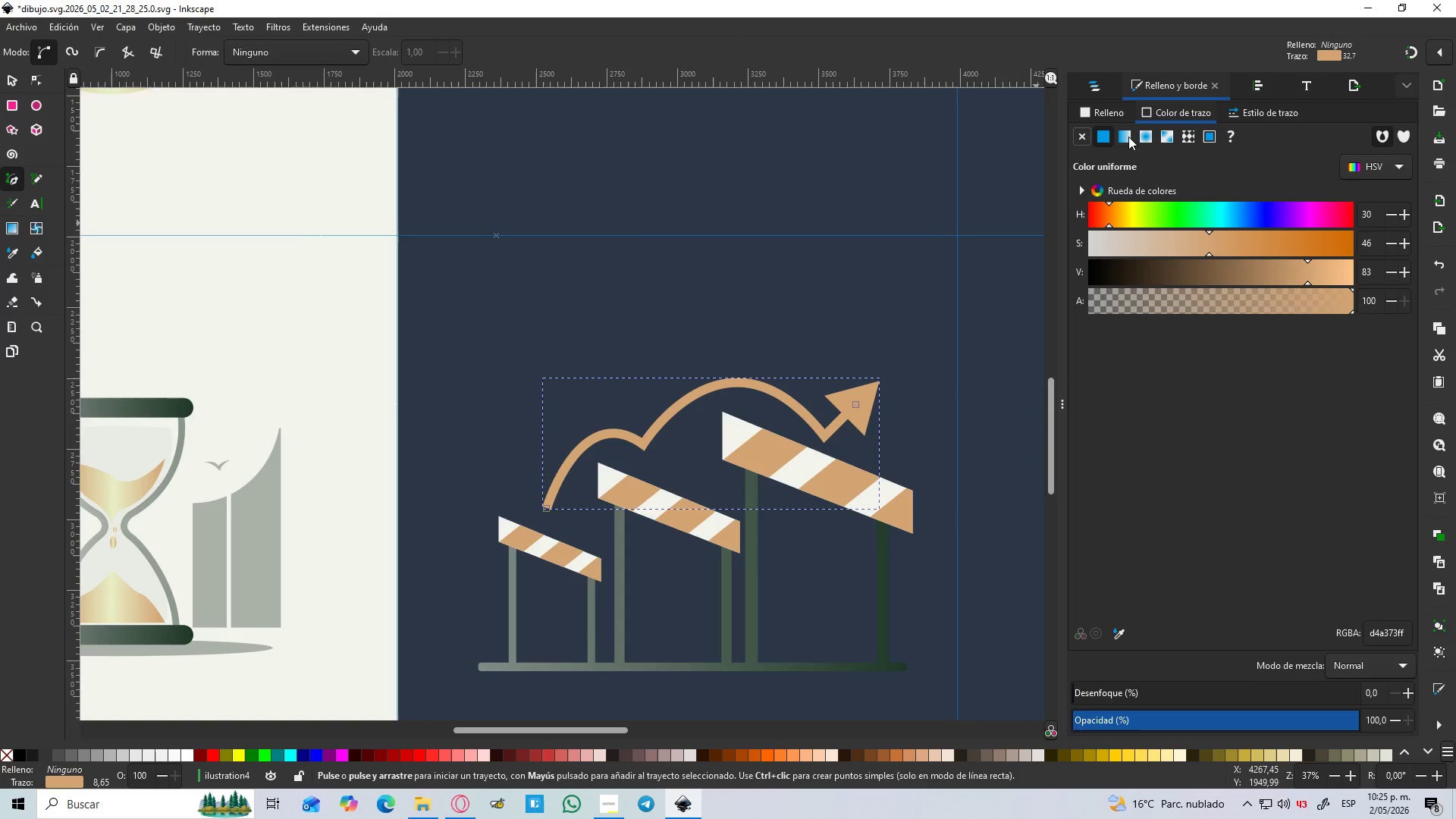 
left_click([1128, 137])
 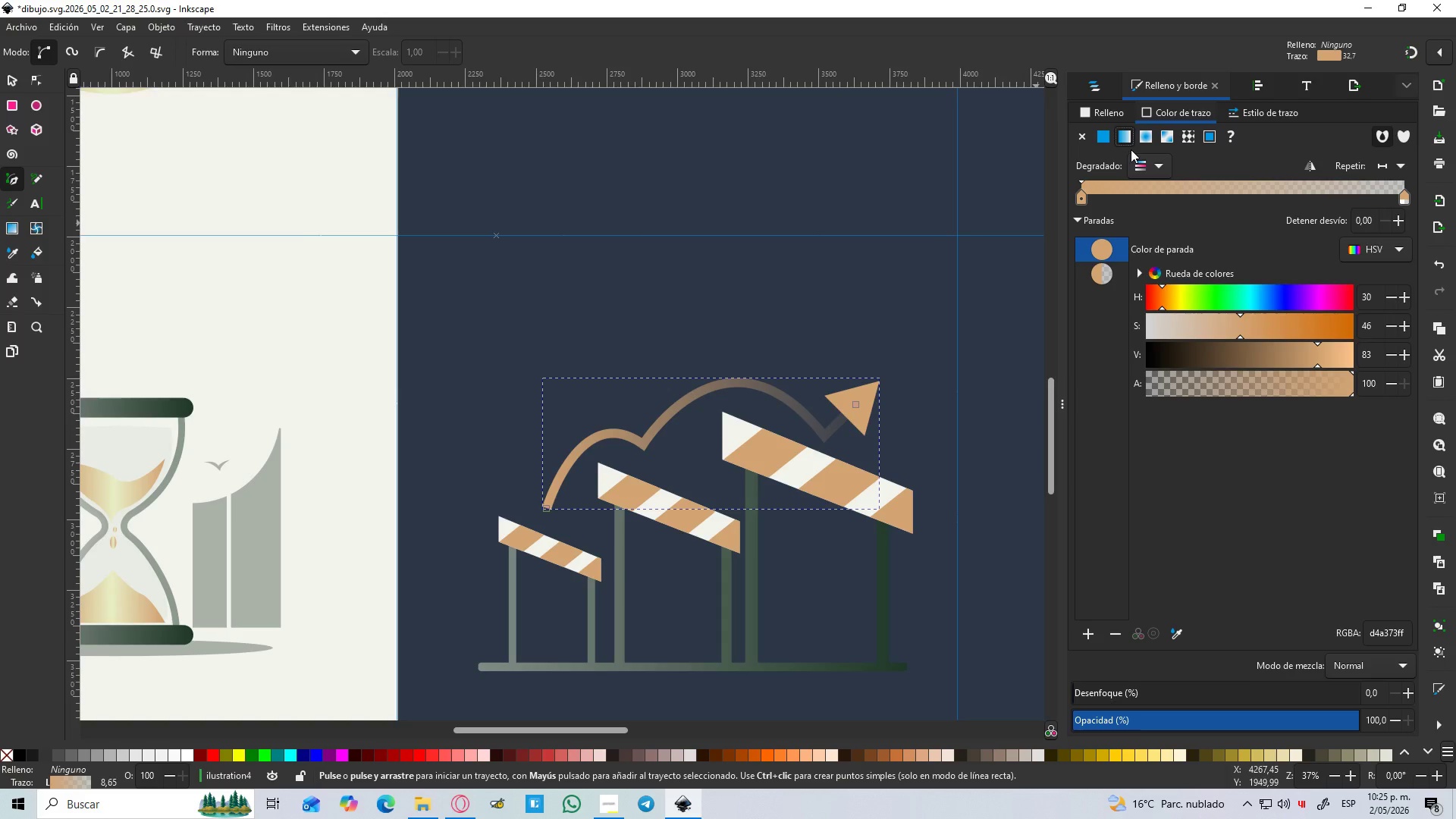 
mouse_move([1161, 168])
 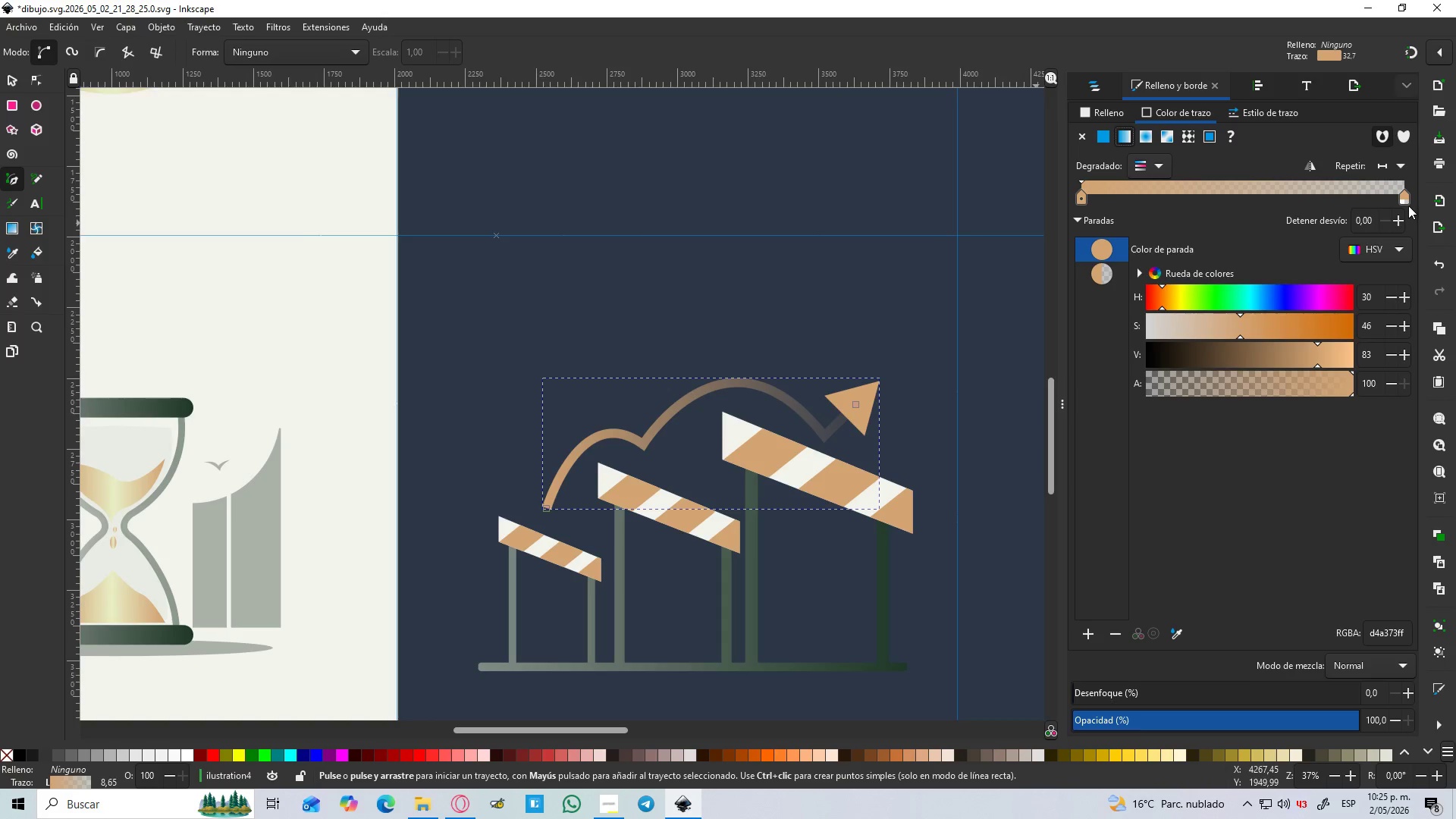 
left_click([1404, 199])
 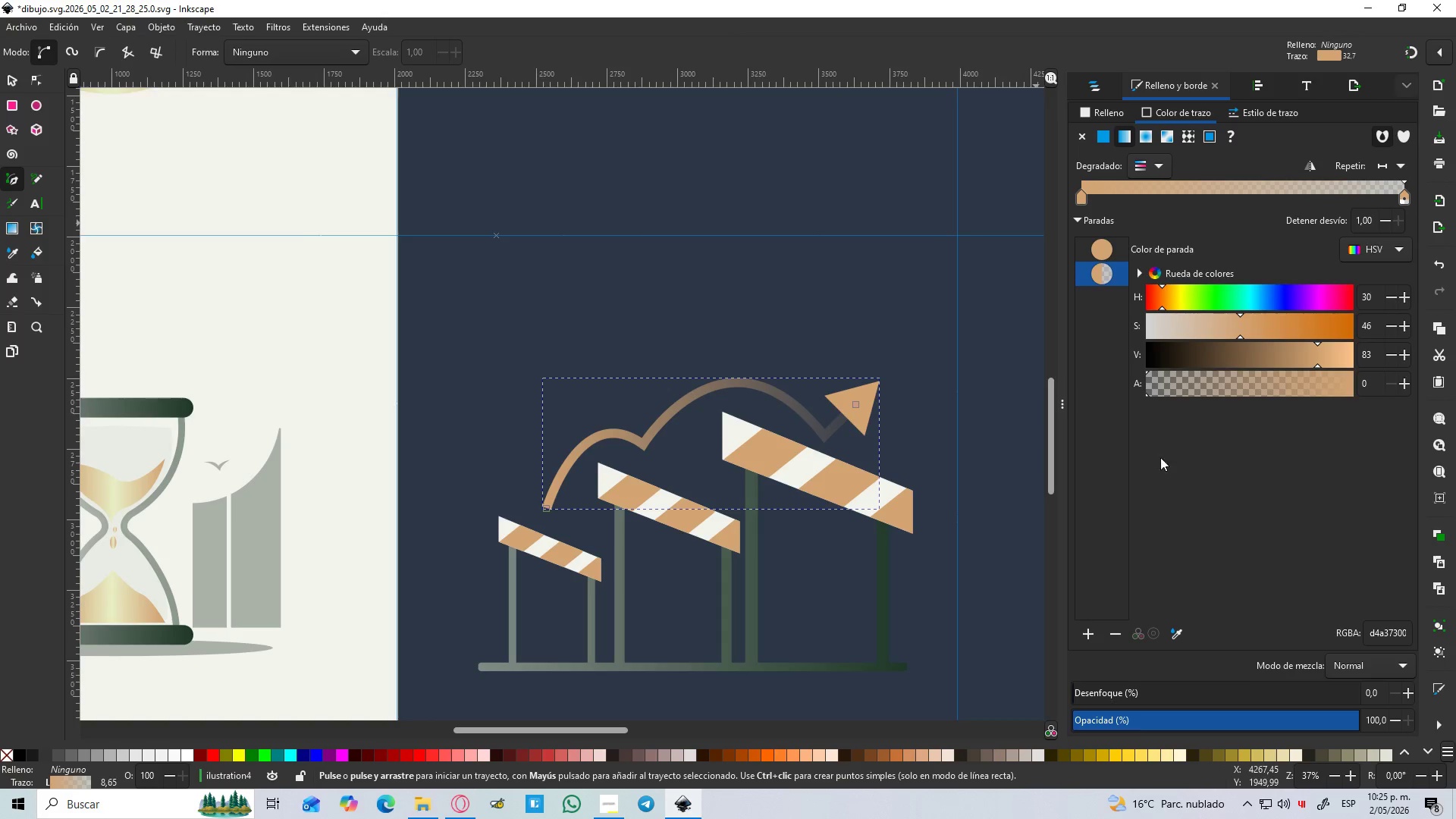 
left_click_drag(start_coordinate=[1204, 379], to_coordinate=[1356, 373])
 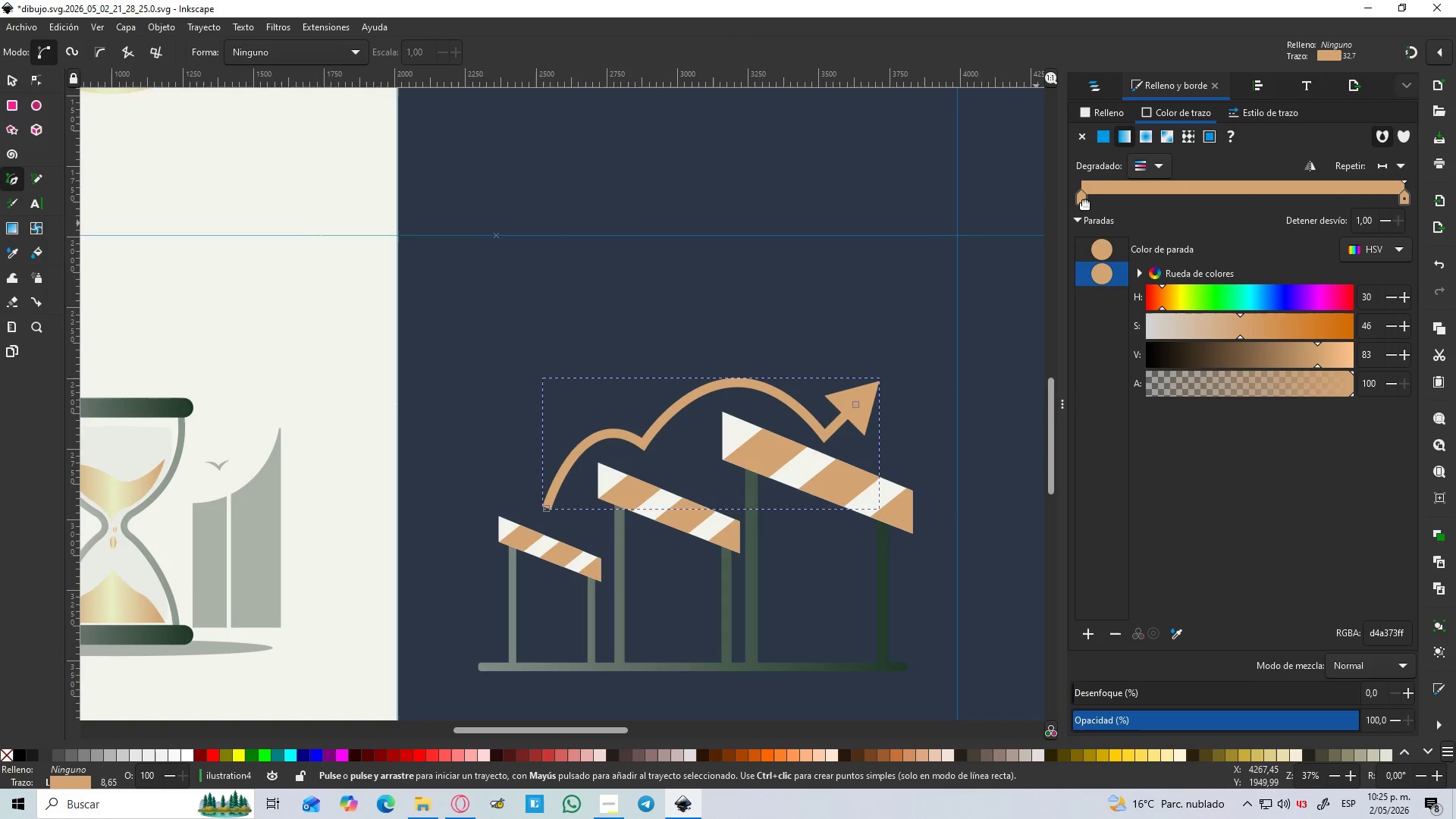 
left_click([1084, 200])
 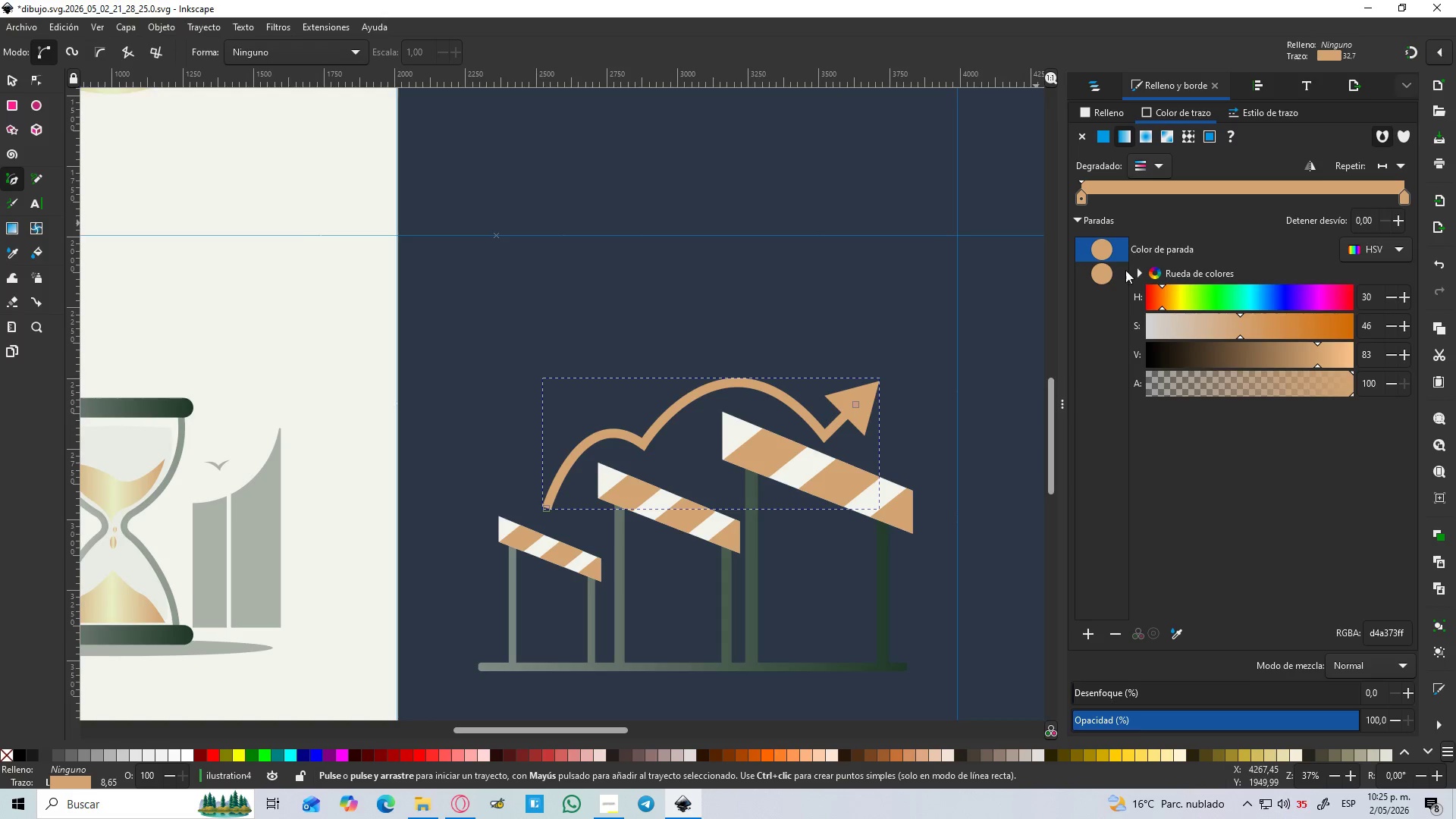 
wait(5.99)
 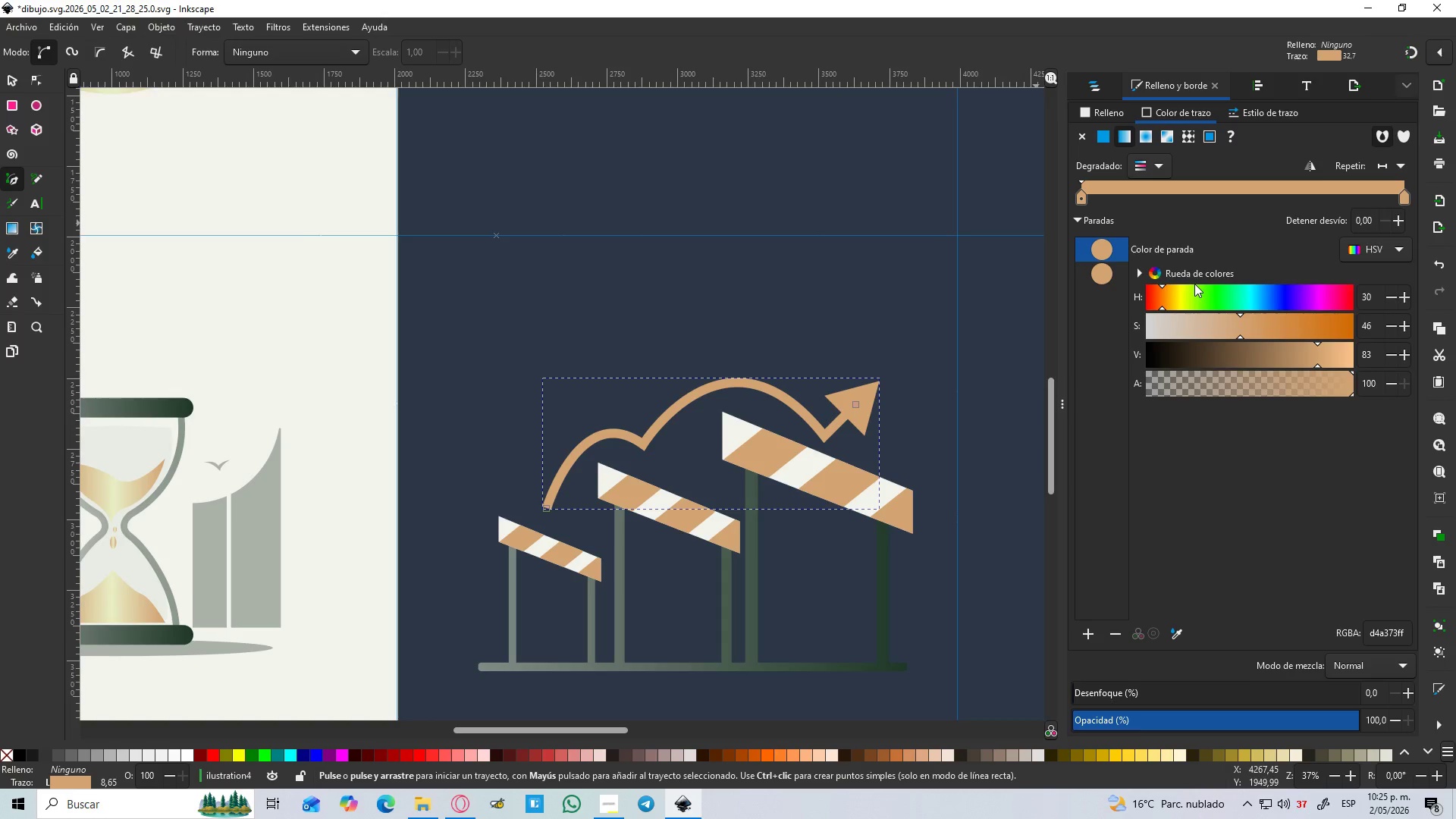 
left_click([1173, 635])
 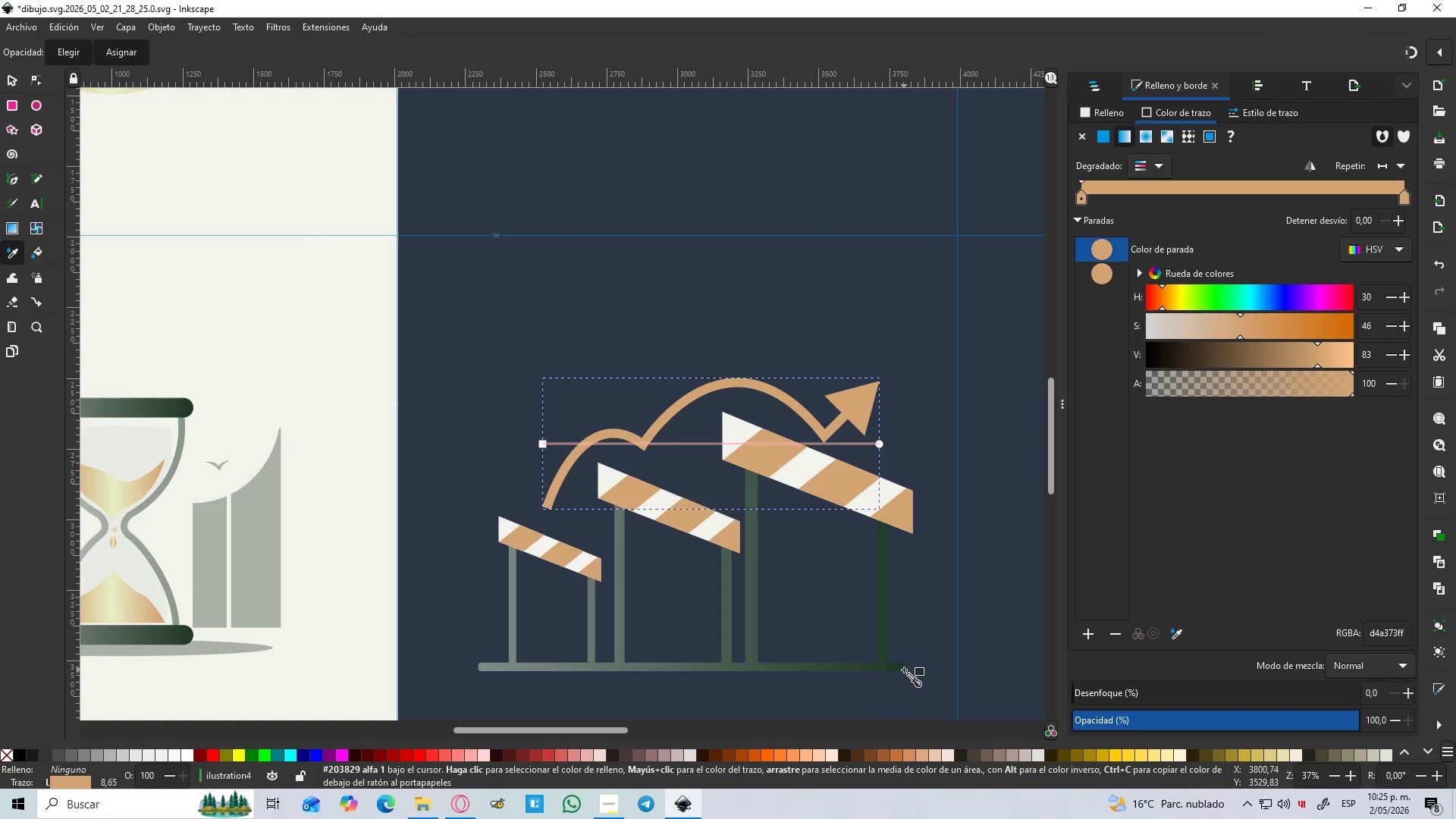 
left_click([902, 670])
 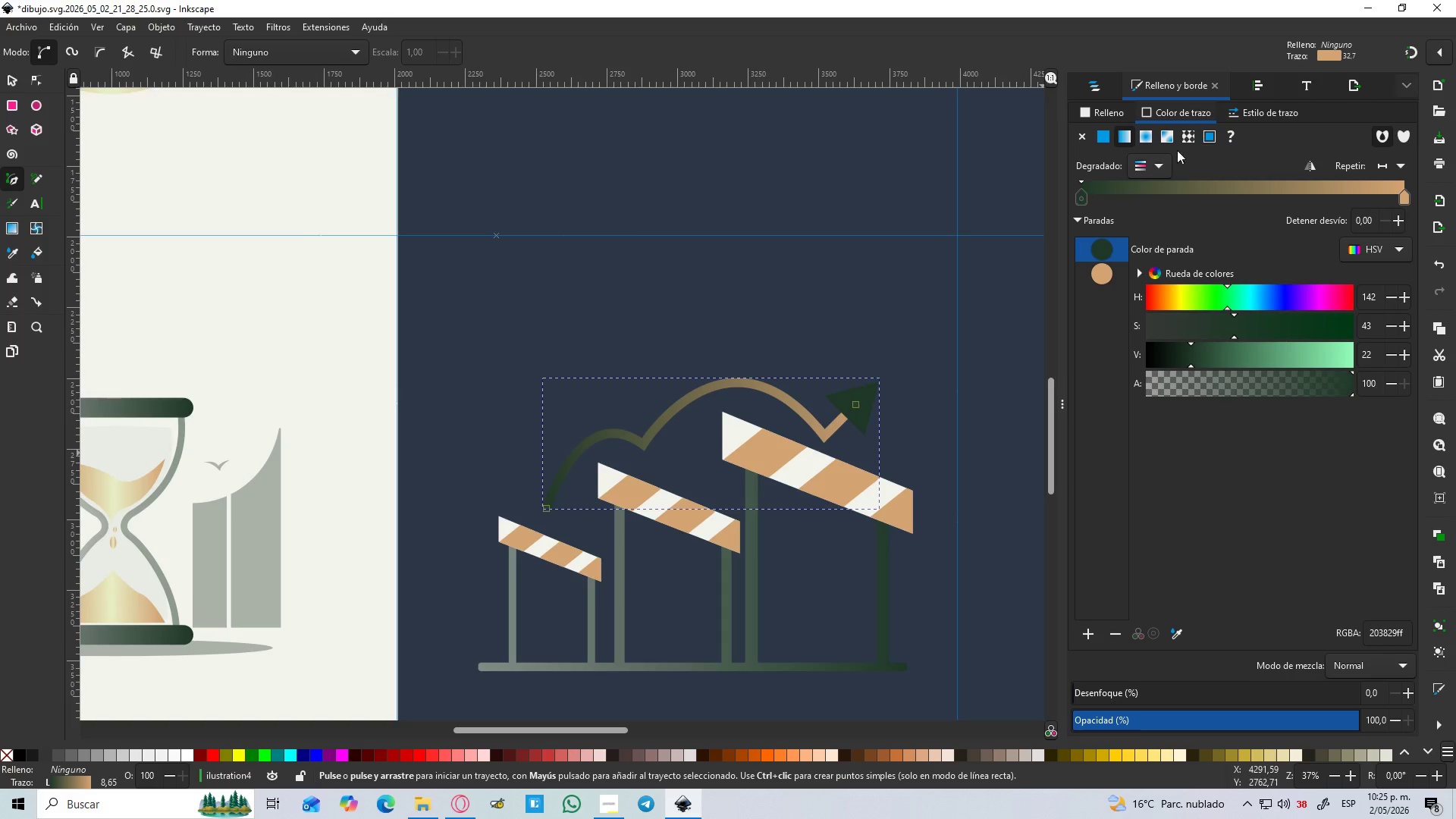 
wait(5.02)
 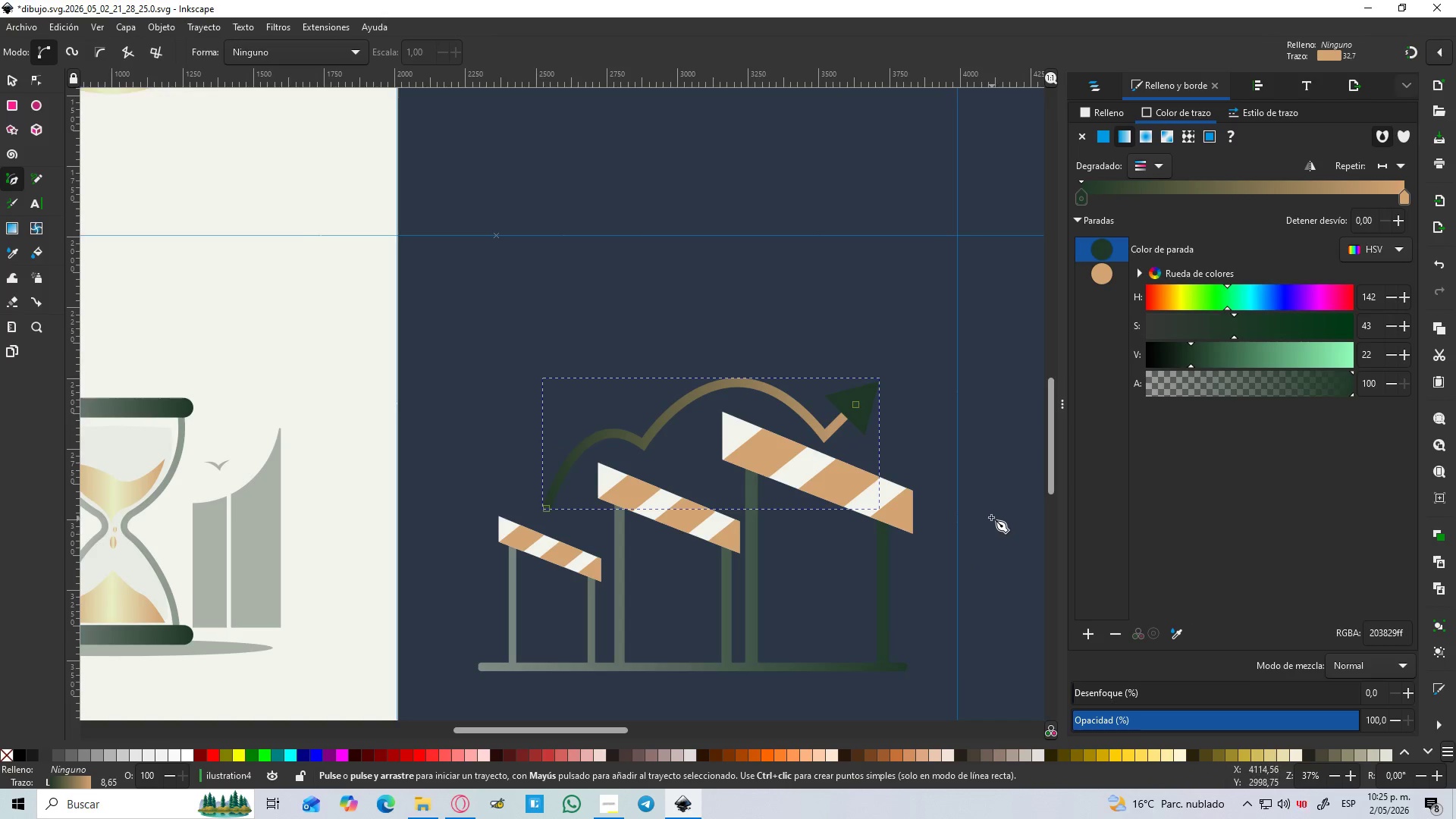 
left_click_drag(start_coordinate=[1406, 200], to_coordinate=[1415, 214])
 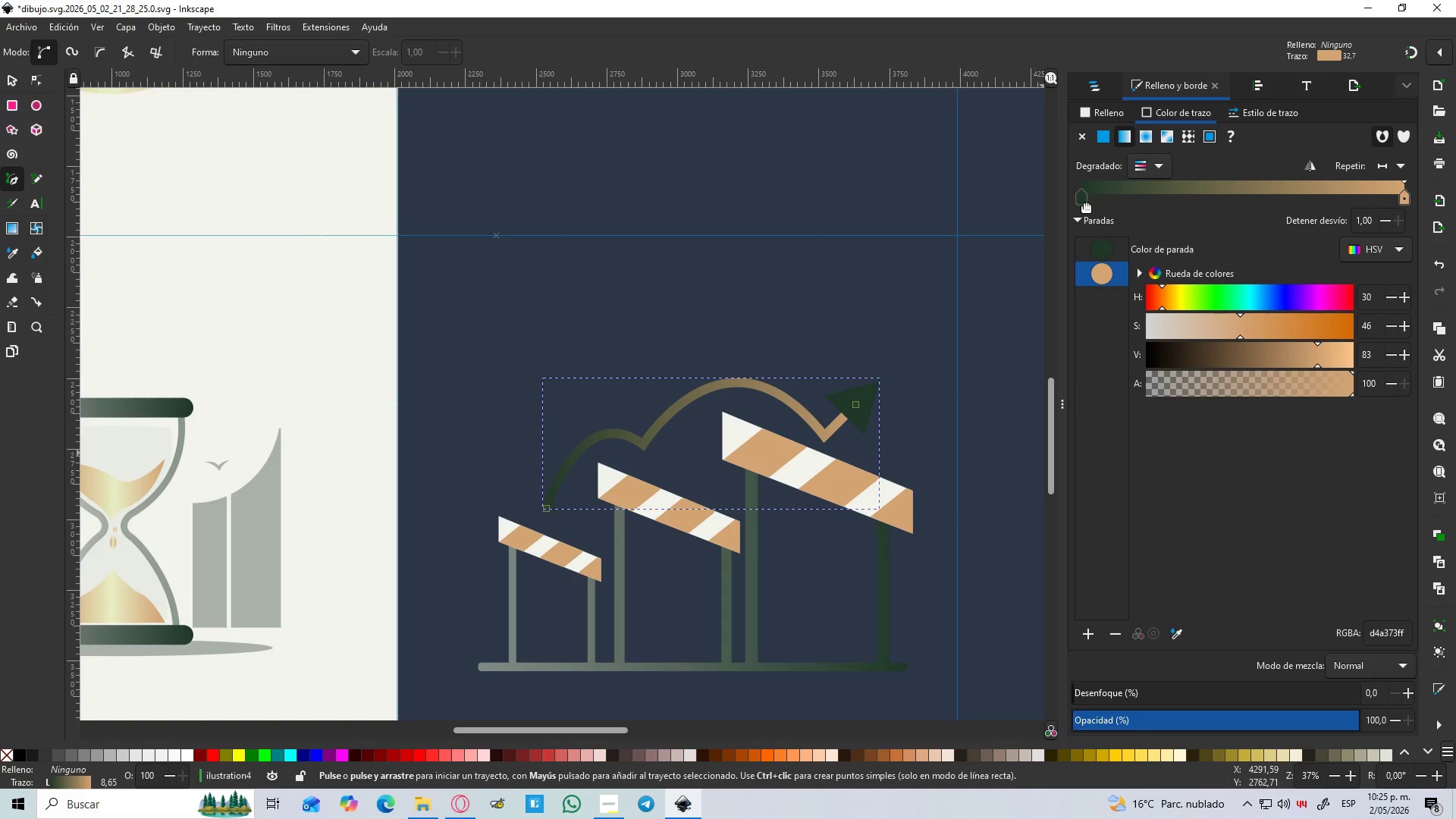 
left_click_drag(start_coordinate=[1086, 203], to_coordinate=[1065, 224])
 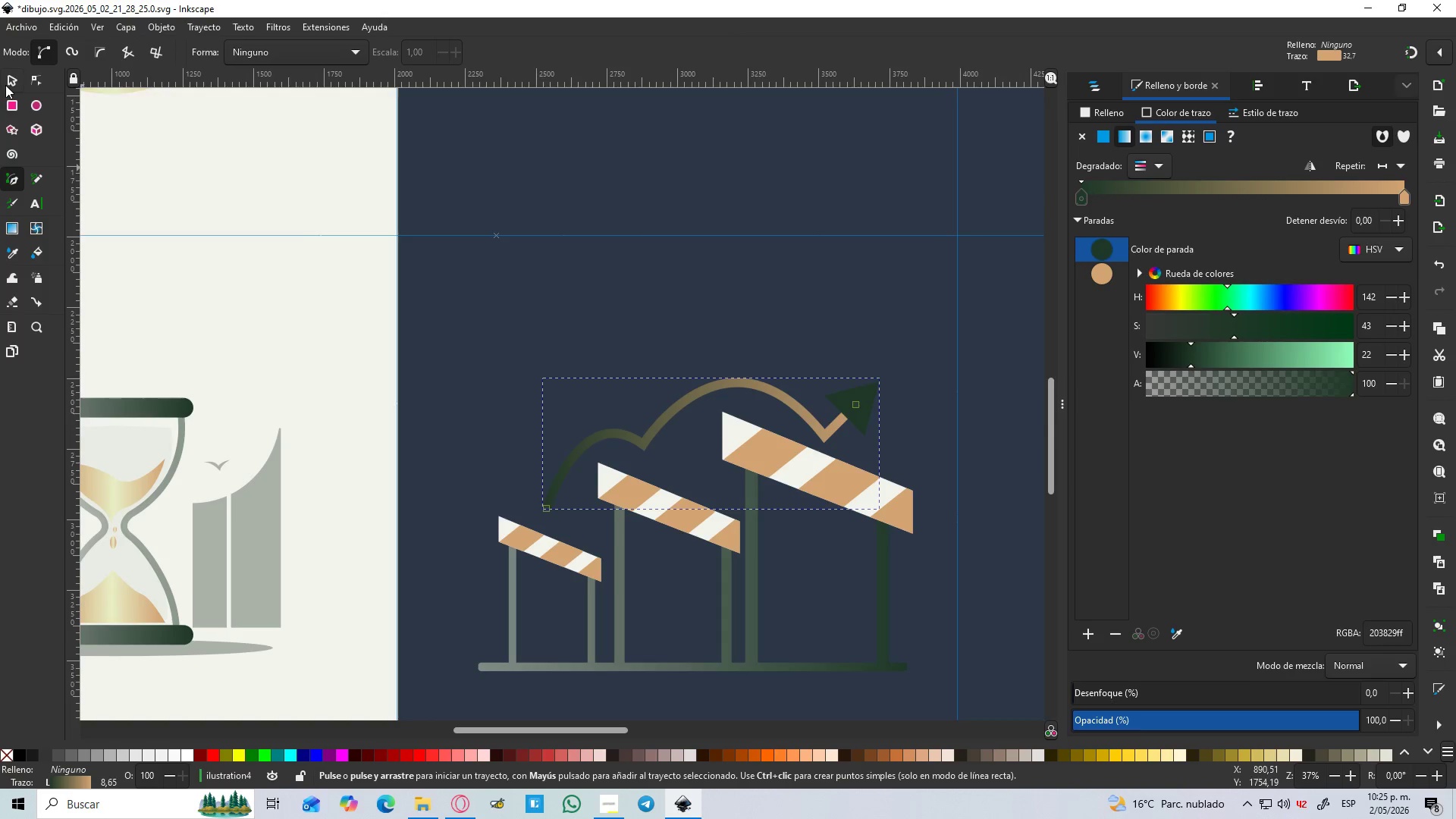 
left_click([1286, 106])
 